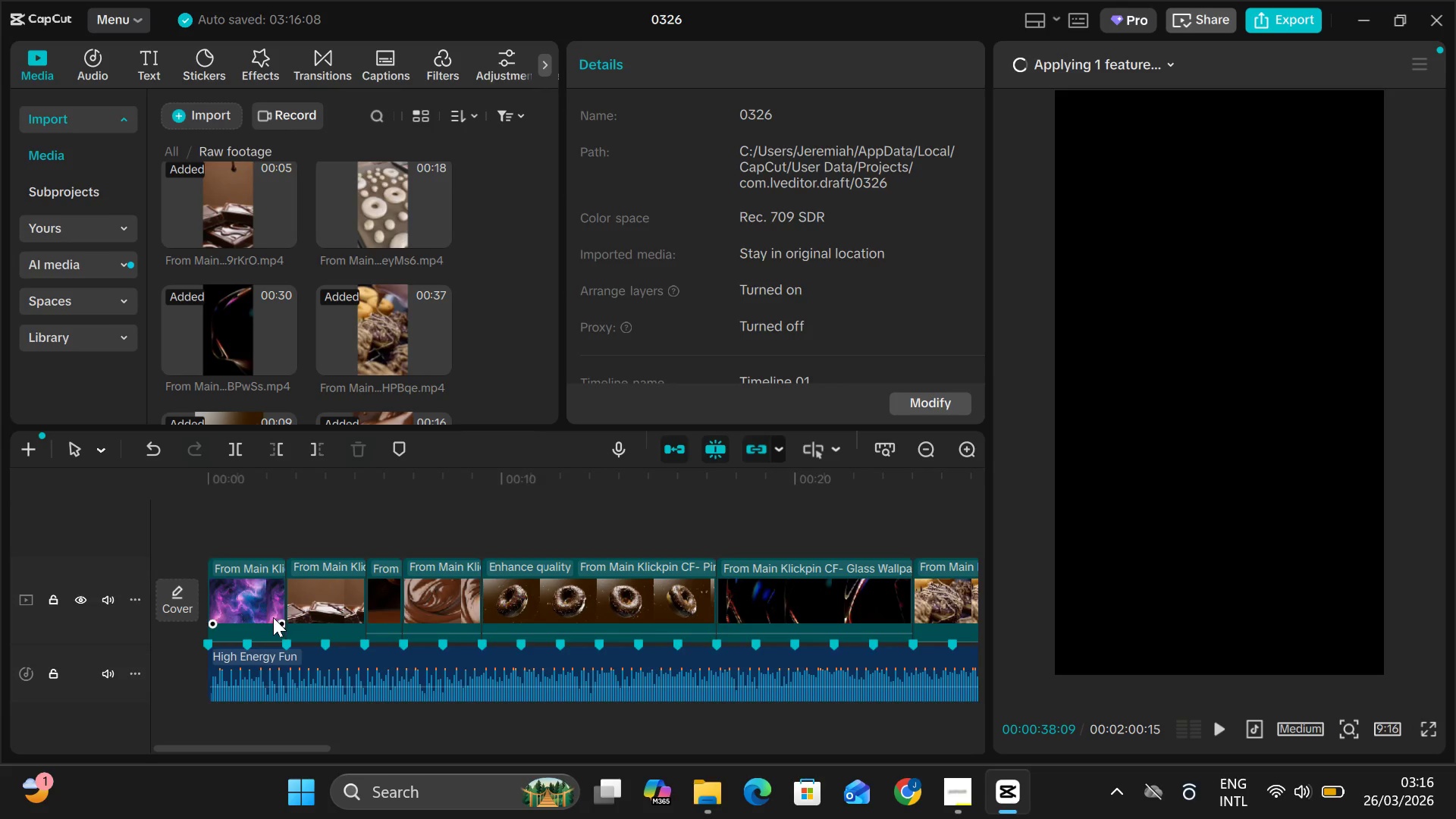 
left_click([261, 607])
 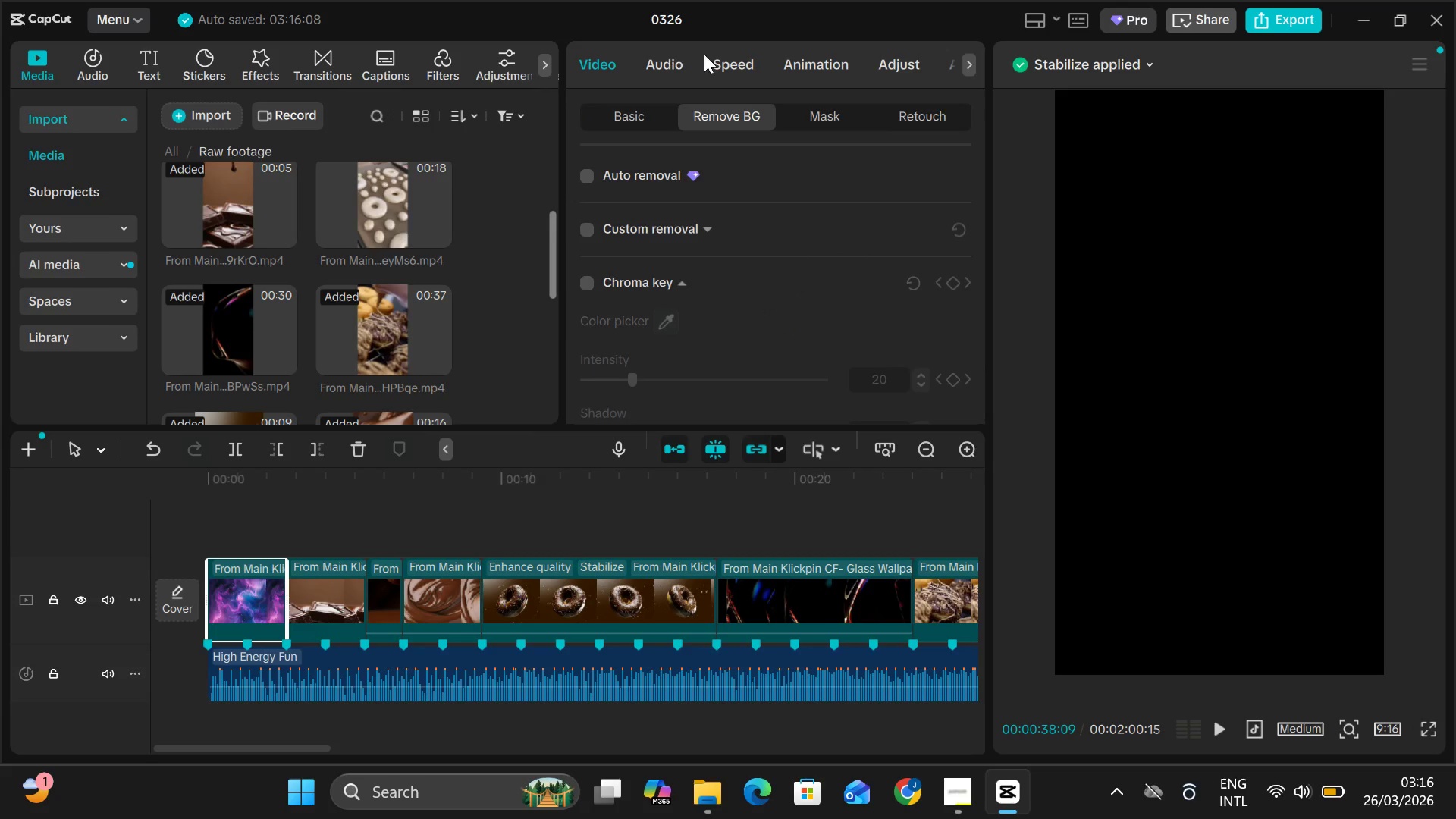 
left_click([714, 67])
 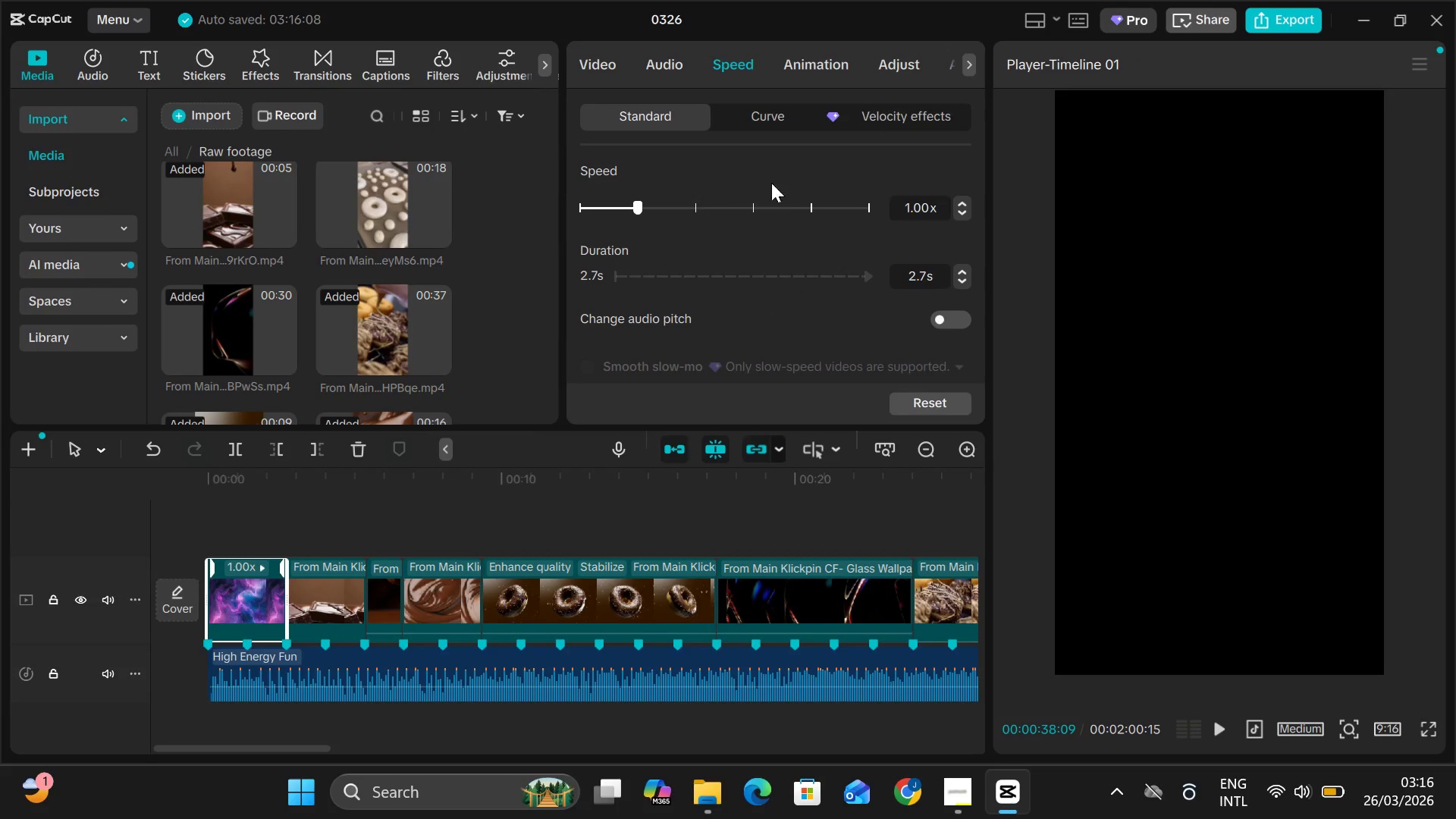 
wait(5.19)
 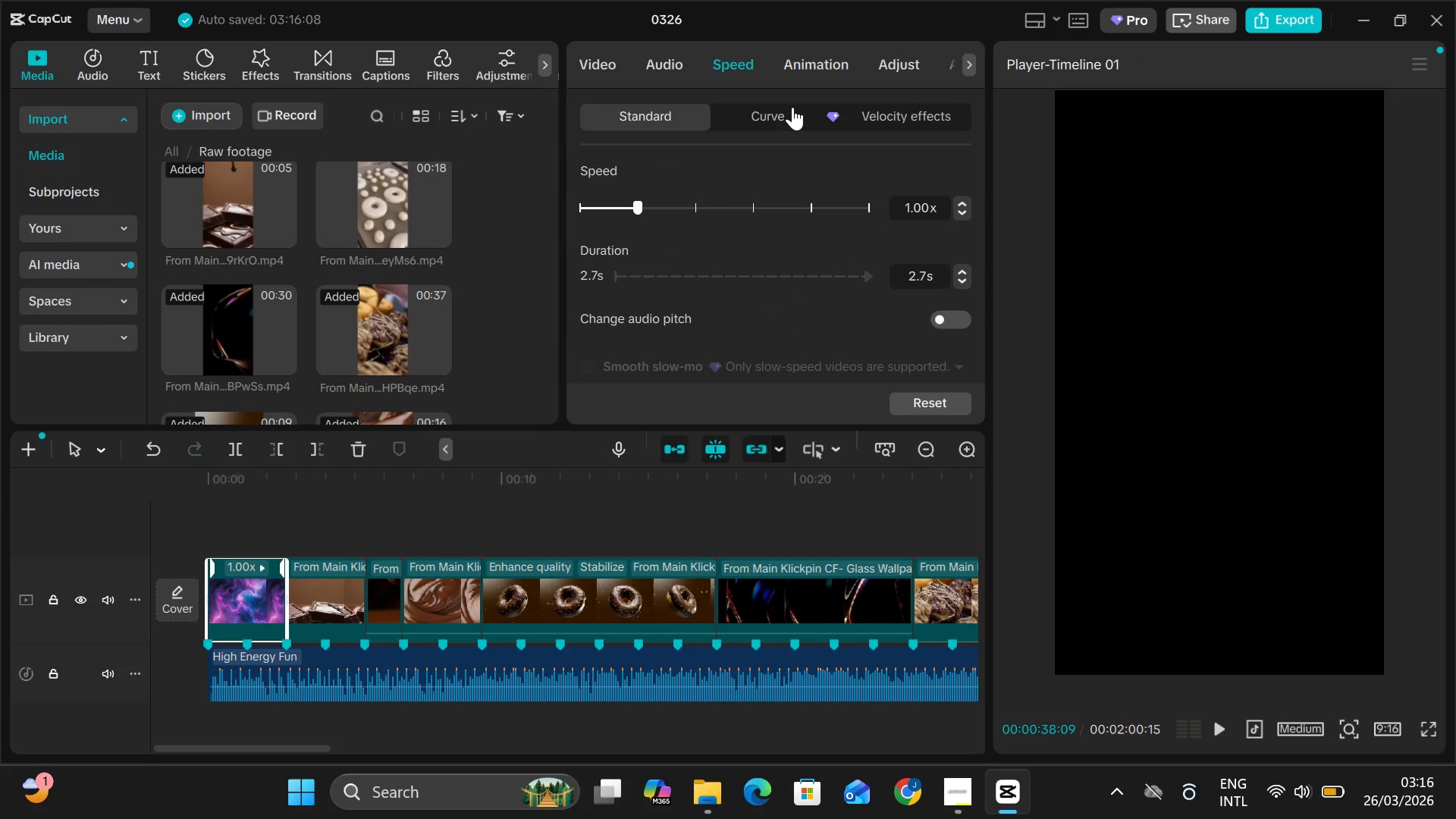 
left_click([796, 116])
 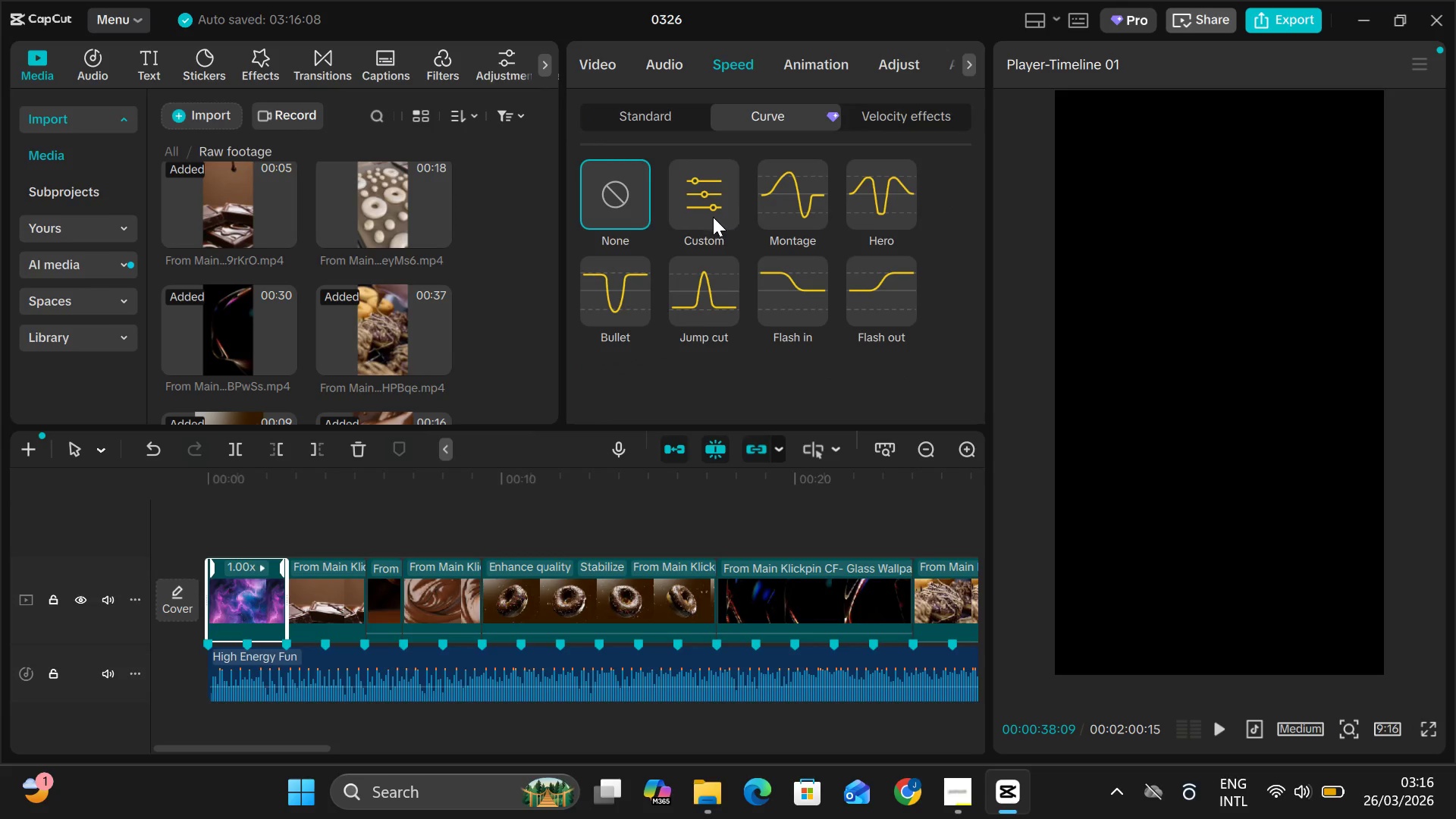 
left_click([704, 222])
 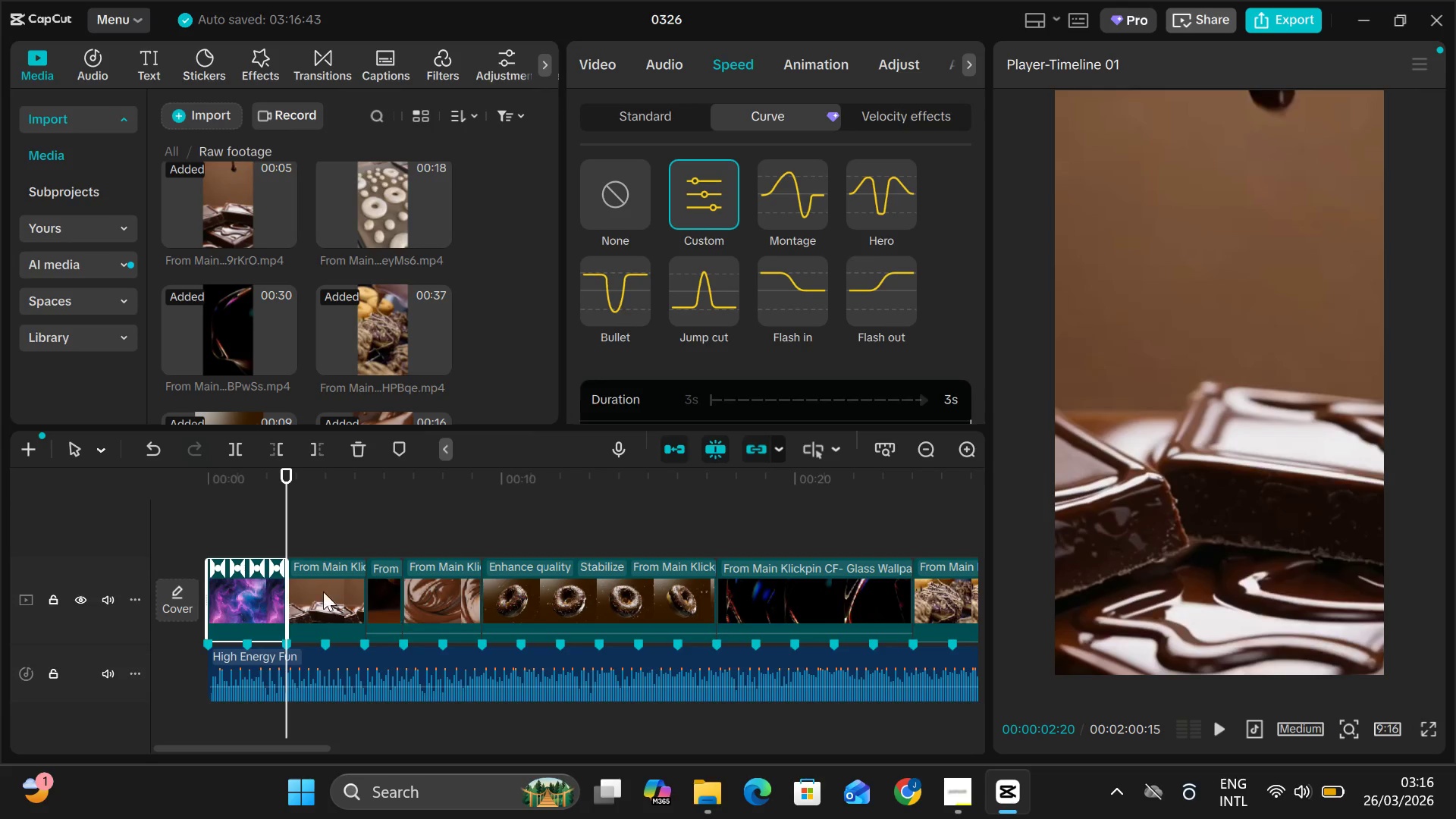 
wait(6.91)
 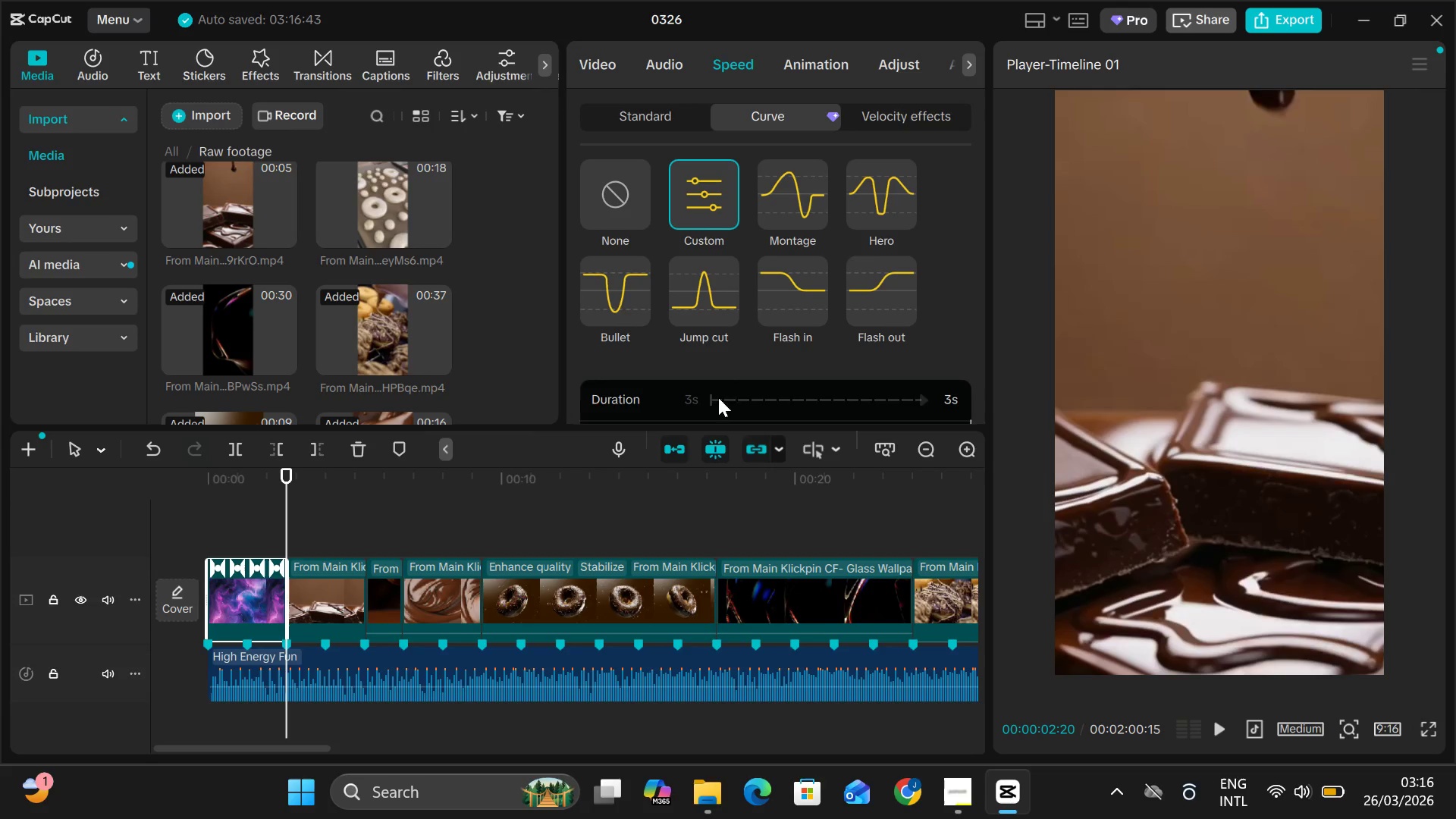 
left_click([221, 570])
 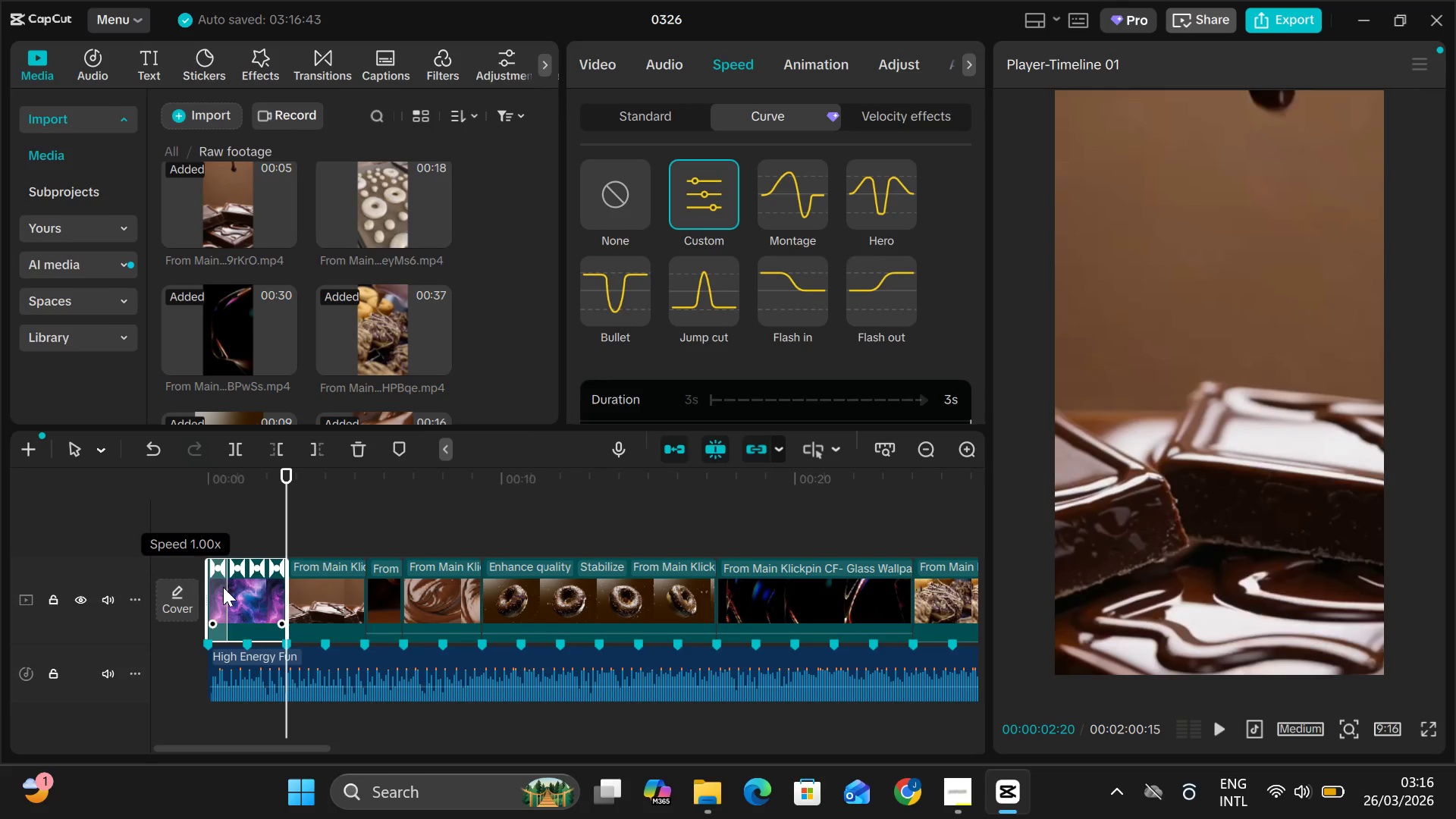 
left_click_drag(start_coordinate=[224, 587], to_coordinate=[236, 608])
 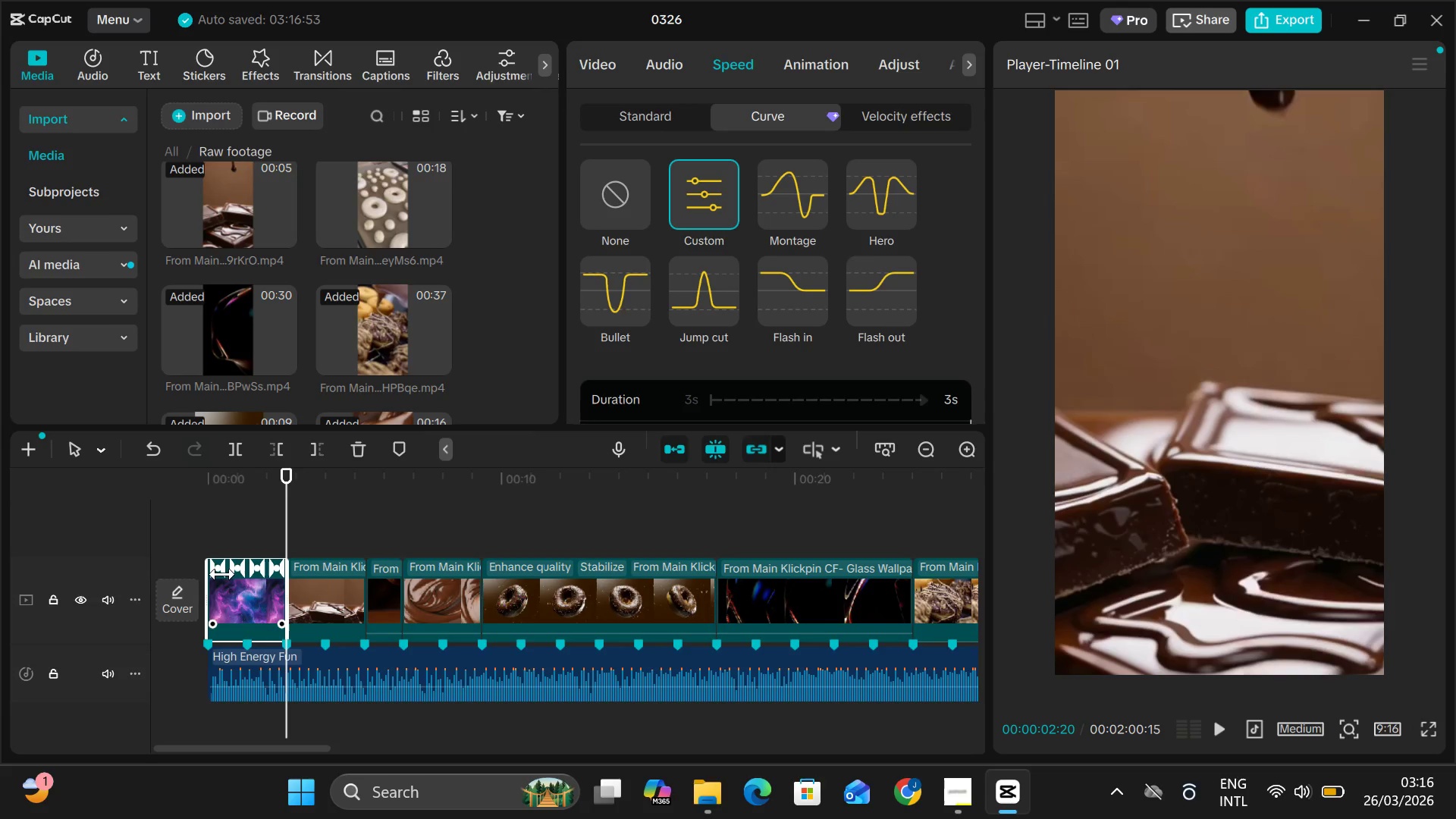 
left_click([222, 574])
 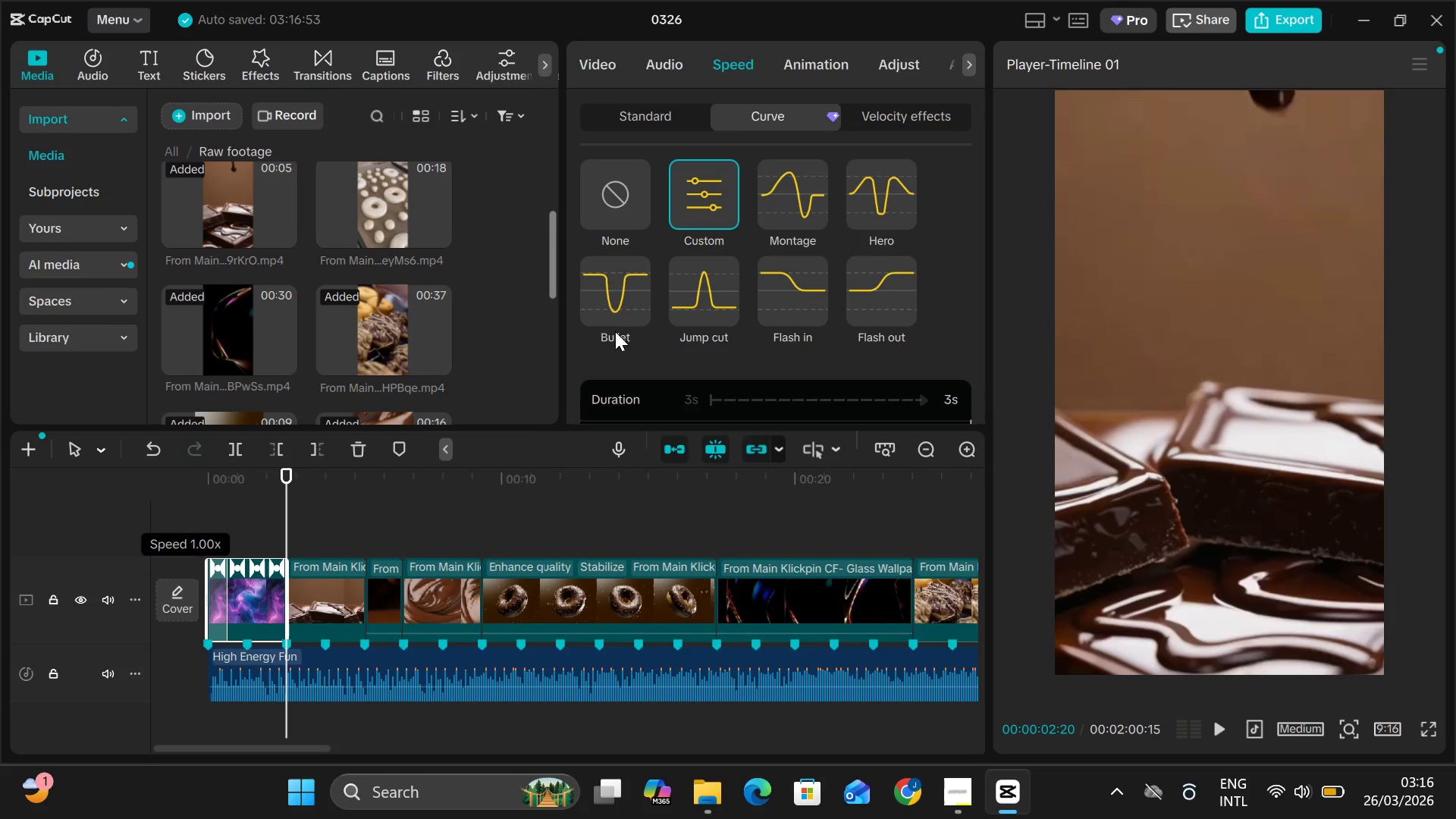 
left_click([717, 194])
 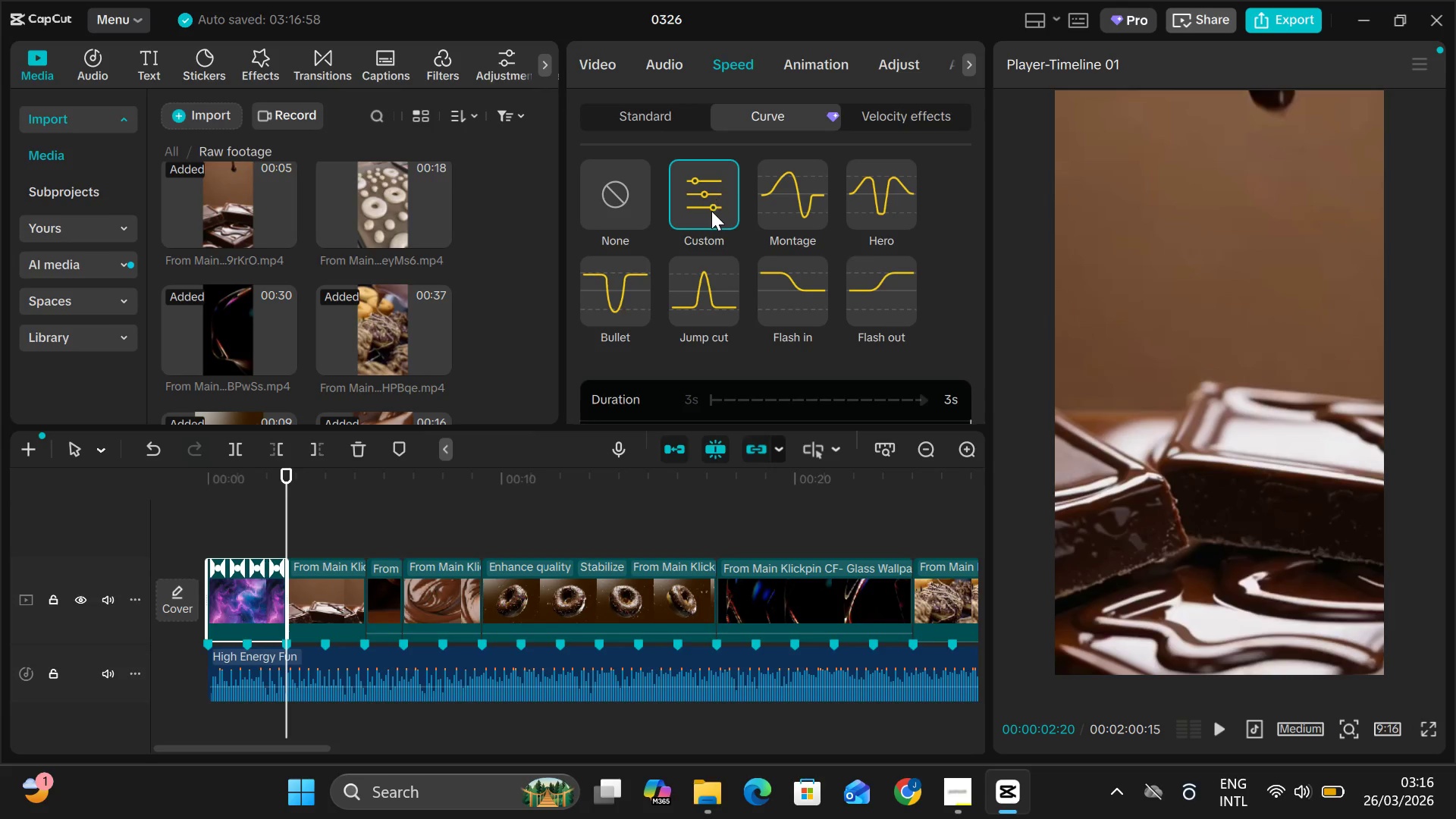 
scroll: coordinate [711, 211], scroll_direction: down, amount: 20.0
 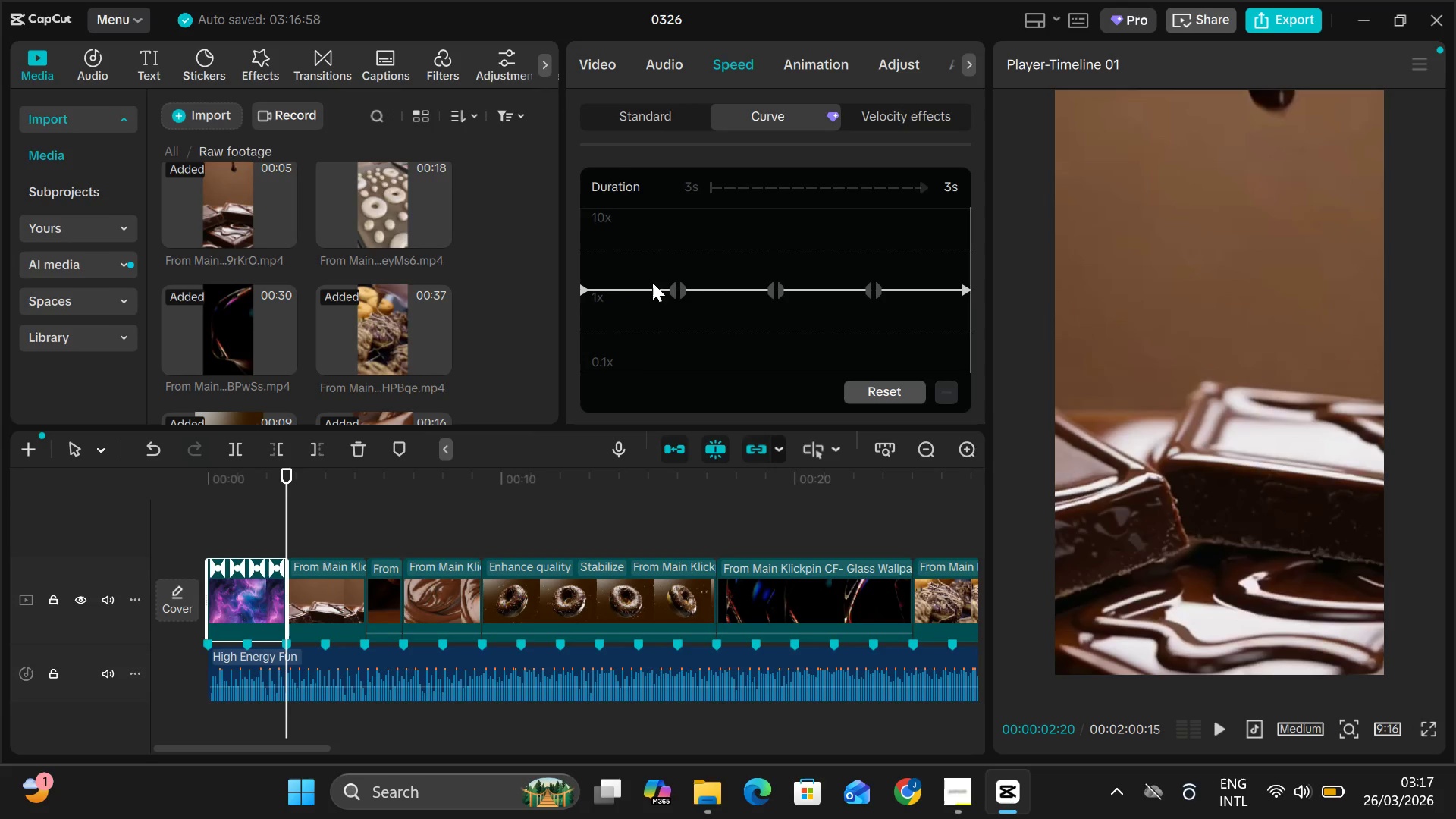 
wait(7.63)
 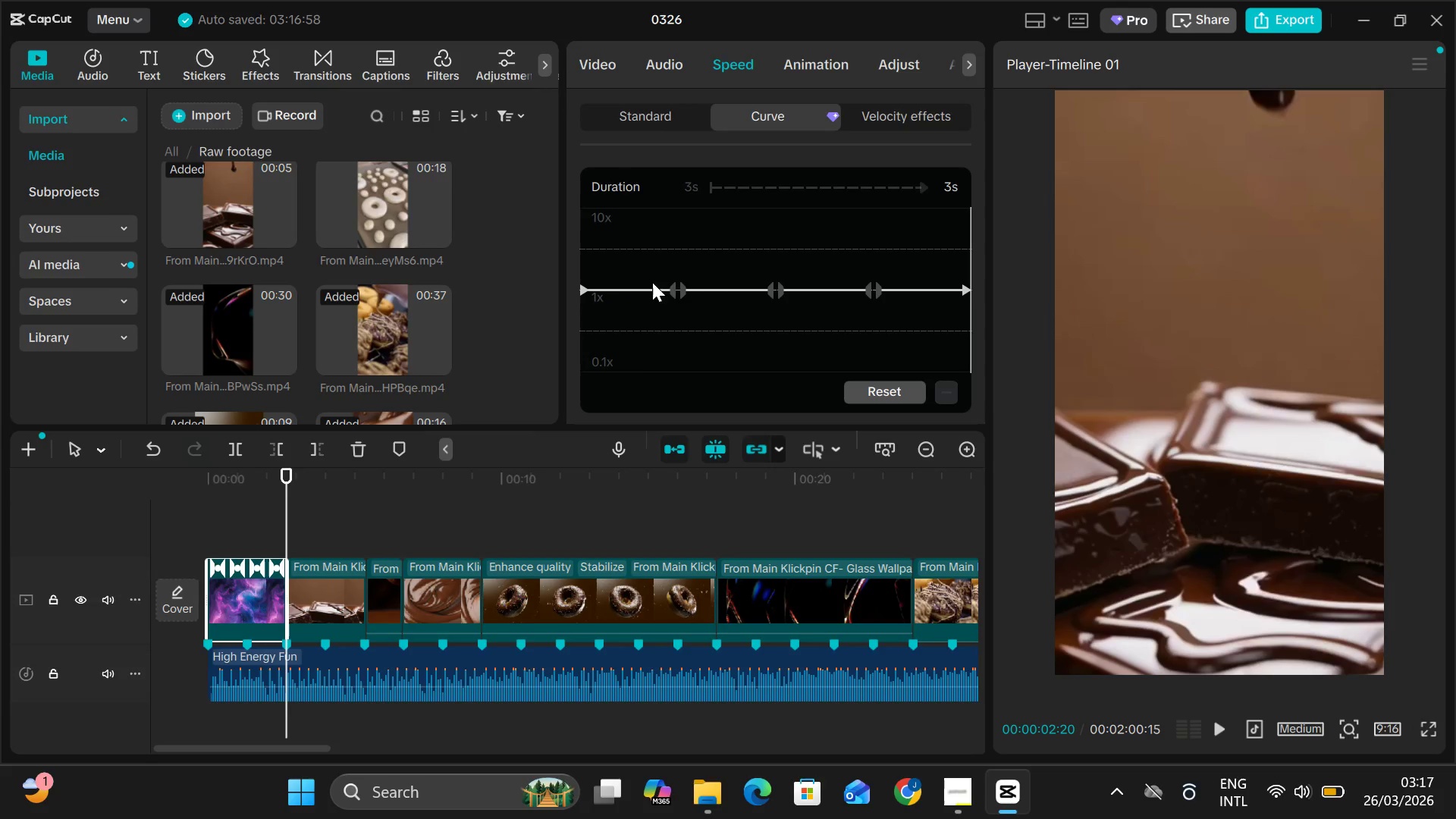 
left_click_drag(start_coordinate=[674, 290], to_coordinate=[683, 291])
 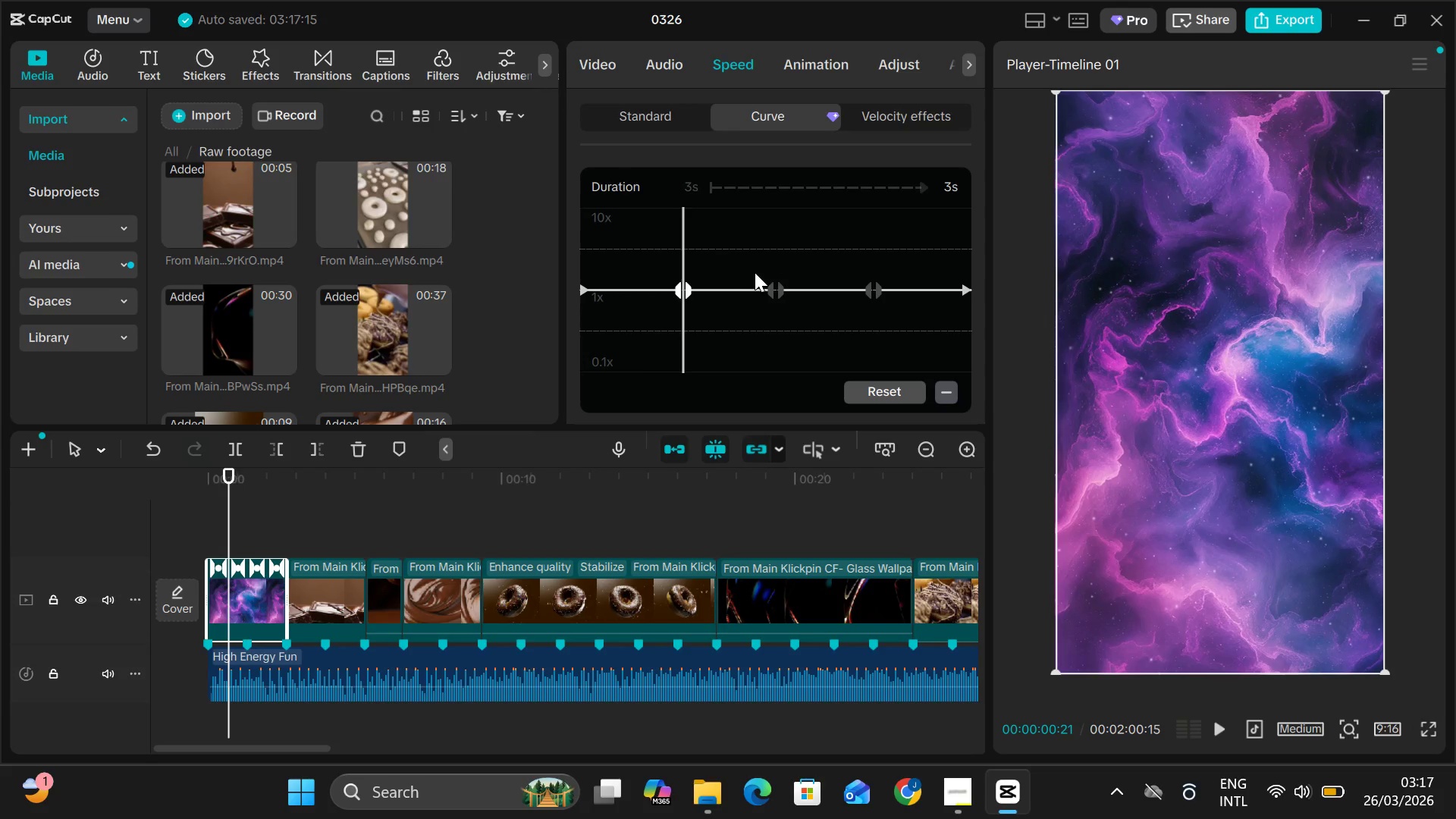 
left_click_drag(start_coordinate=[681, 265], to_coordinate=[775, 291])
 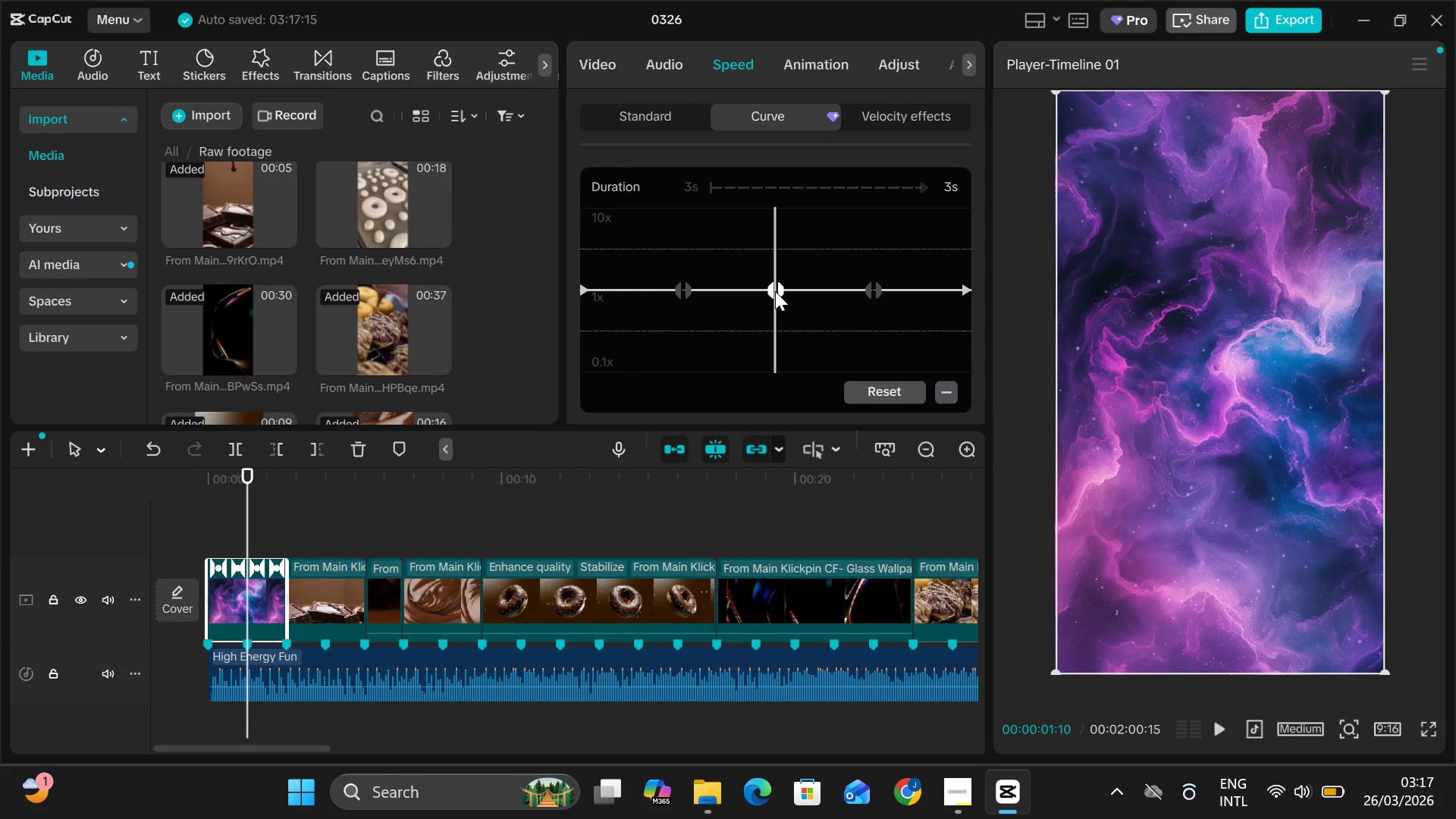 
left_click_drag(start_coordinate=[775, 291], to_coordinate=[776, 276])
 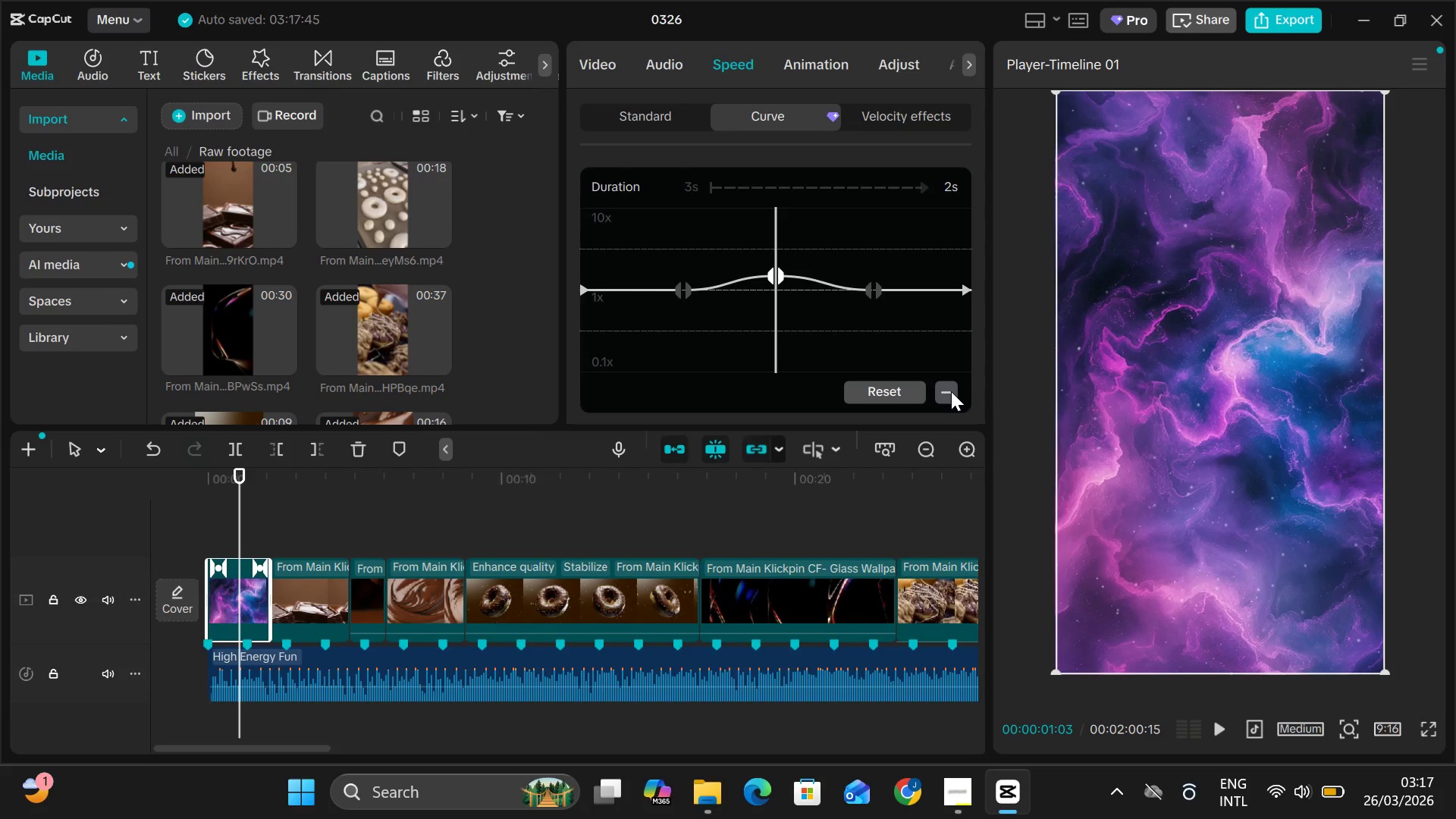 
left_click([946, 381])
 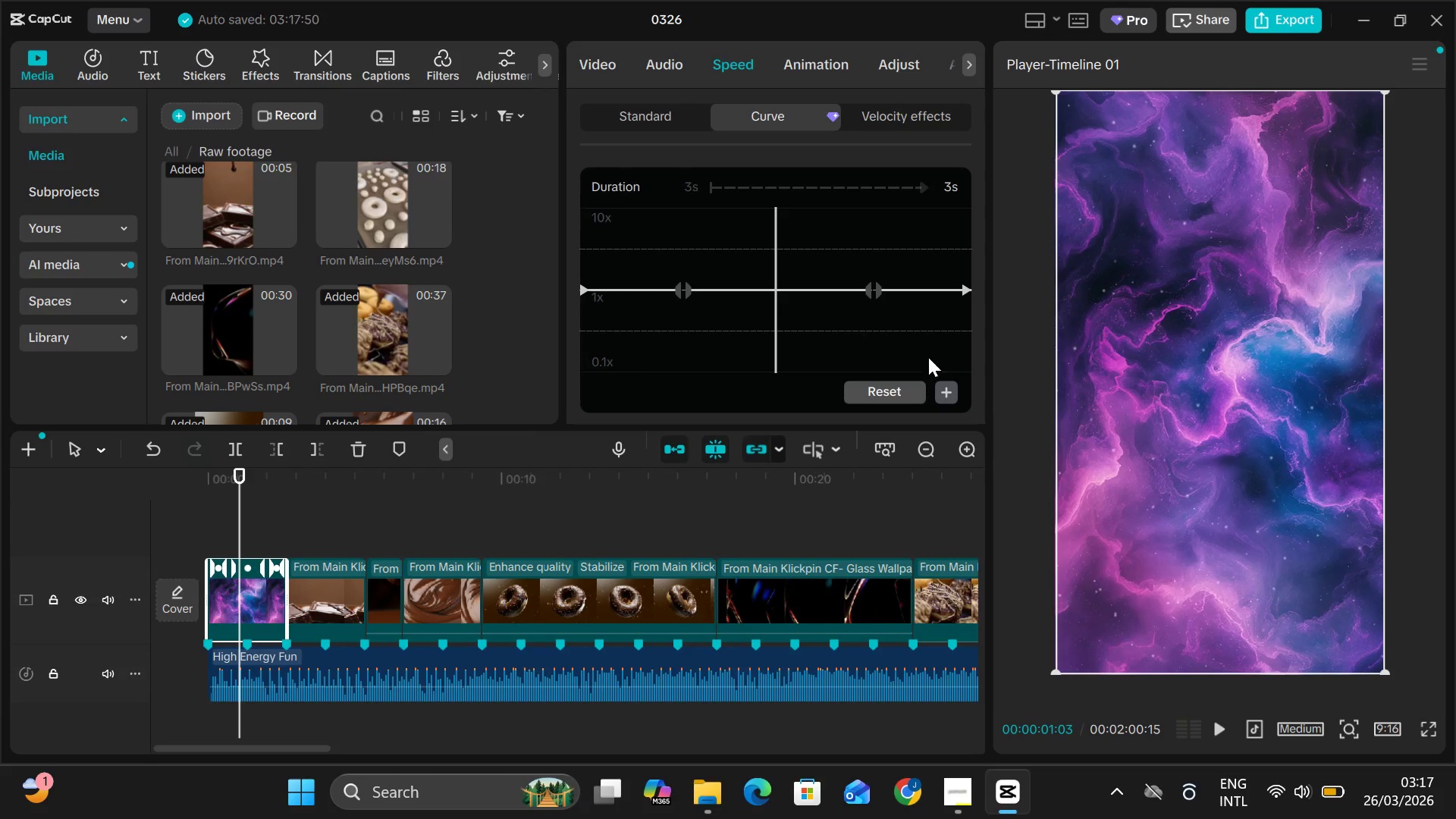 
left_click([950, 392])
 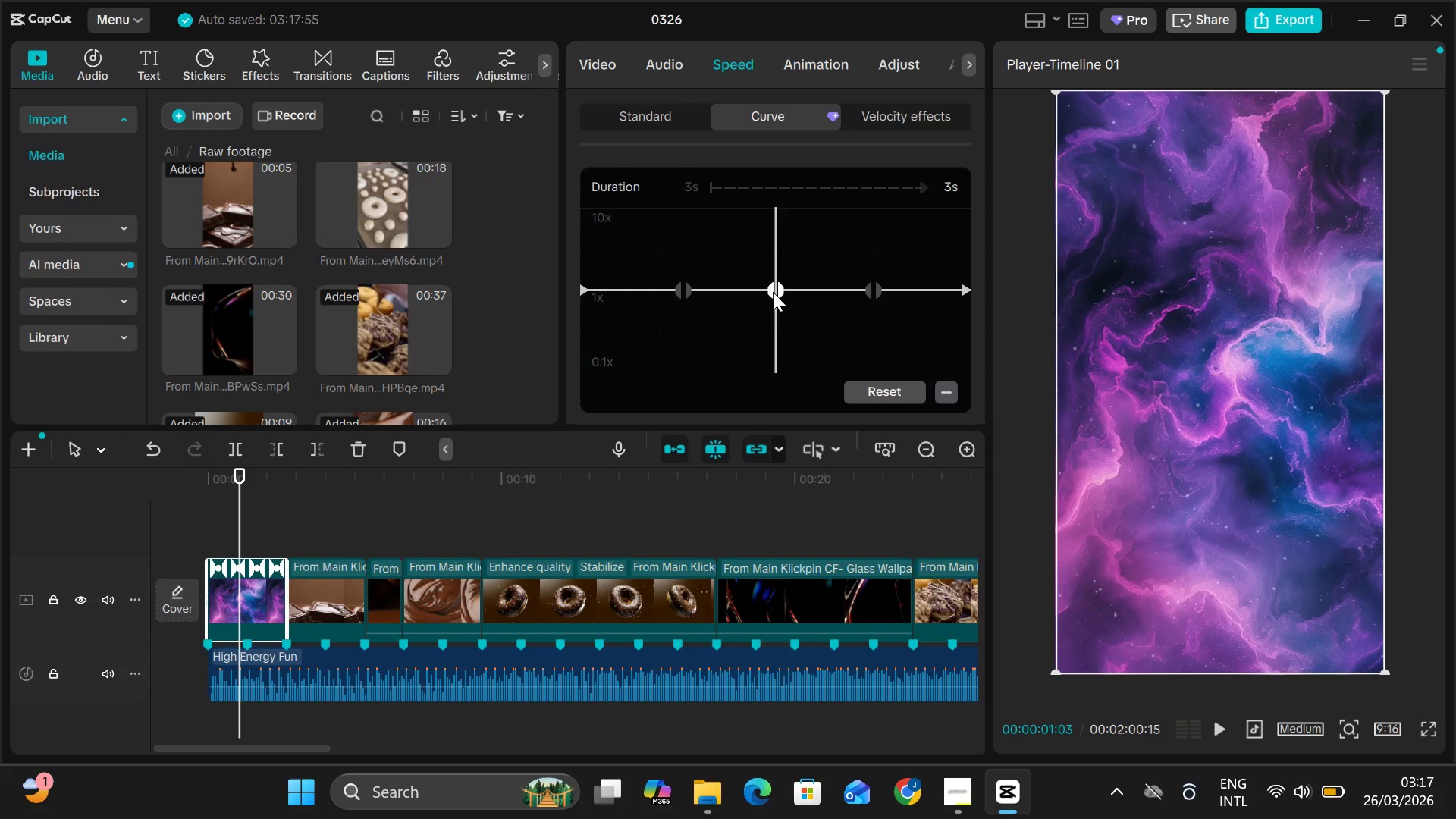 
left_click_drag(start_coordinate=[773, 292], to_coordinate=[771, 277])
 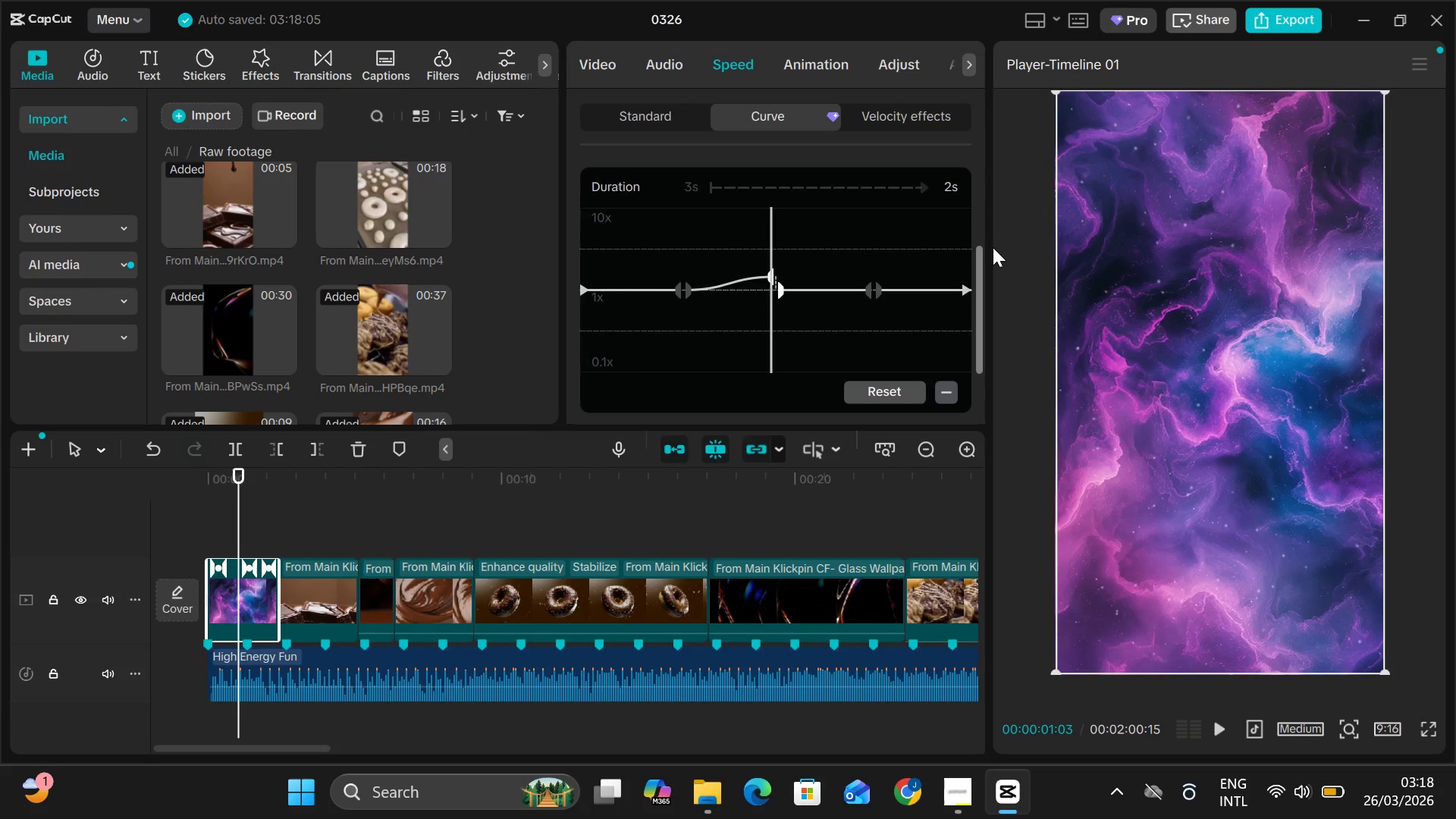 
left_click([934, 289])
 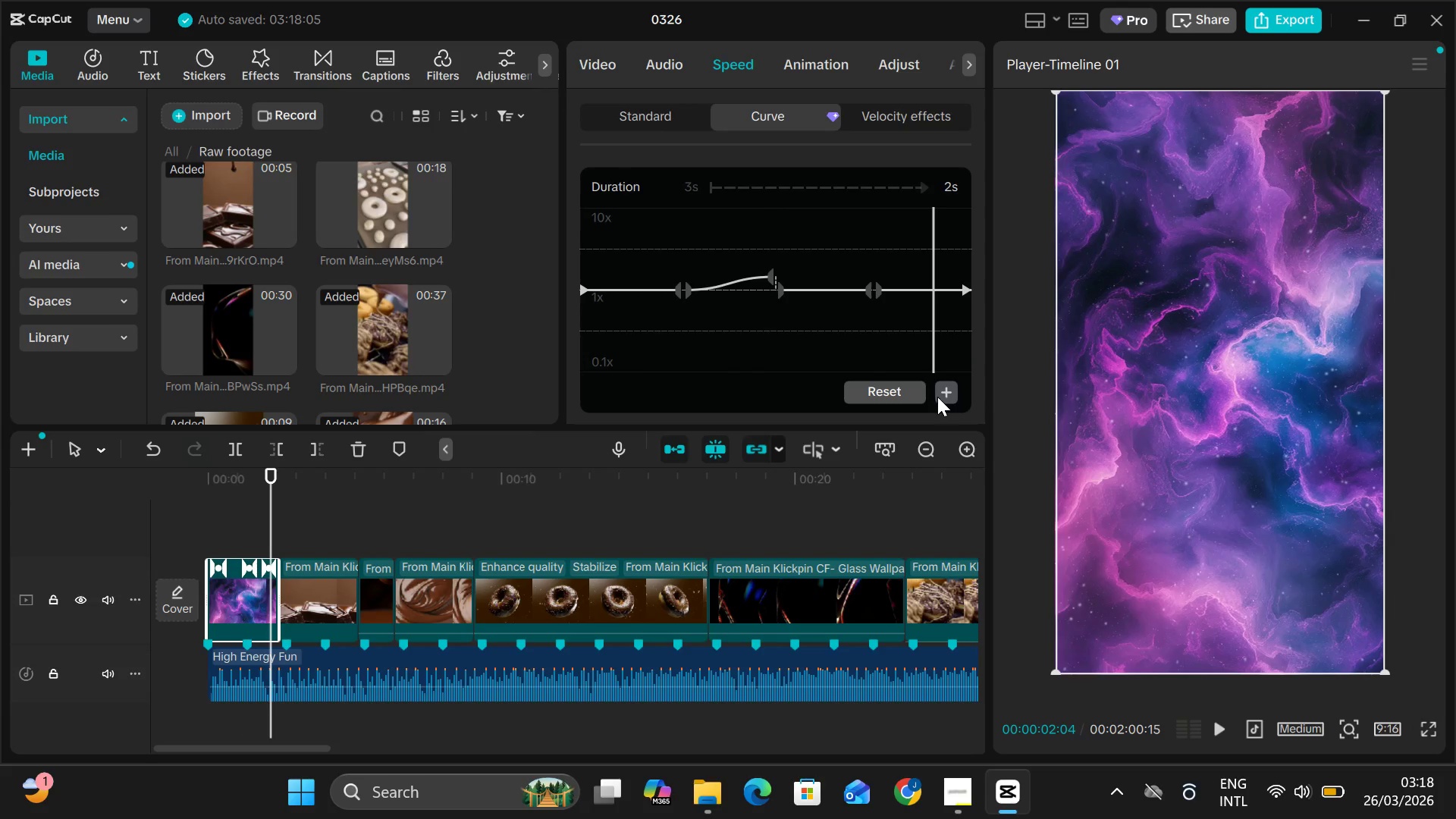 
left_click([943, 390])
 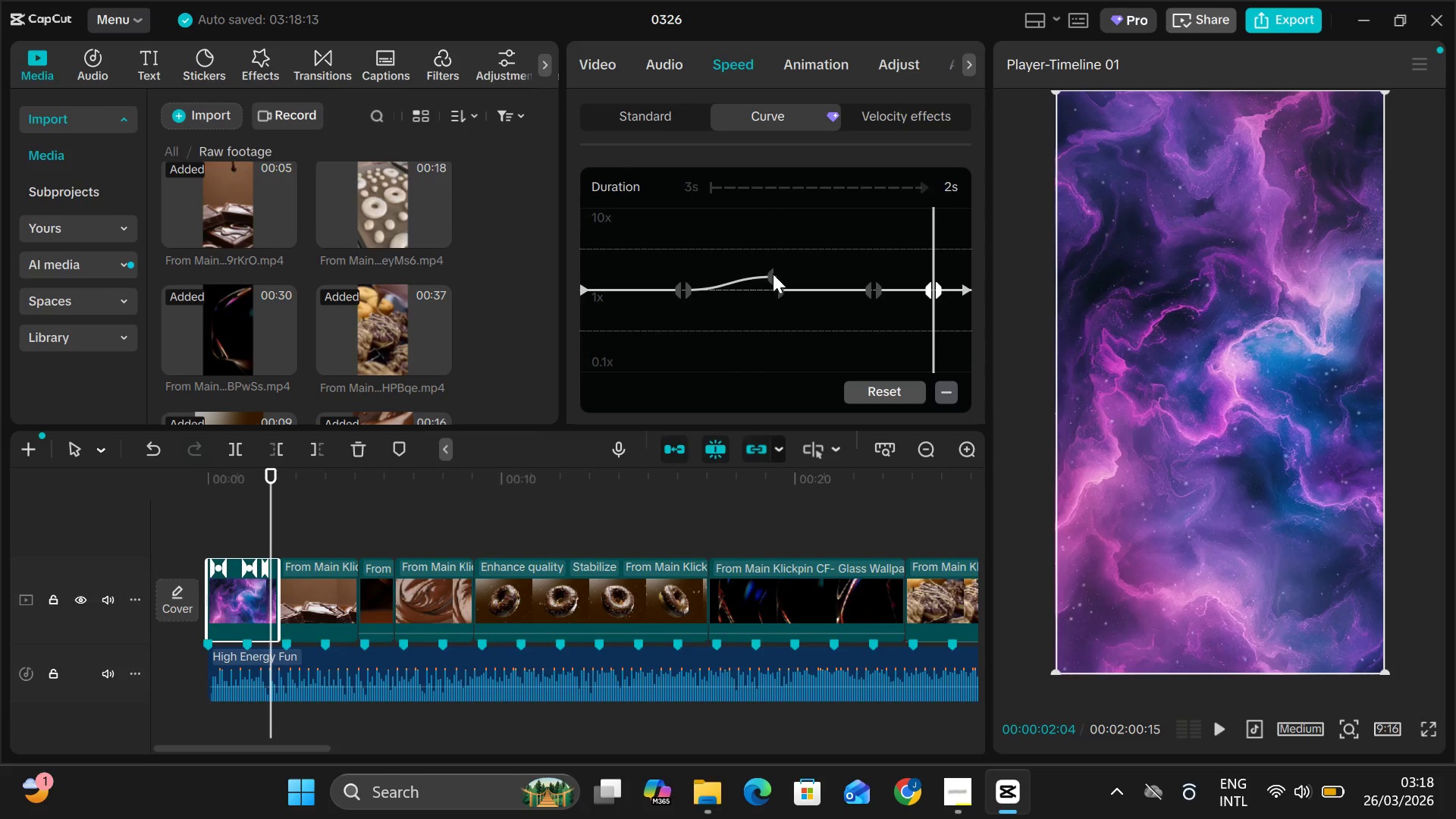 
wait(6.31)
 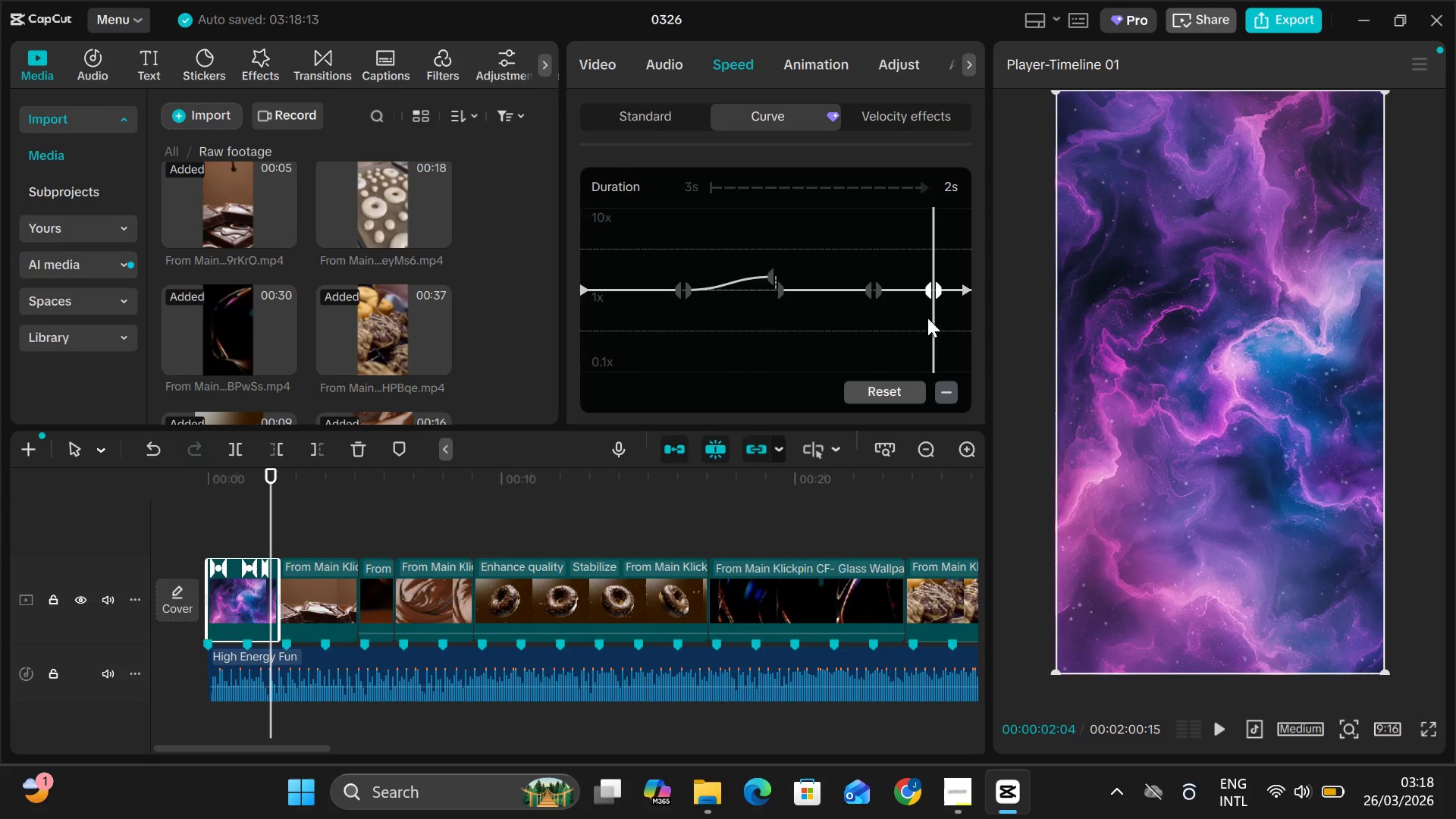 
left_click([768, 271])
 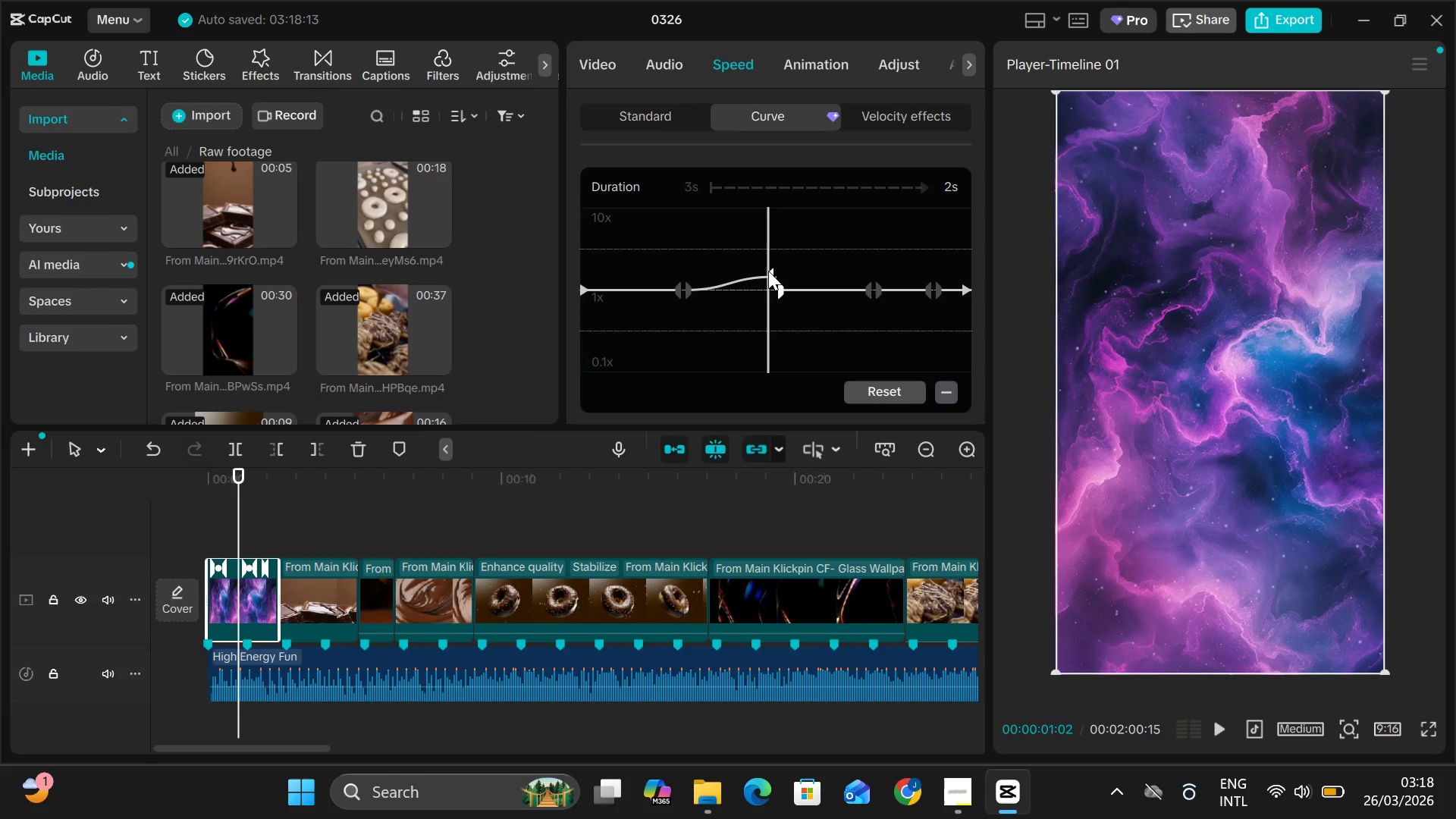 
left_click([768, 271])
 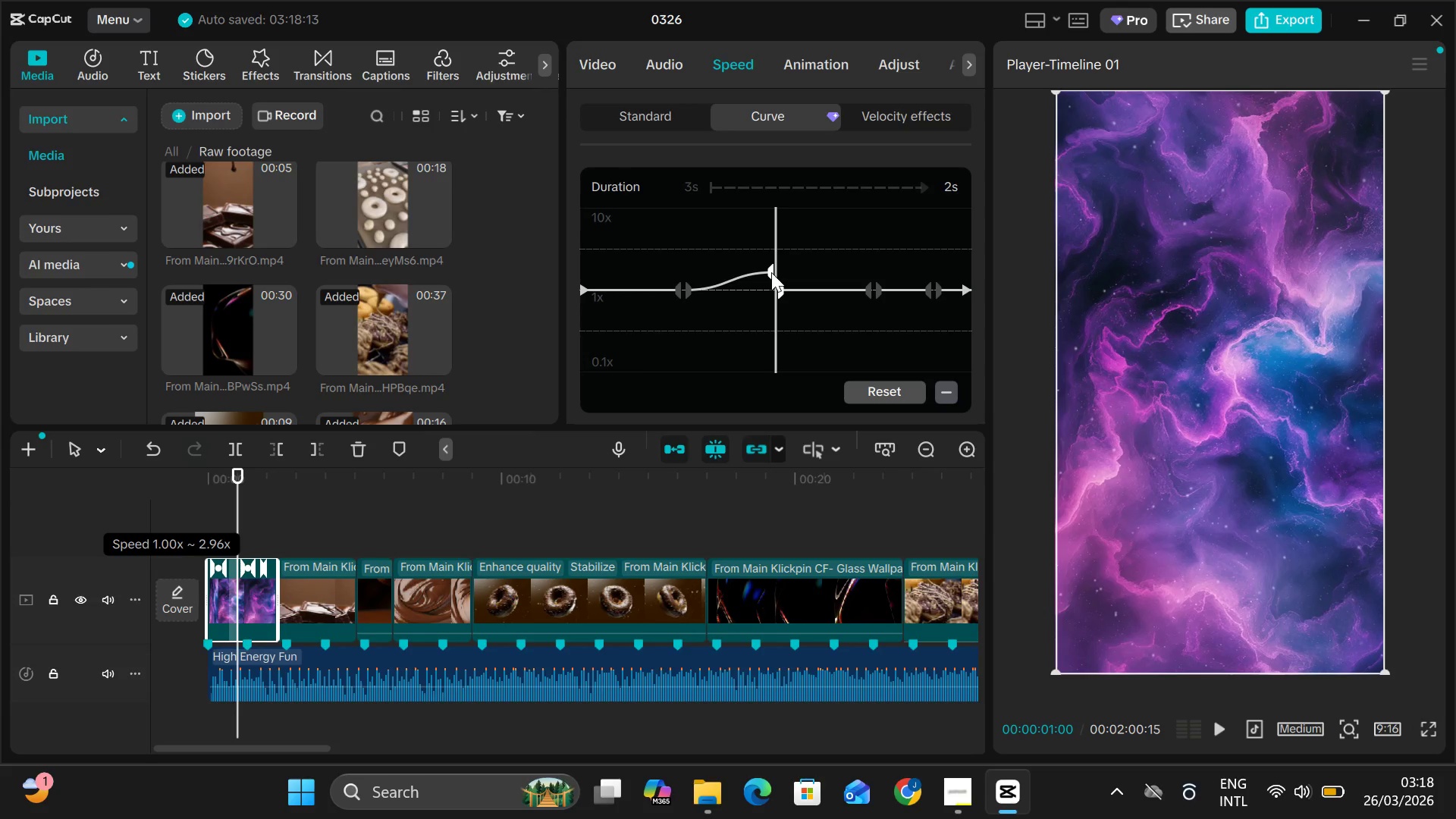 
wait(7.11)
 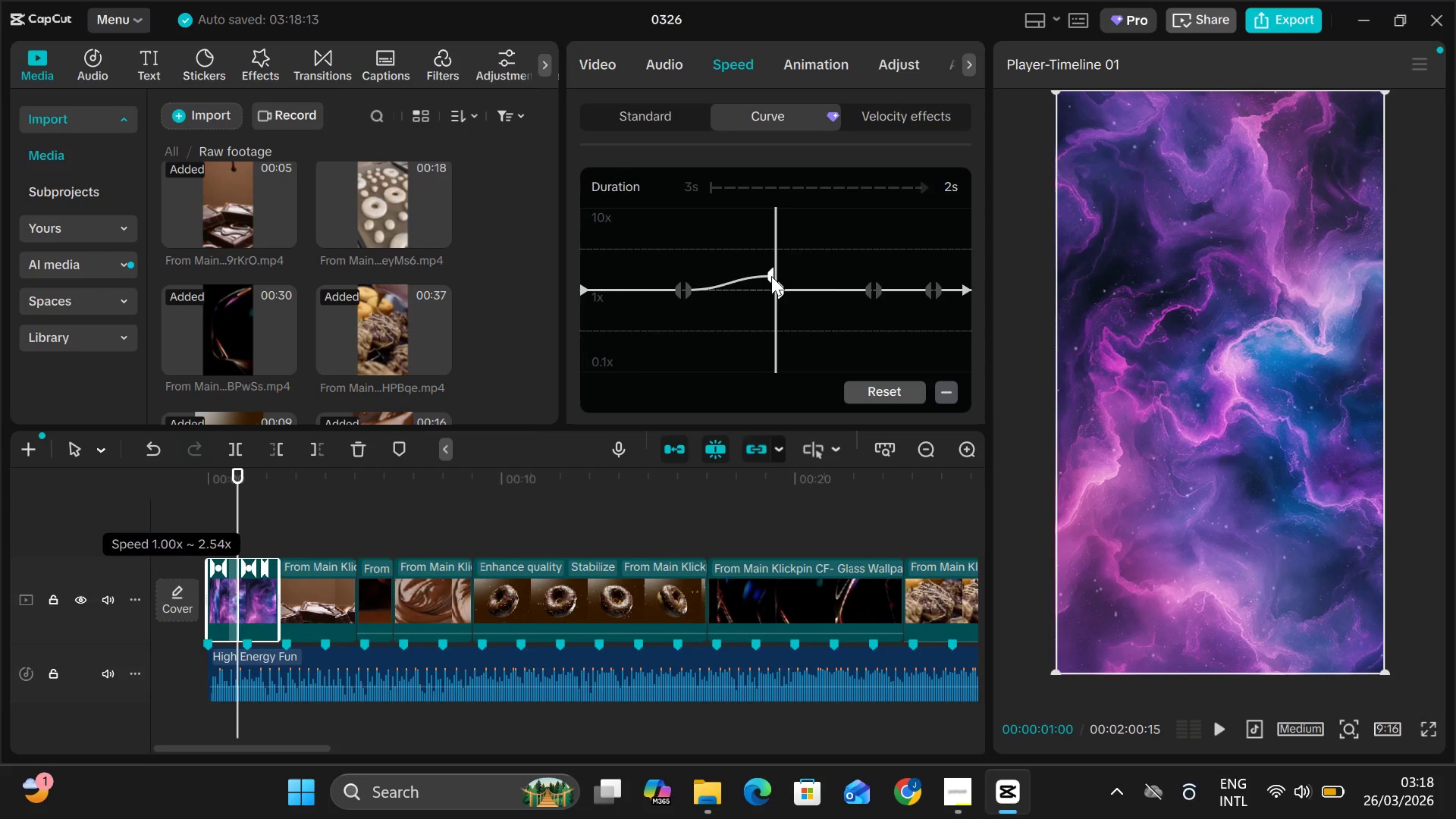 
left_click([933, 286])
 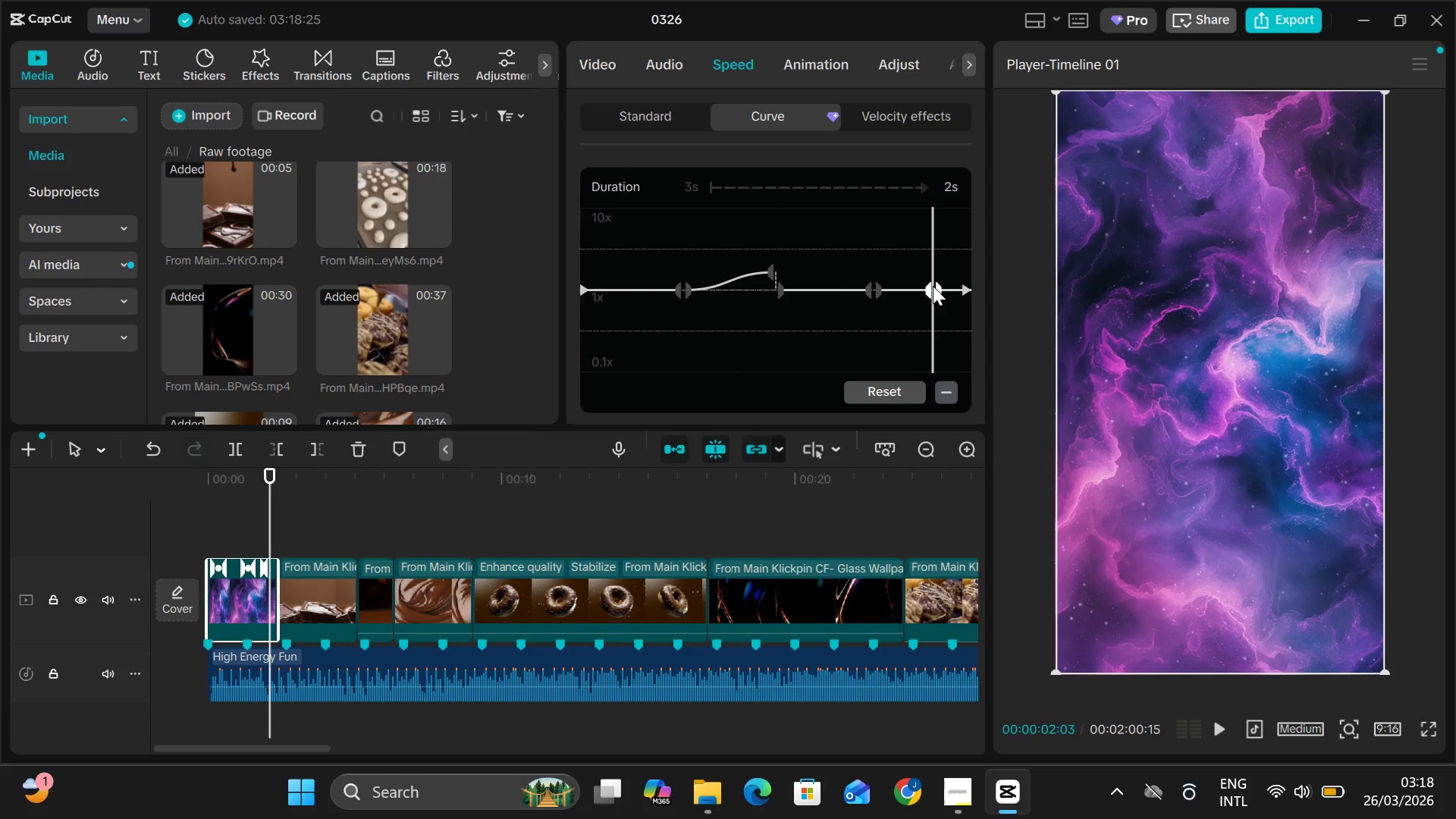 
left_click_drag(start_coordinate=[933, 286], to_coordinate=[936, 322])
 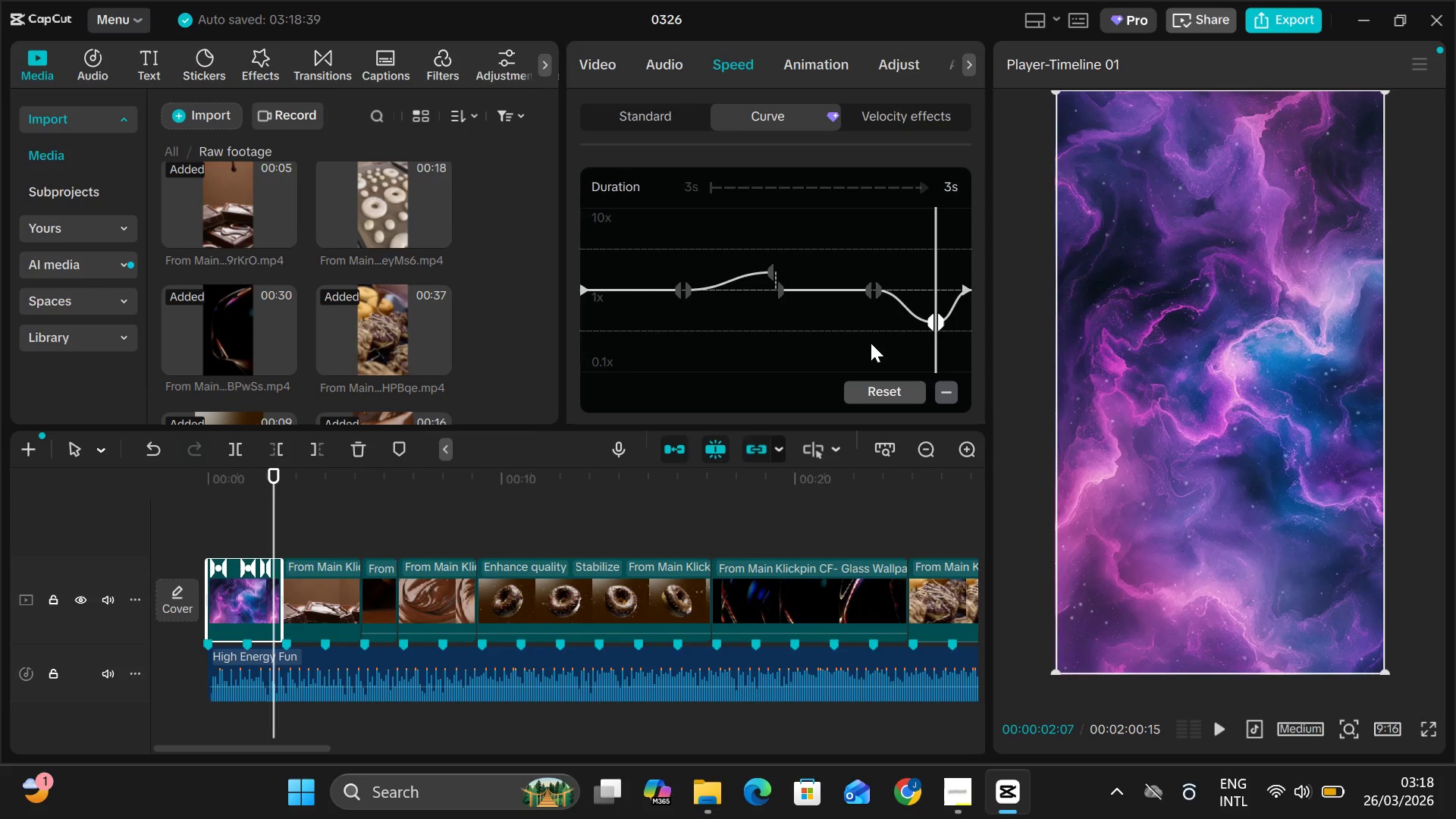 
scroll: coordinate [871, 343], scroll_direction: up, amount: 2.0
 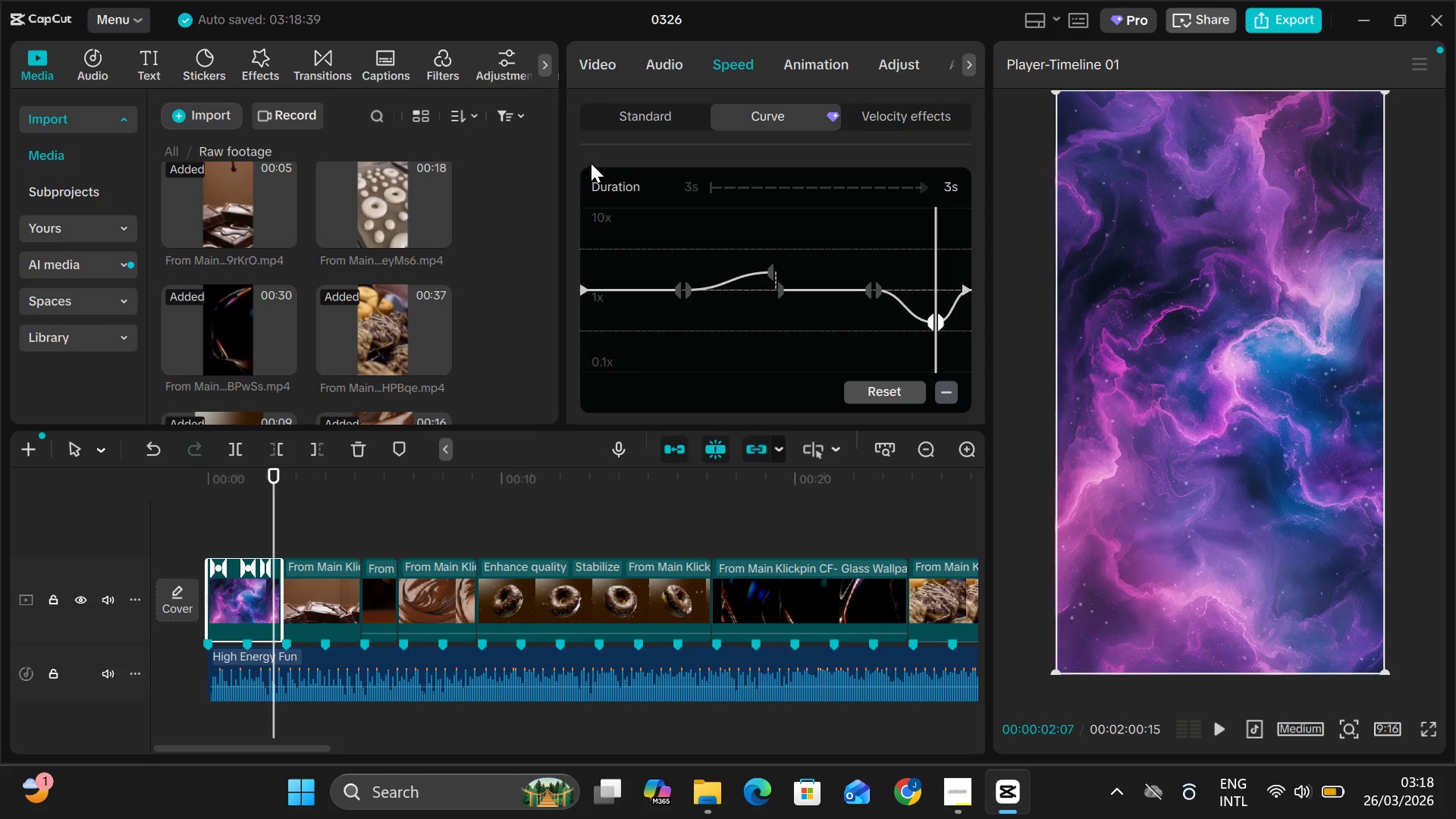 
left_click([582, 155])
 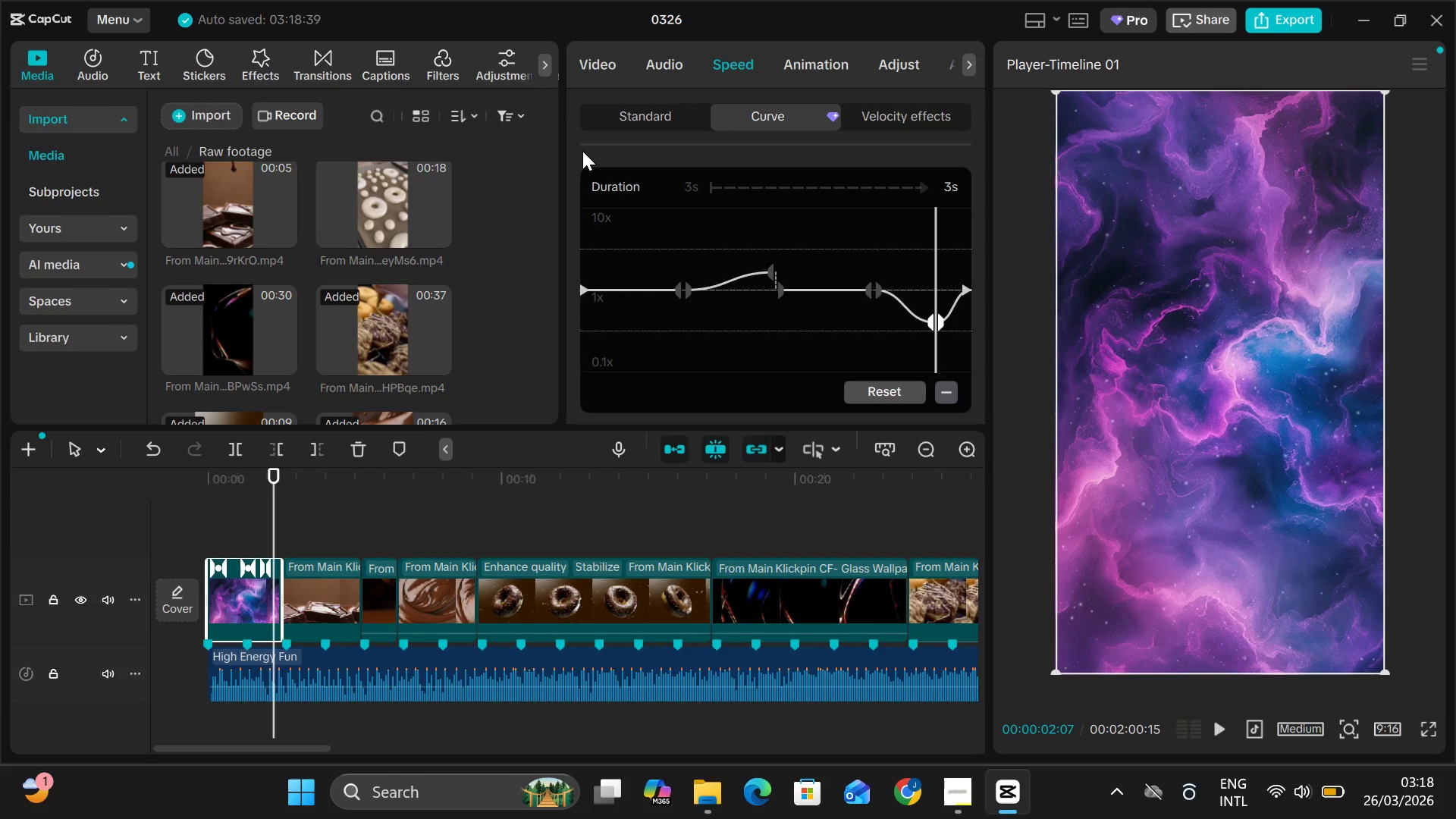 
left_click([589, 143])
 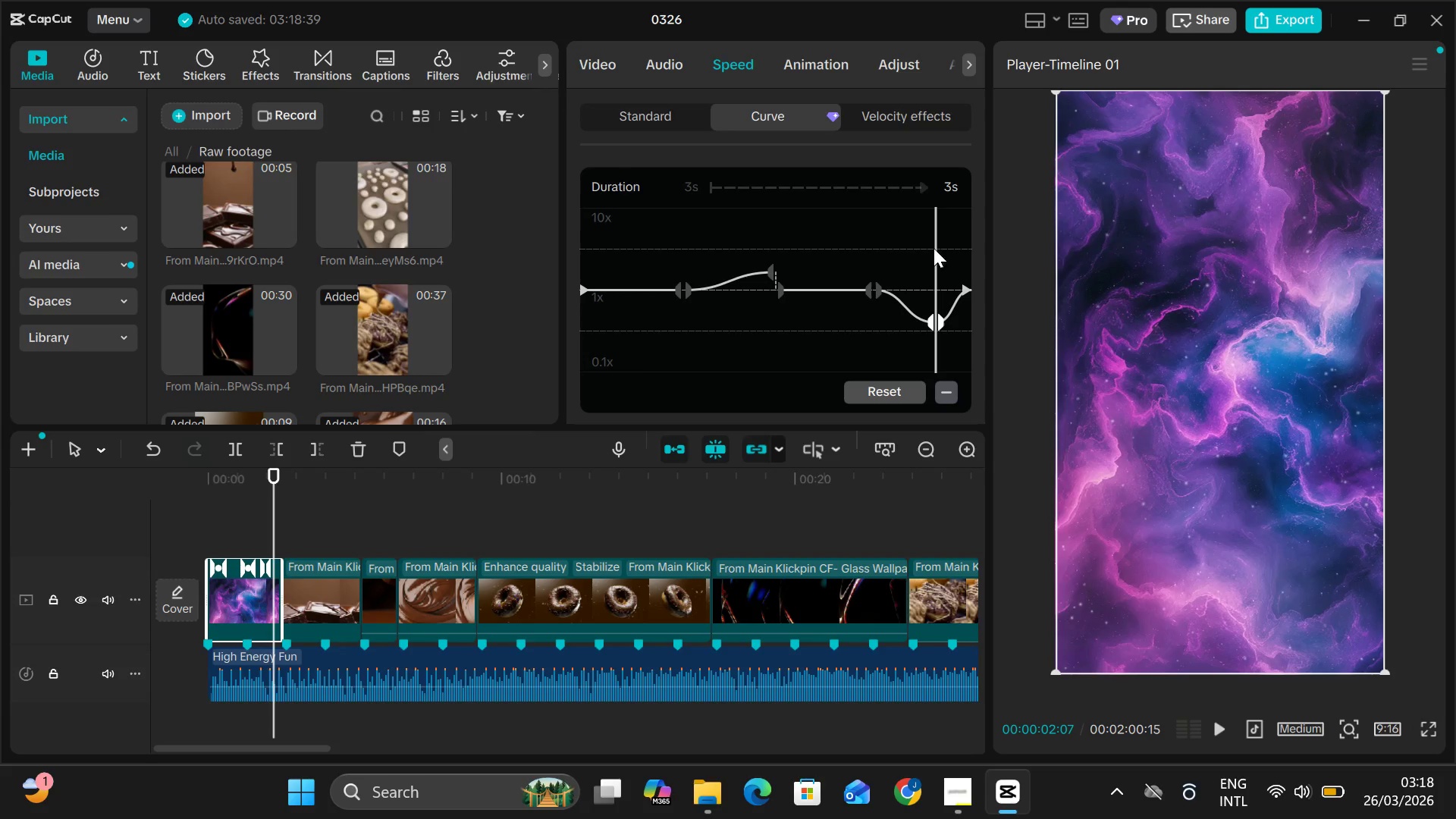 
left_click_drag(start_coordinate=[938, 249], to_coordinate=[362, 286])
 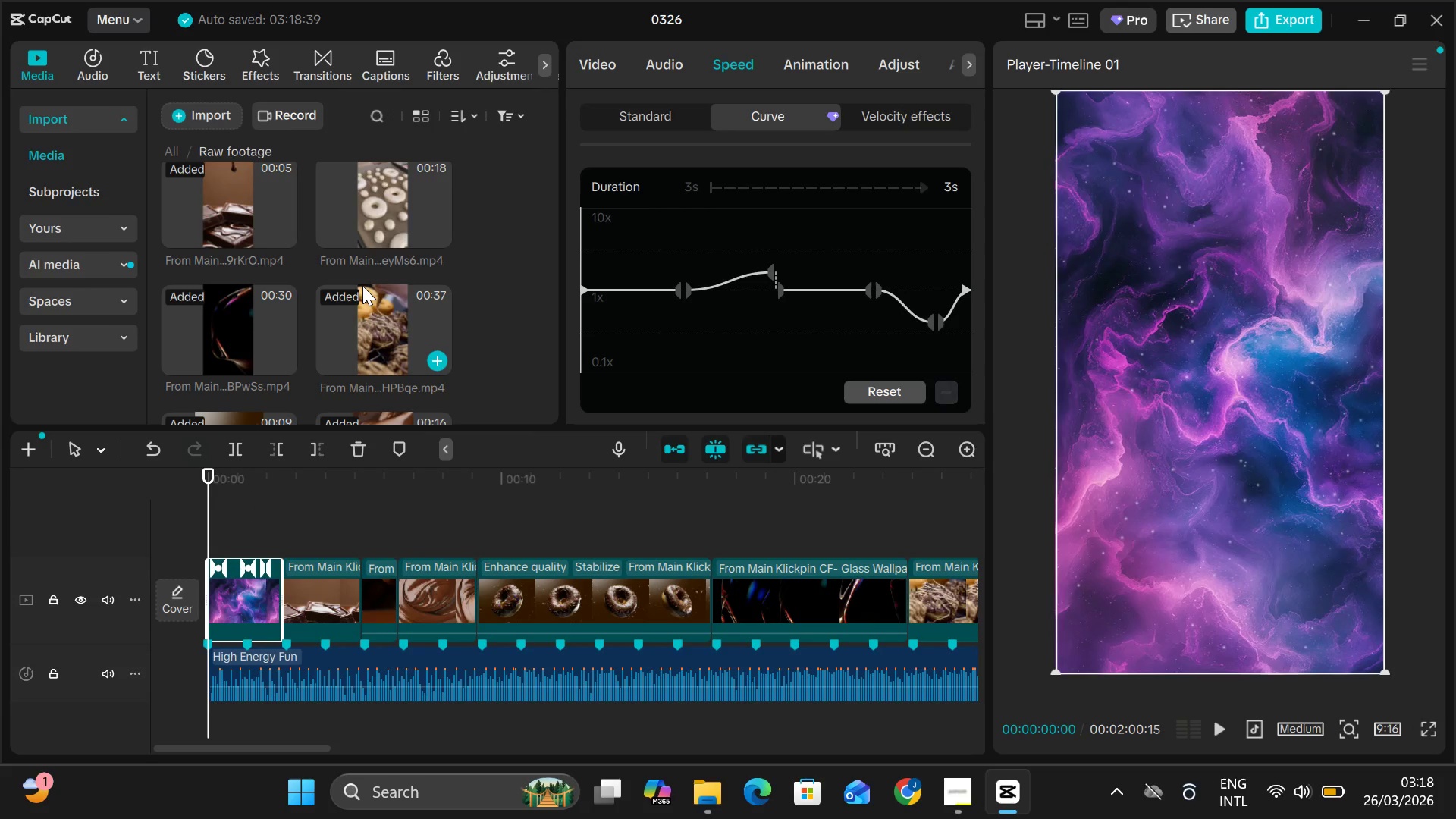 
key(Space)
 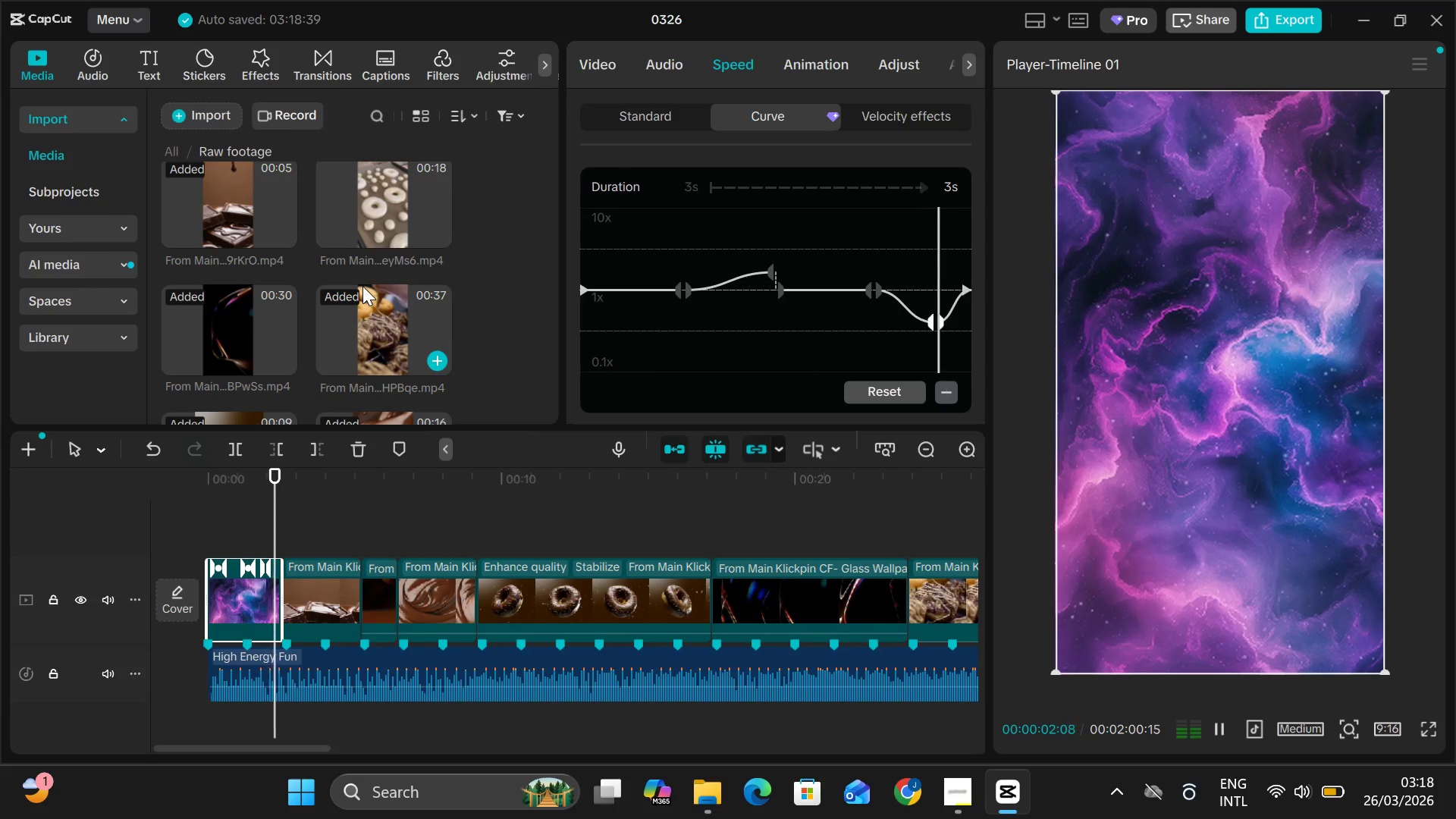 
key(Space)
 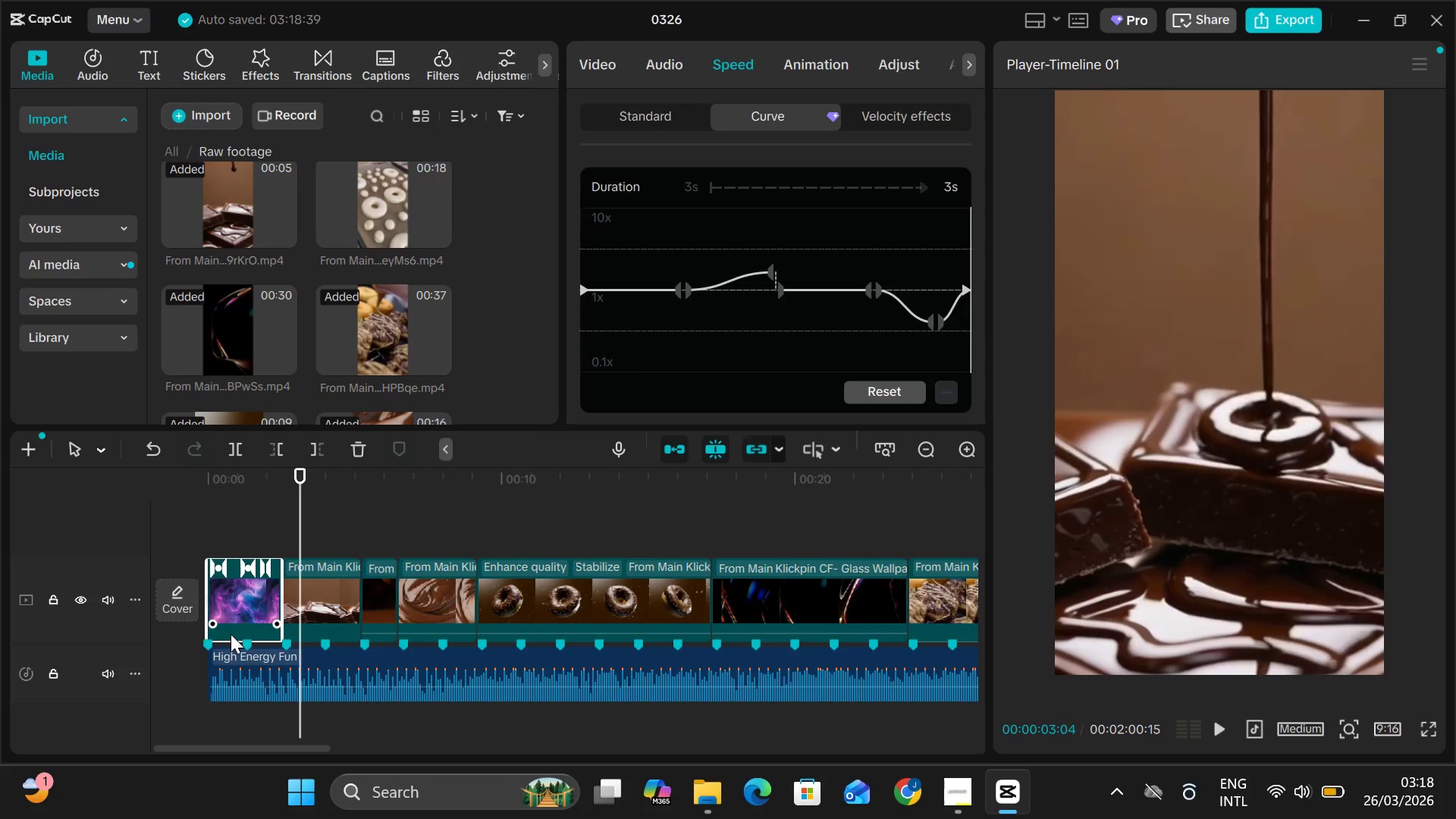 
left_click([268, 610])
 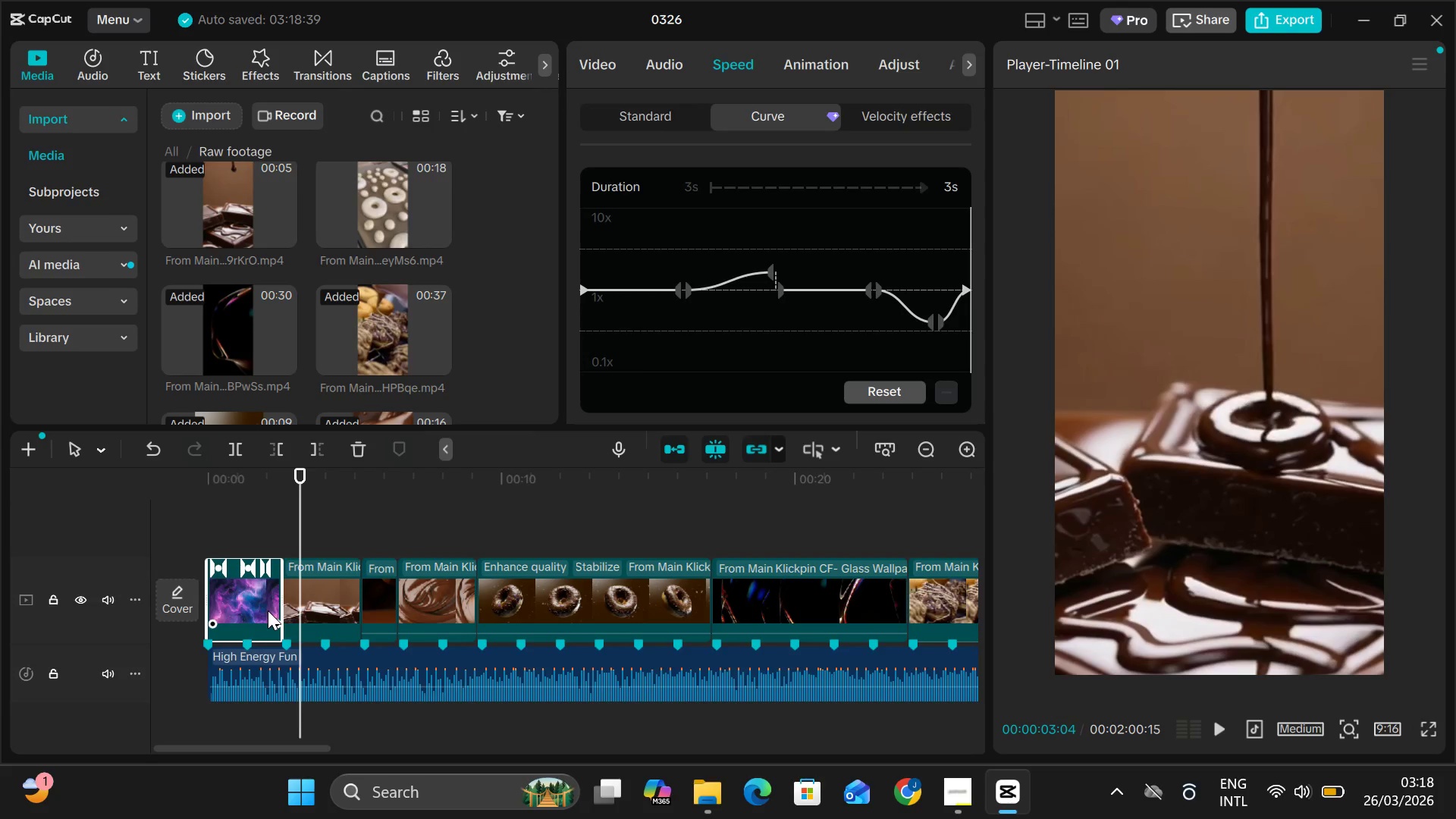 
mouse_move([271, 588])
 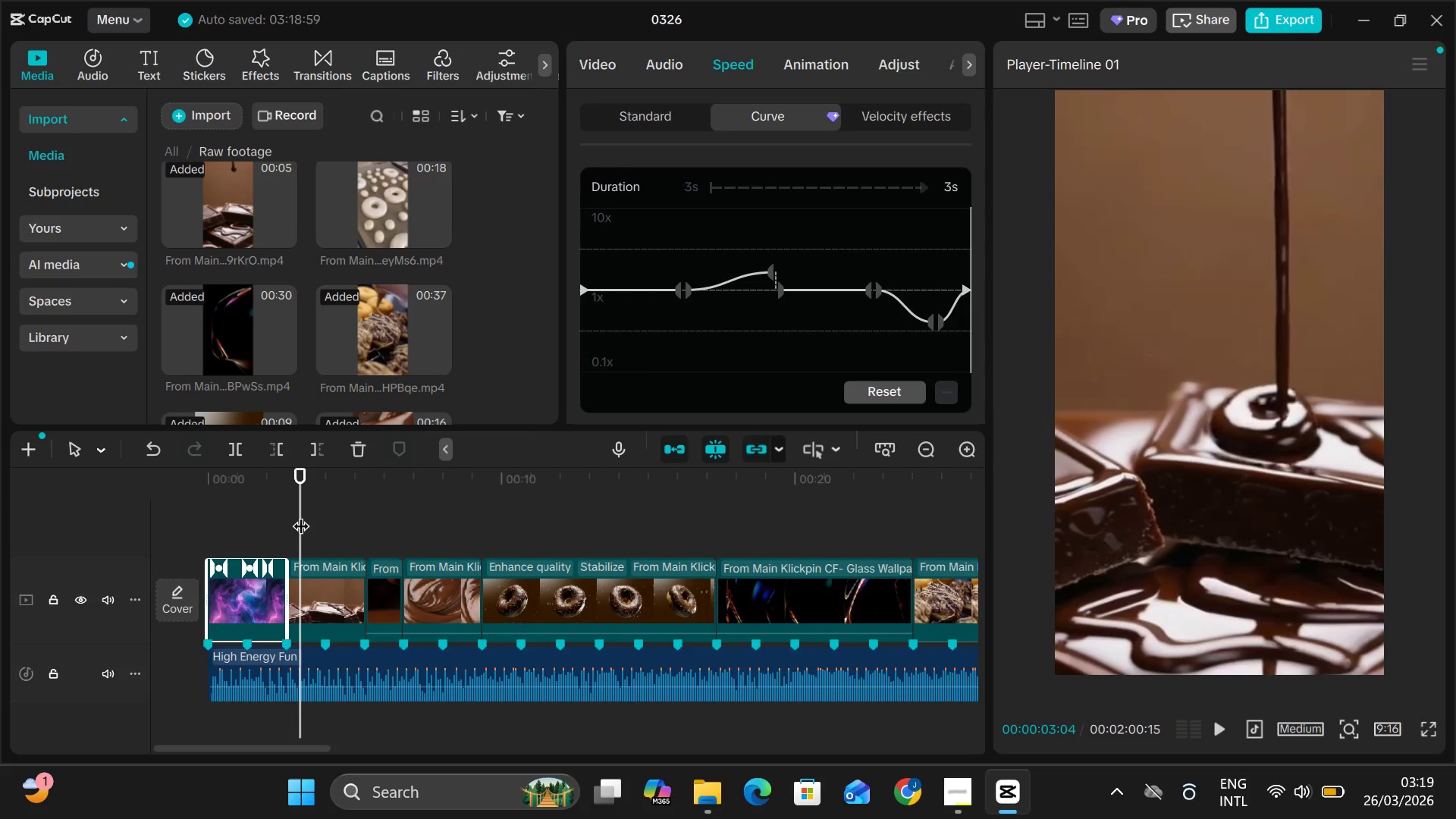 
left_click_drag(start_coordinate=[303, 515], to_coordinate=[166, 506])
 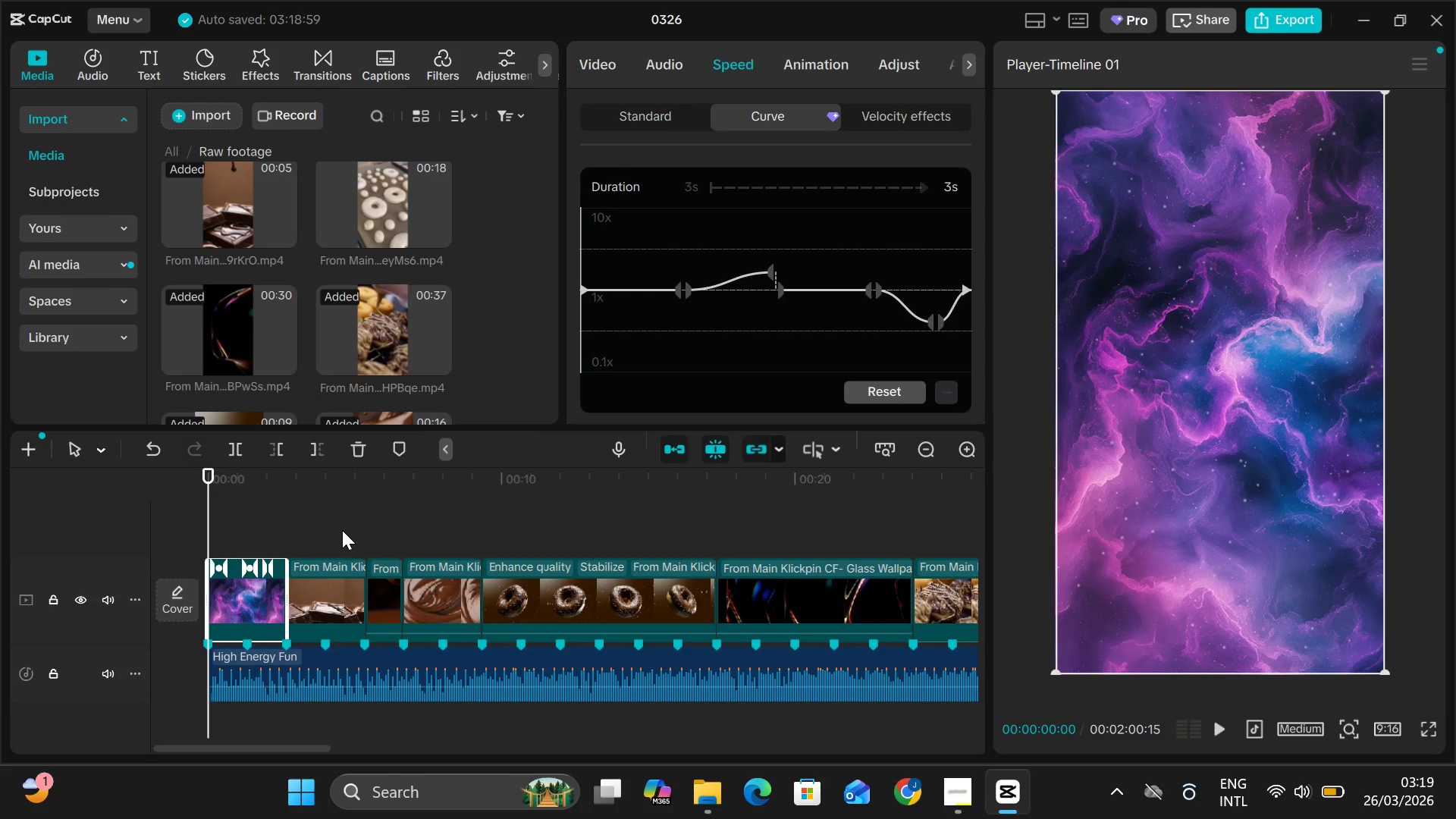 
wait(16.05)
 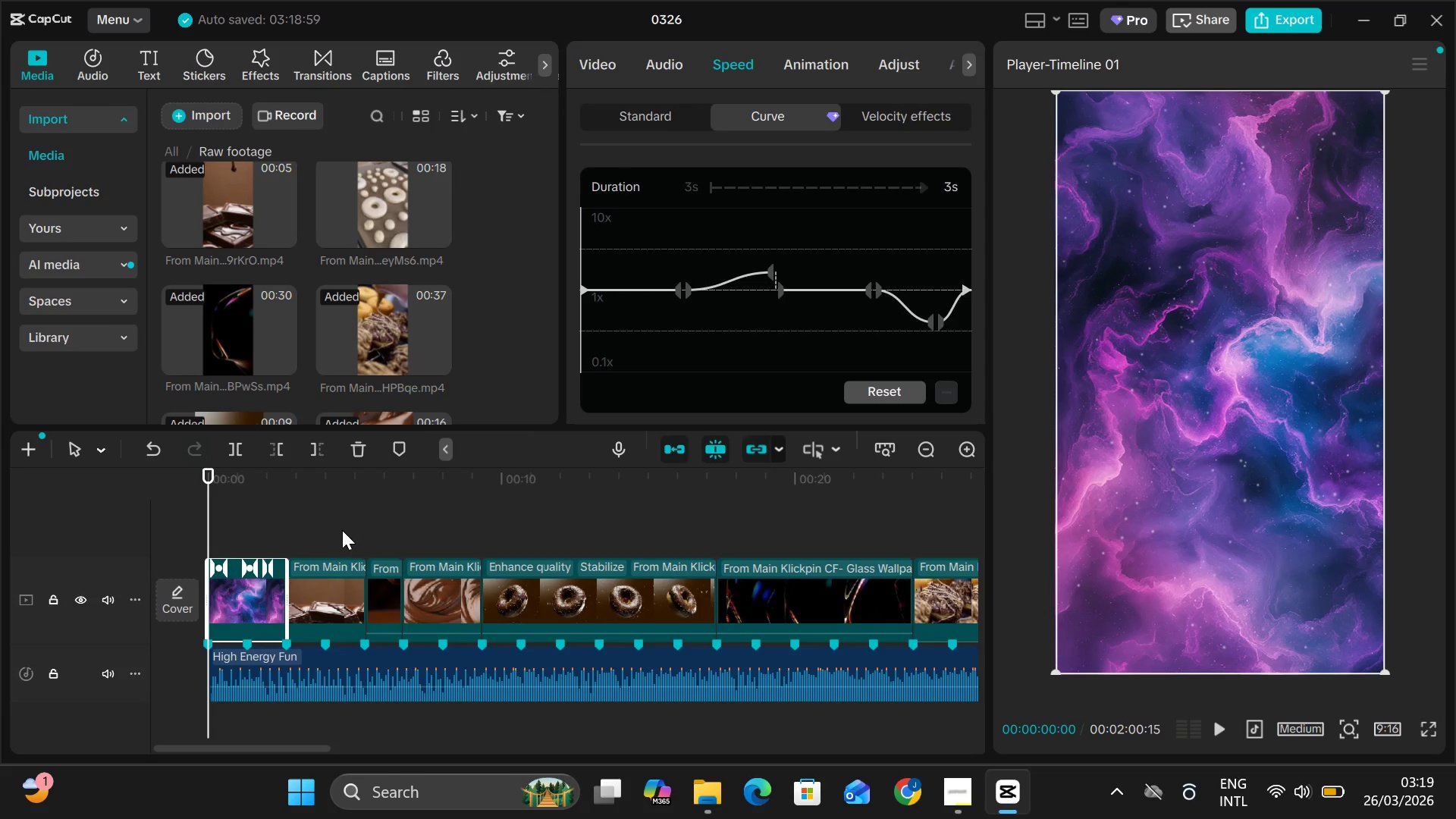 
scroll: coordinate [782, 265], scroll_direction: up, amount: 20.0
 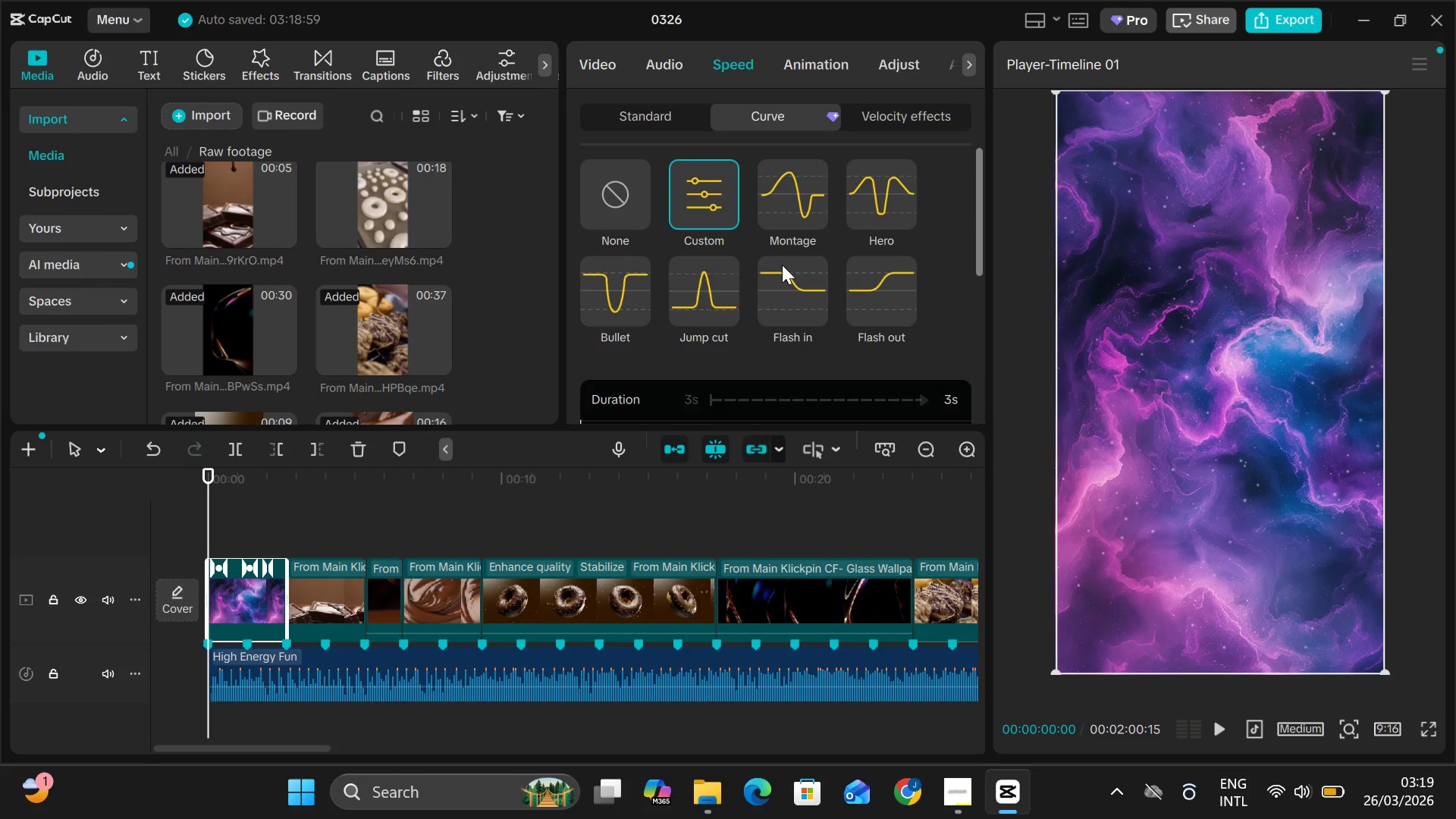 
scroll: coordinate [782, 265], scroll_direction: down, amount: 25.0
 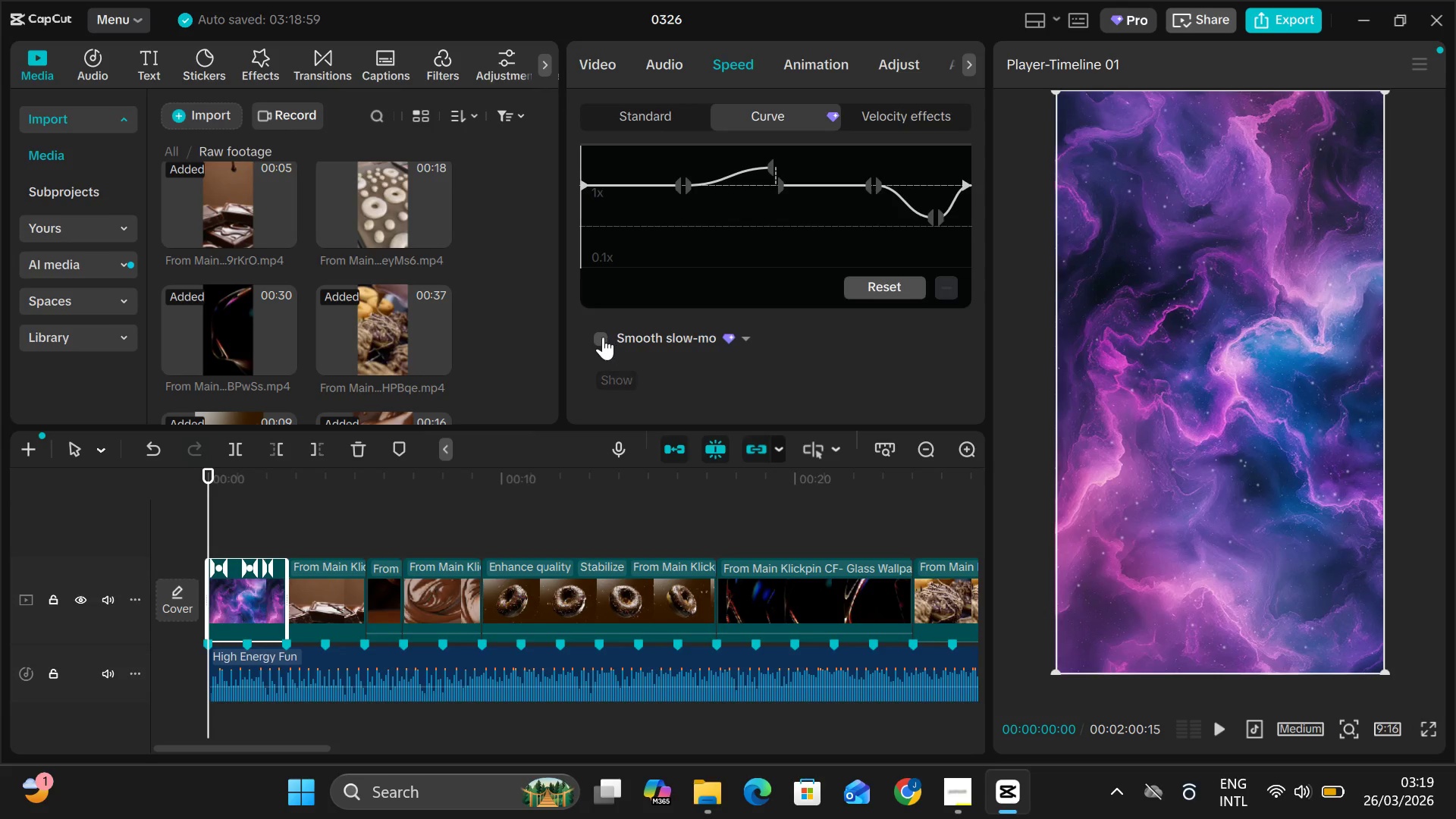 
left_click([599, 332])
 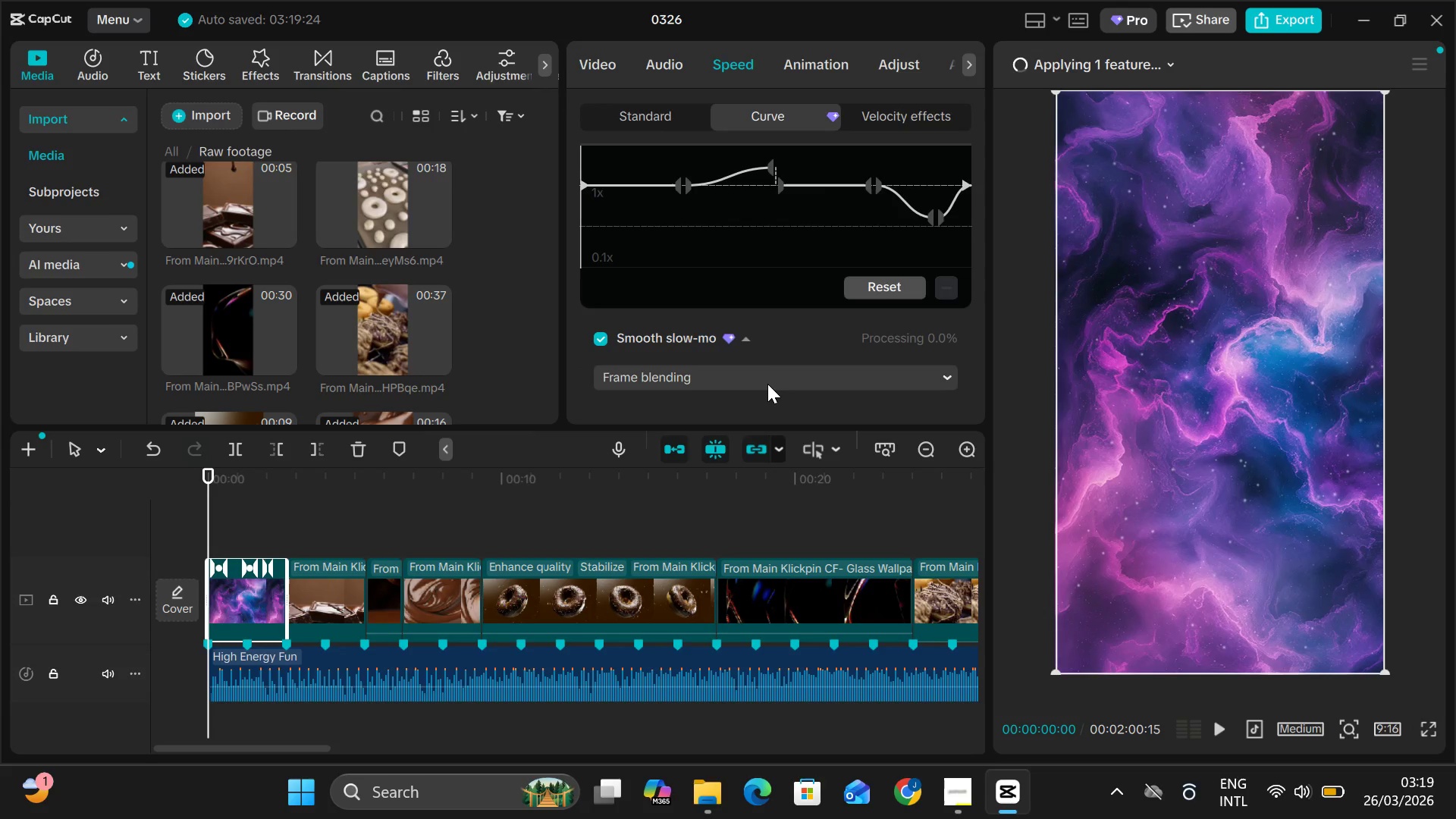 
scroll: coordinate [768, 384], scroll_direction: down, amount: 2.0
 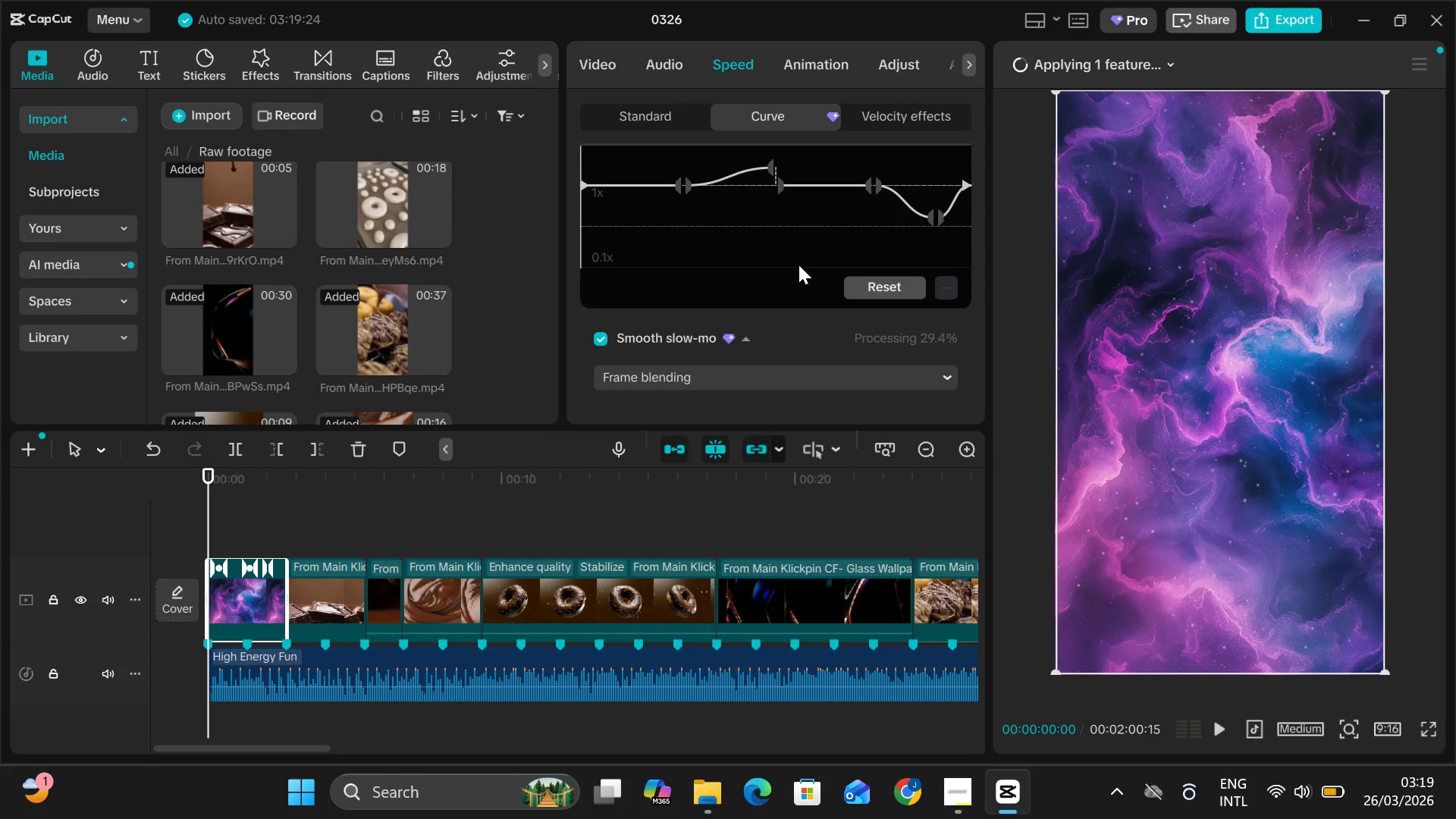 
scroll: coordinate [799, 265], scroll_direction: up, amount: 19.0
 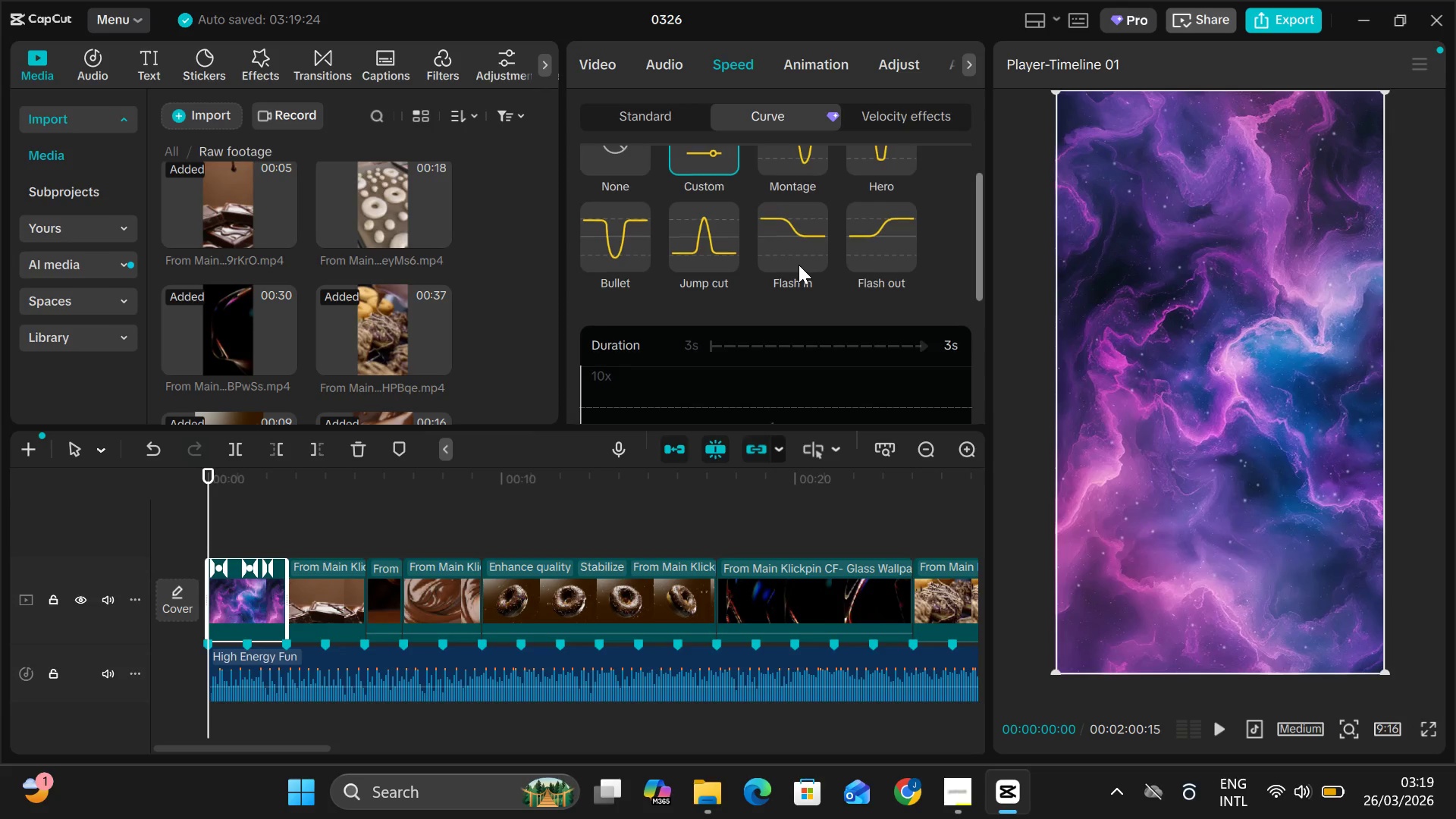 
left_click([325, 617])
 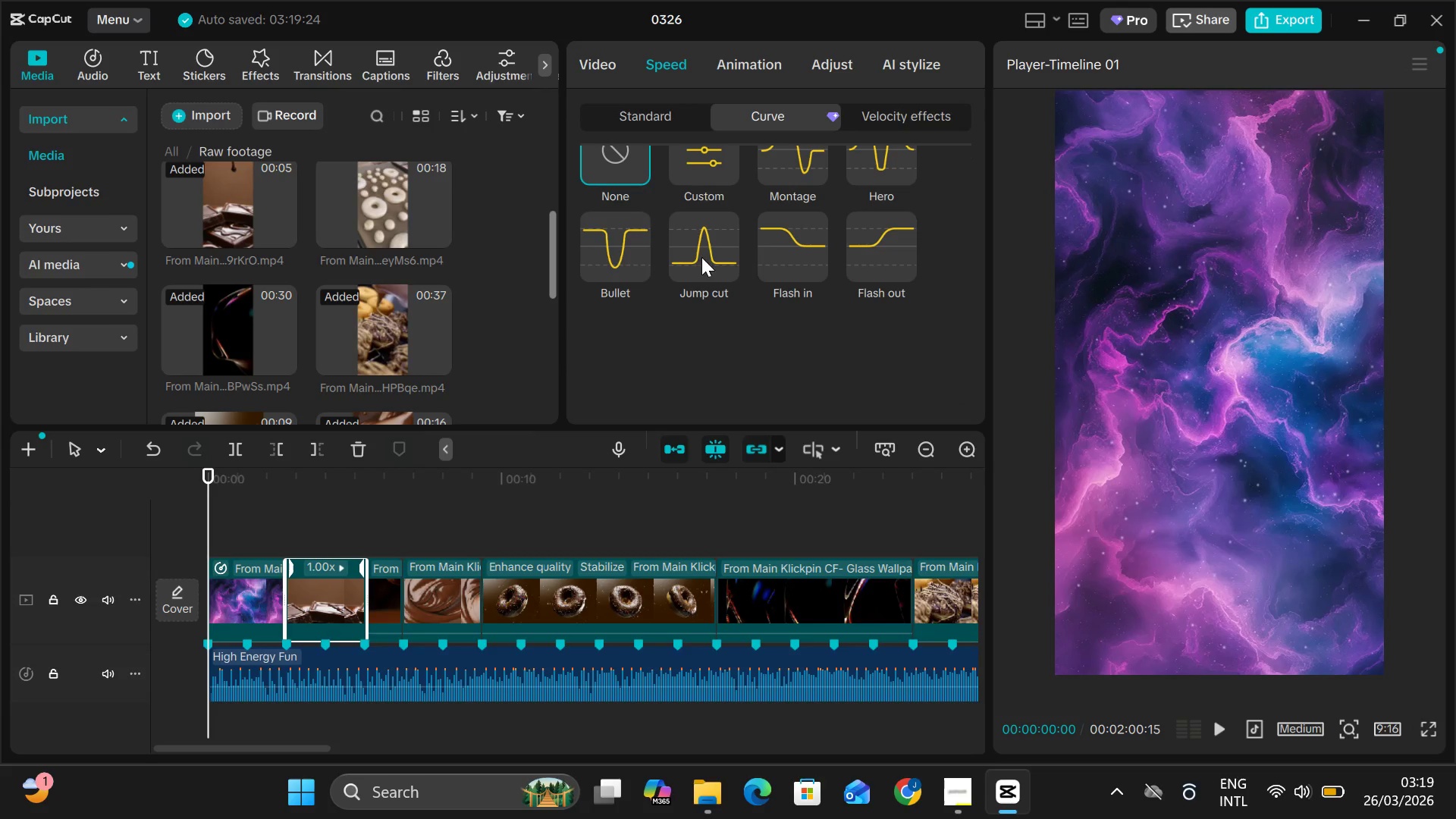 
left_click([711, 174])
 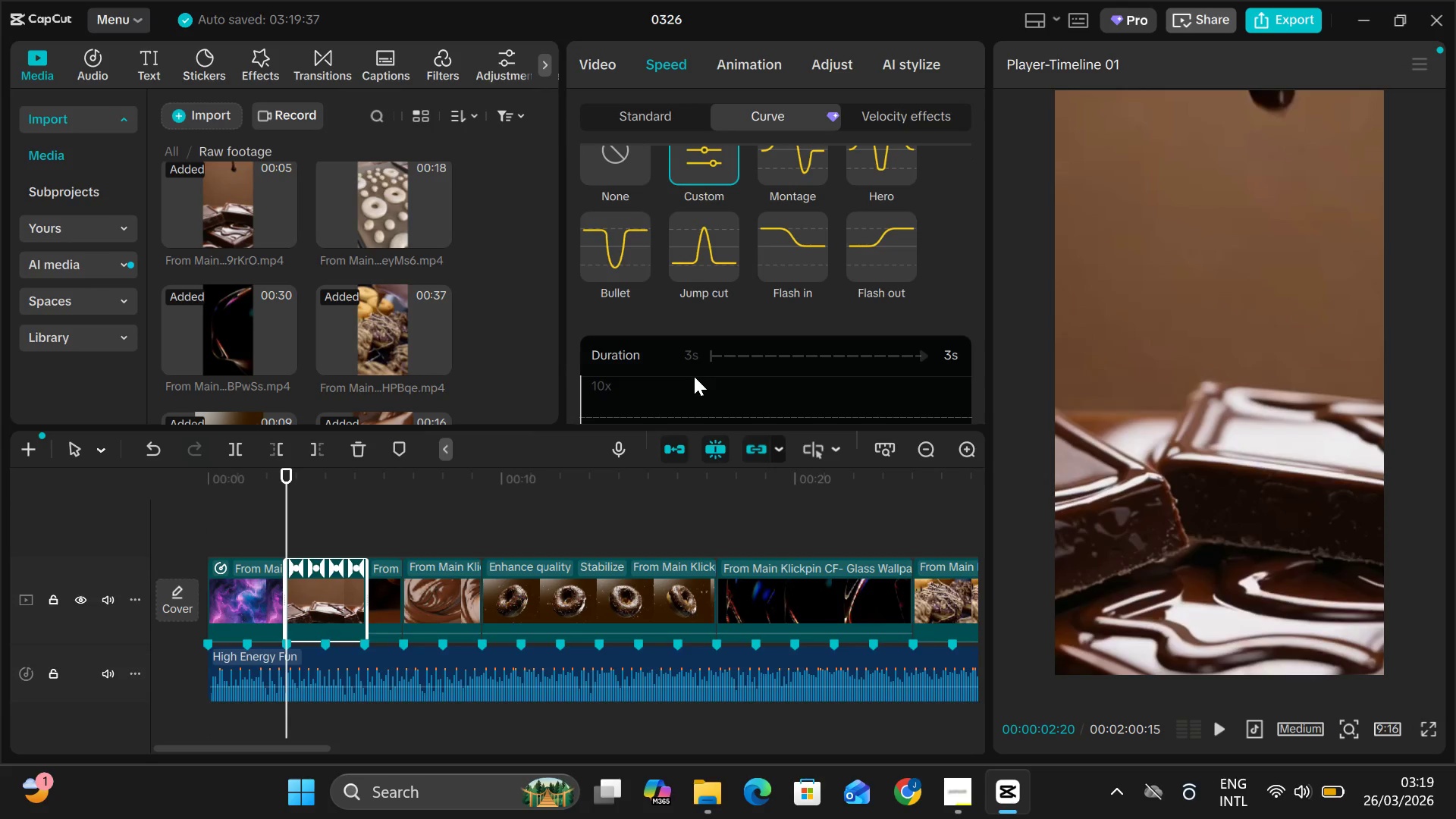 
scroll: coordinate [694, 378], scroll_direction: down, amount: 12.0
 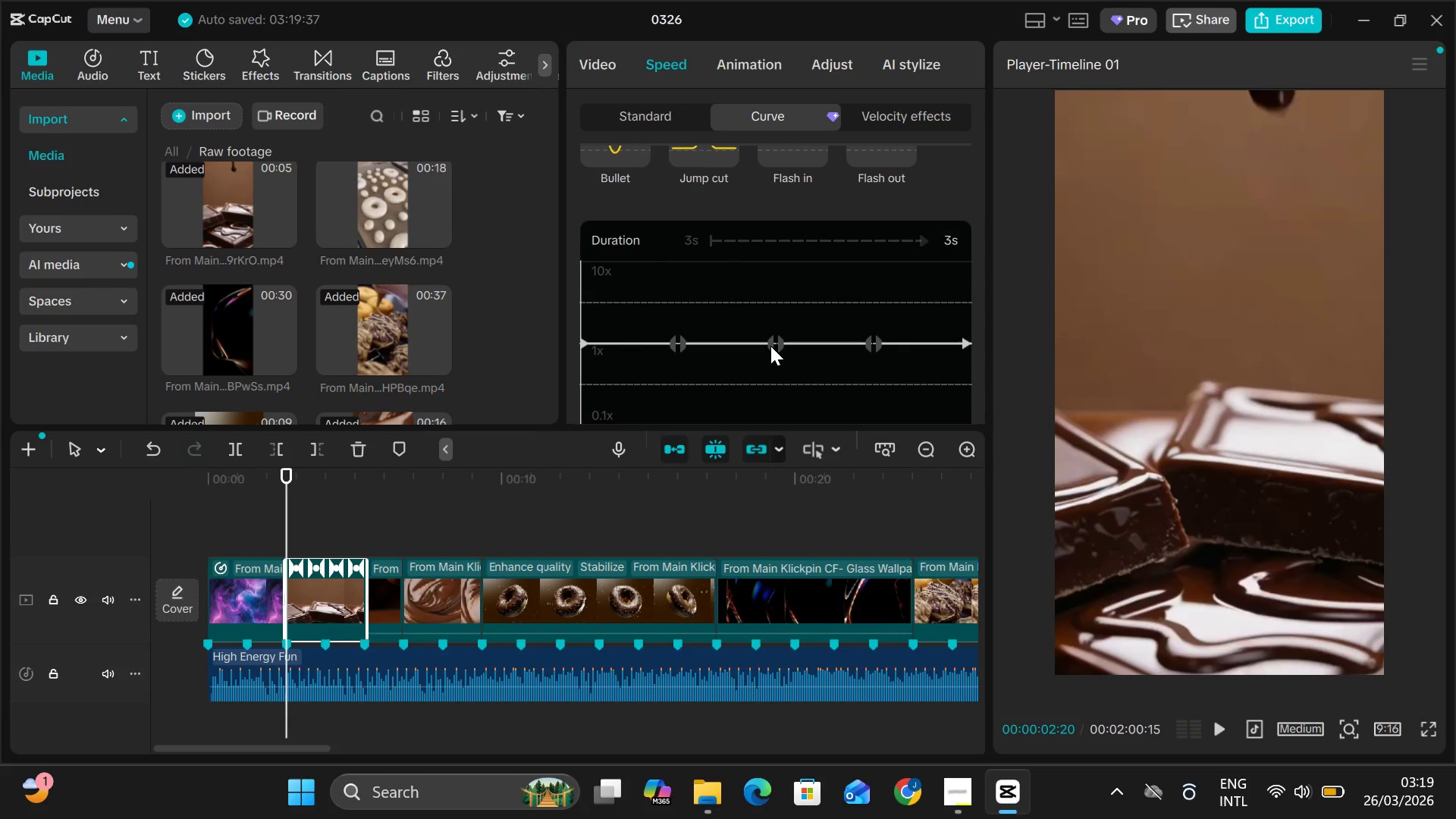 
left_click([770, 346])
 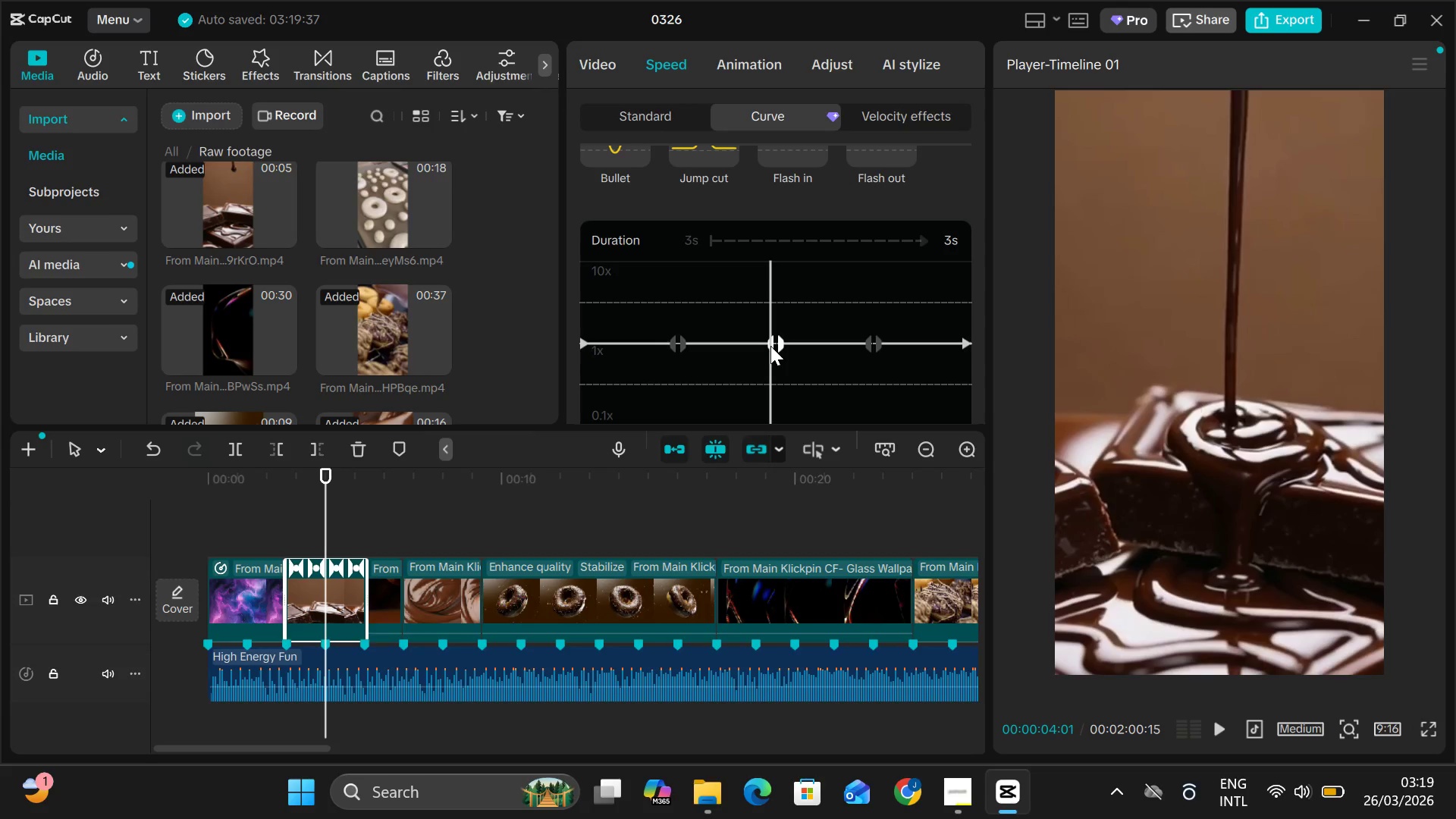 
left_click_drag(start_coordinate=[770, 346], to_coordinate=[776, 314])
 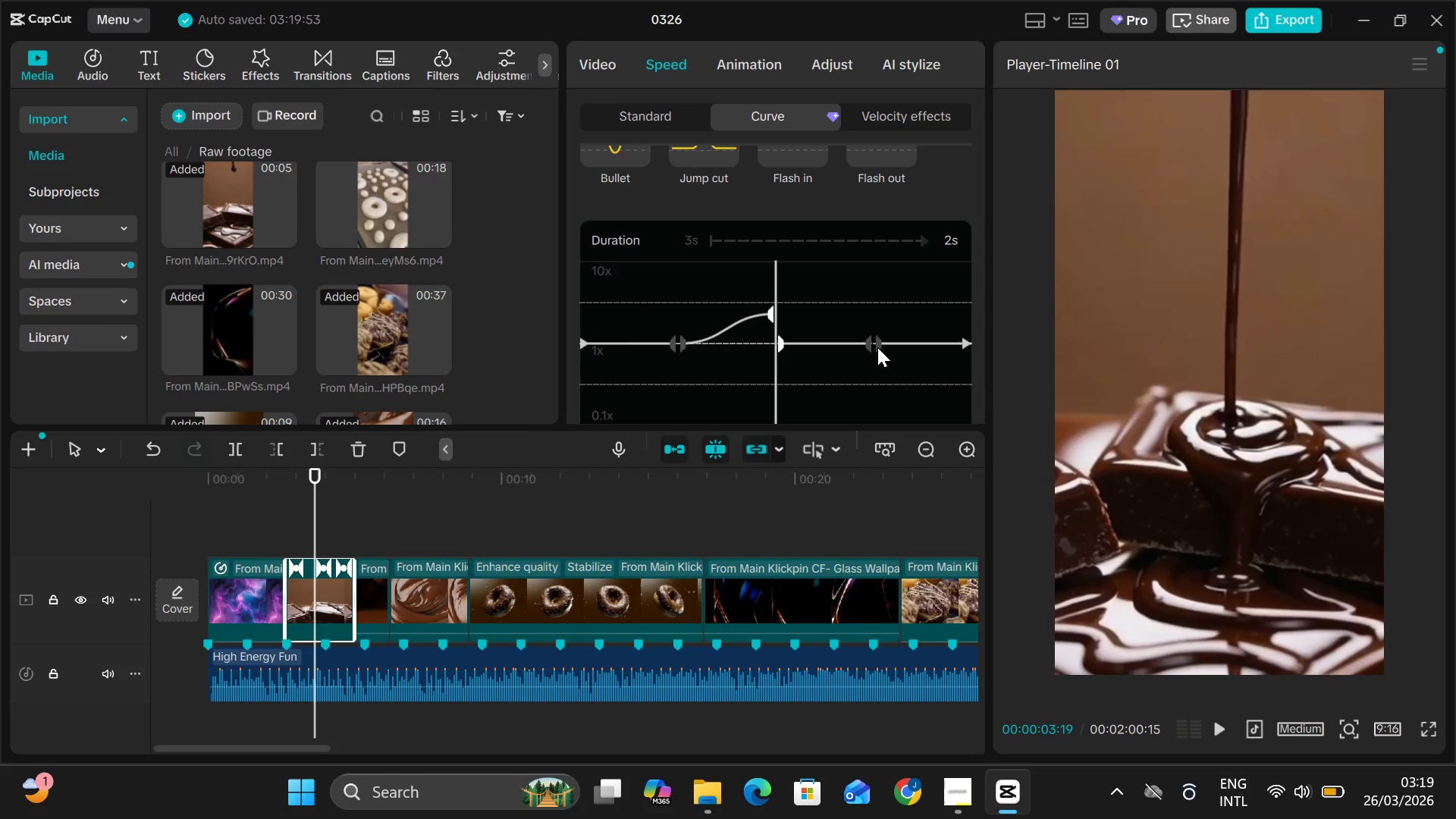 
left_click([912, 344])
 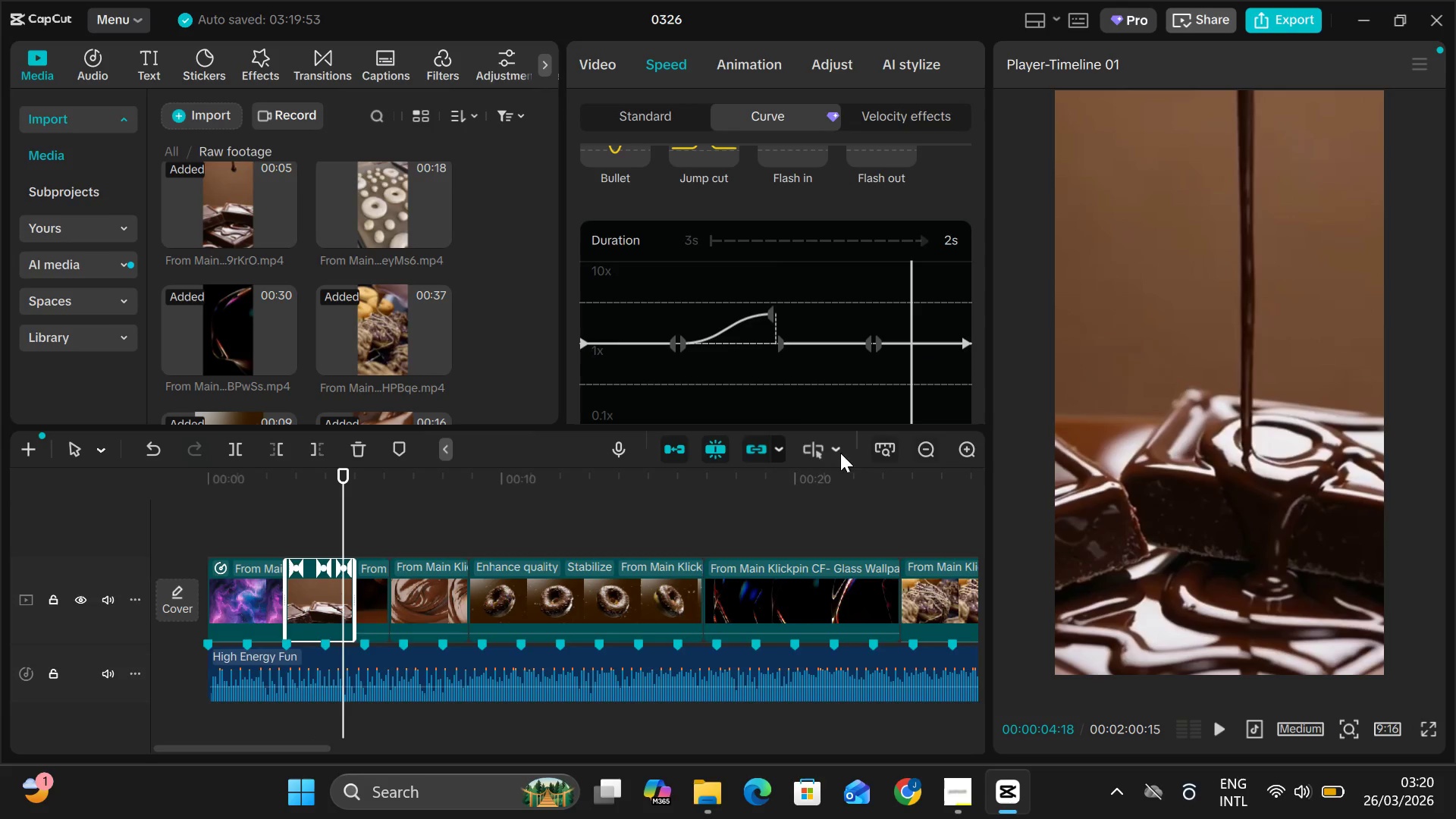 
scroll: coordinate [832, 372], scroll_direction: down, amount: 5.0
 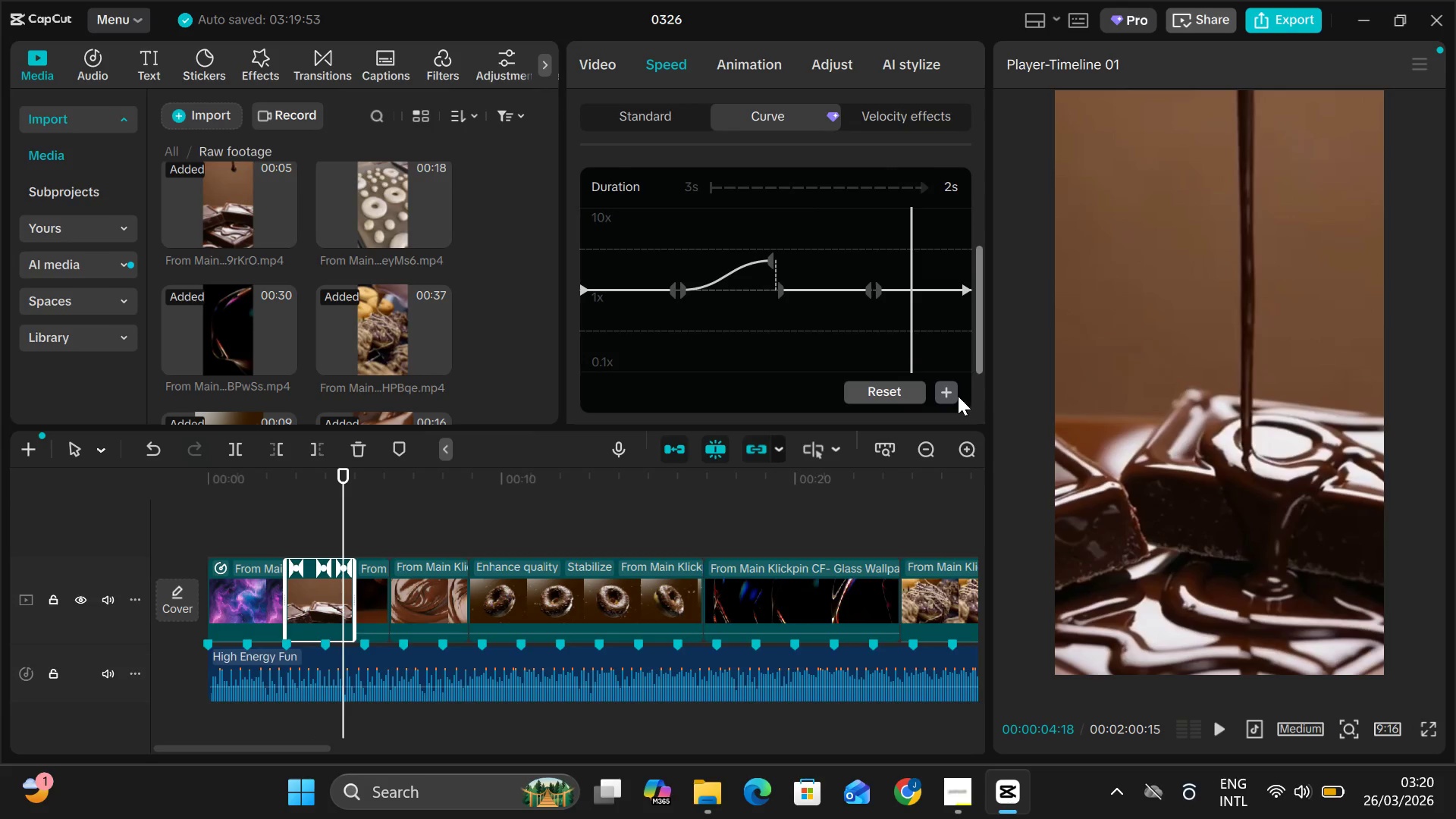 
left_click([956, 394])
 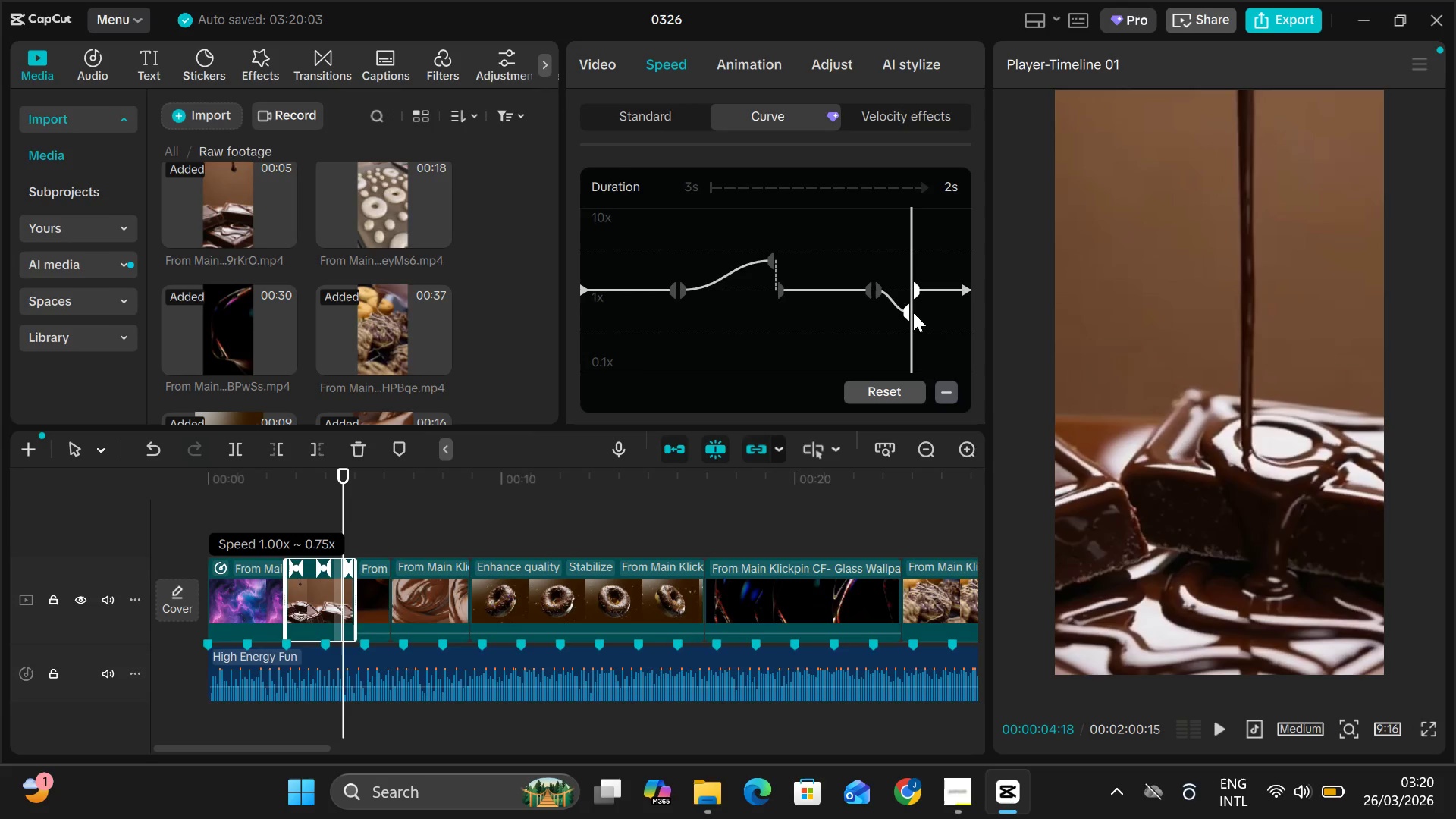 
wait(7.11)
 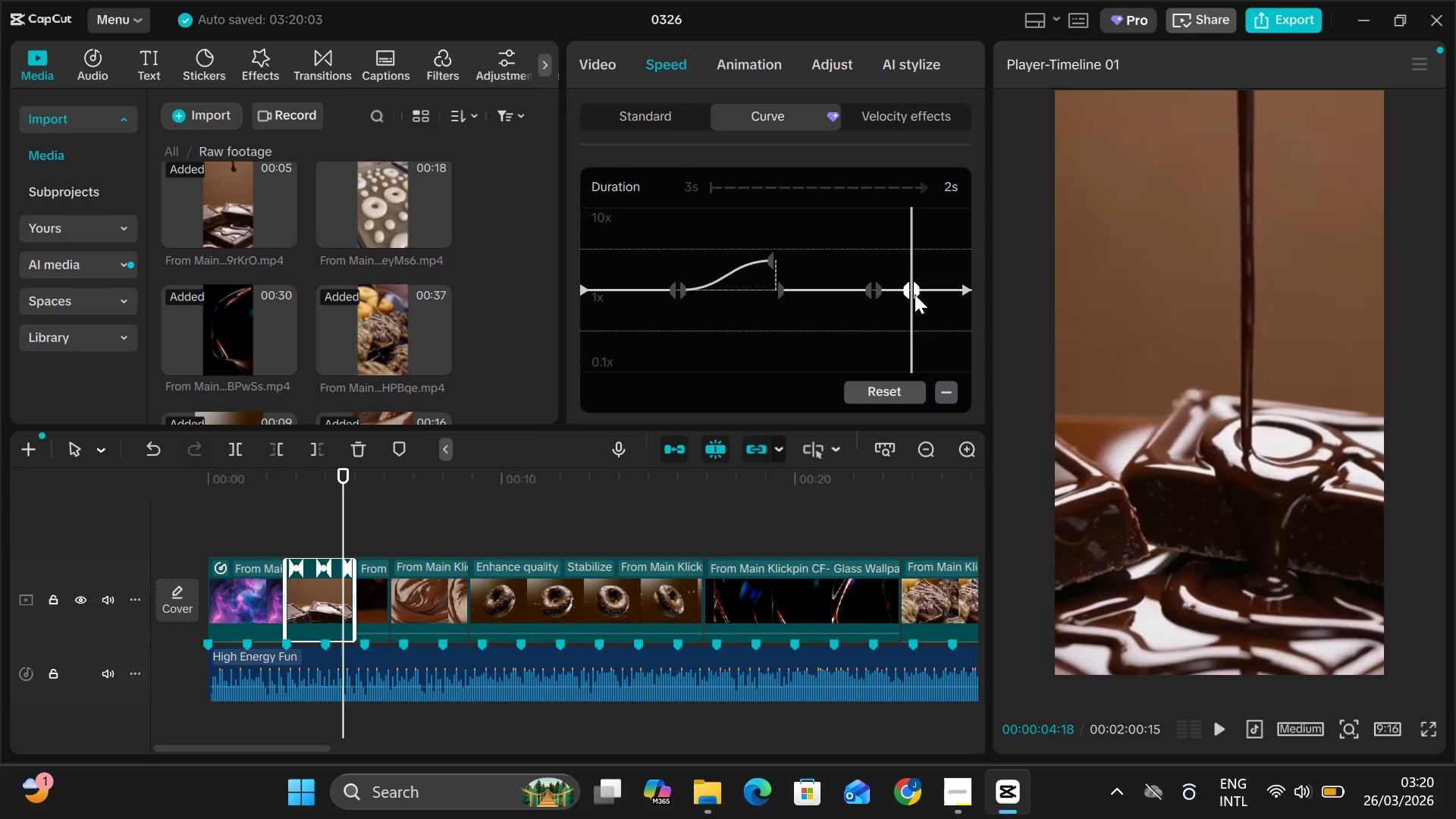 
left_click([917, 290])
 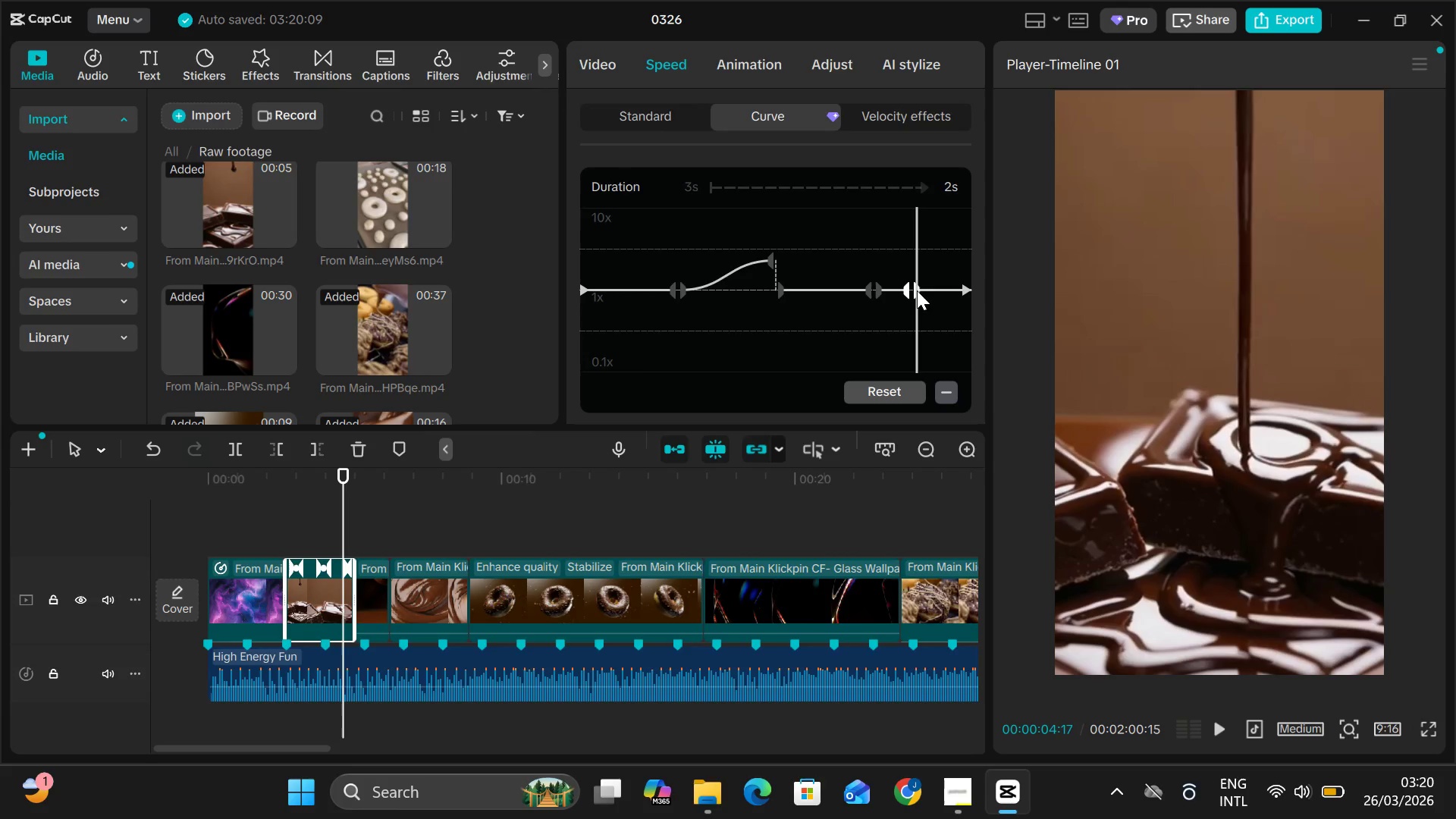 
left_click_drag(start_coordinate=[917, 290], to_coordinate=[912, 335])
 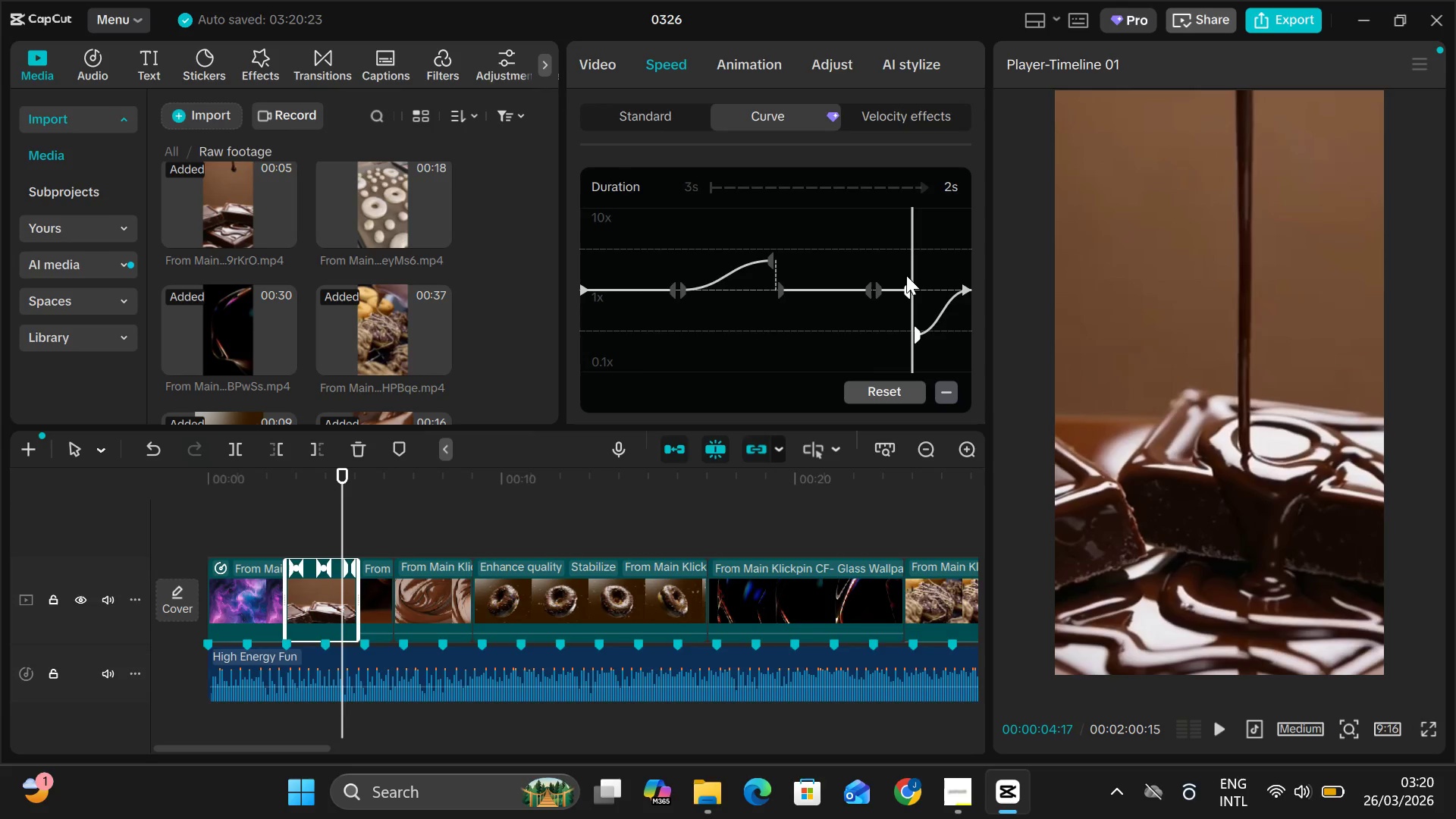 
left_click_drag(start_coordinate=[906, 275], to_coordinate=[520, 368])
 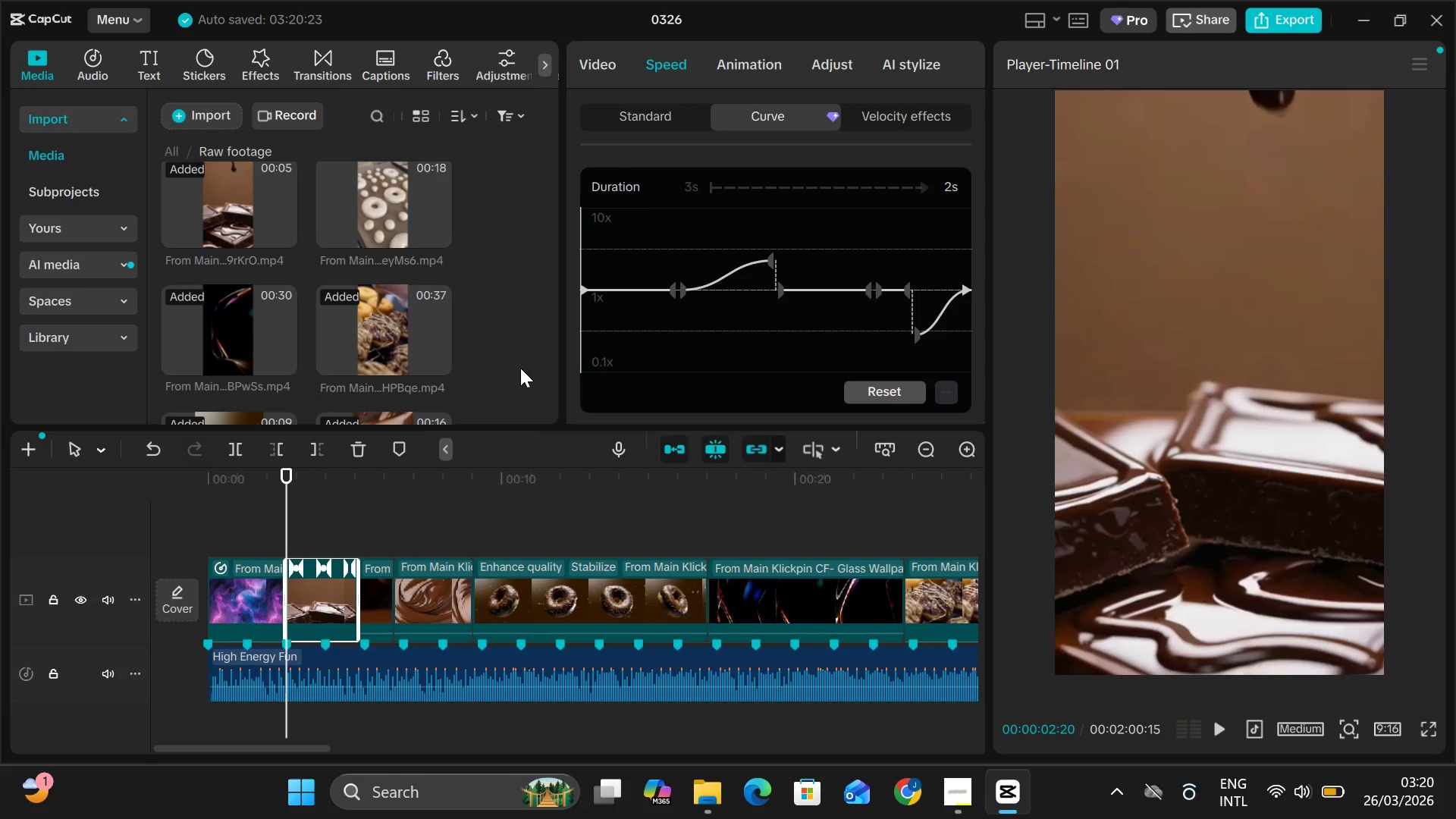 
key(Space)
 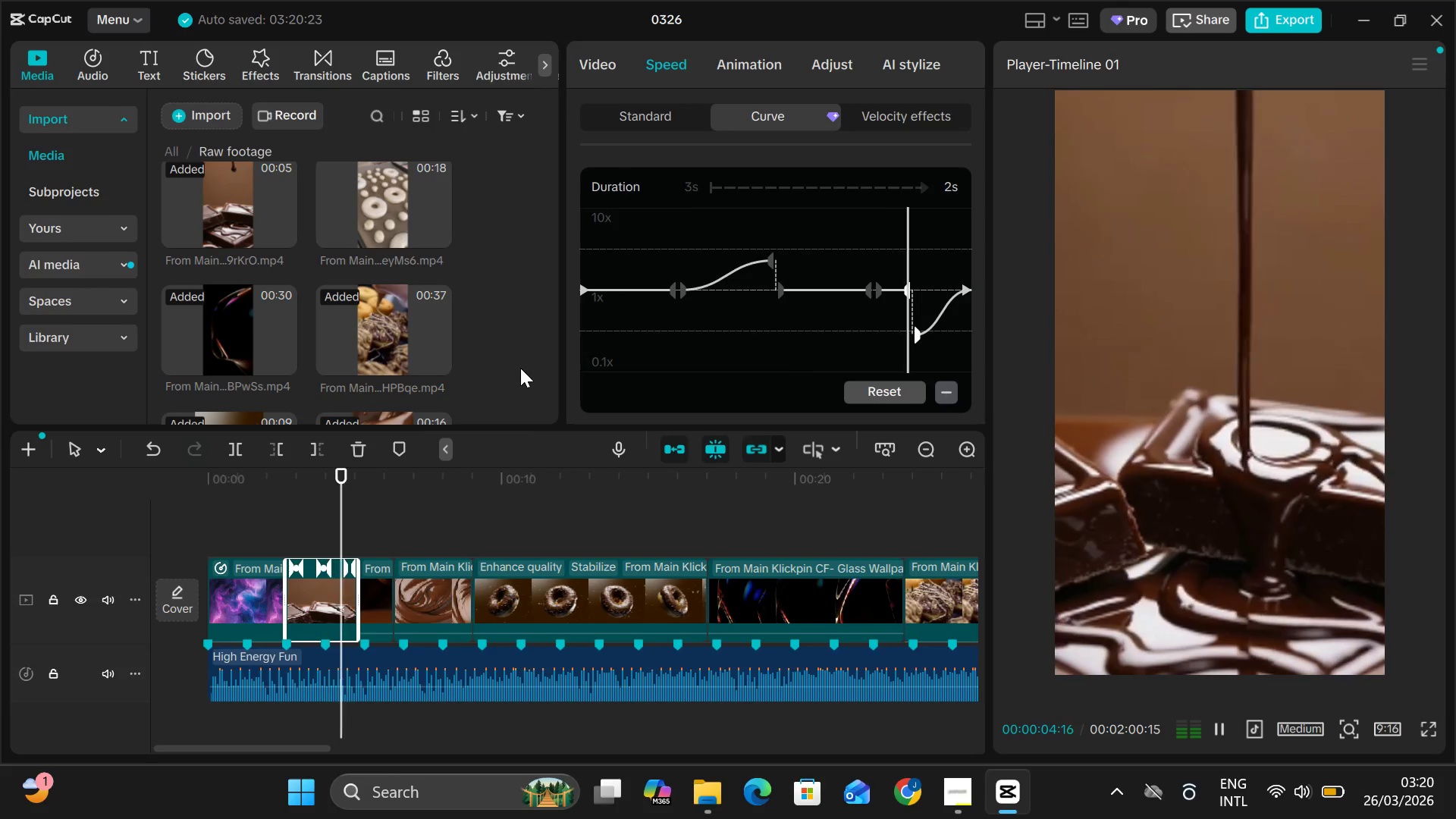 
hold_key(key=Space, duration=0.31)
 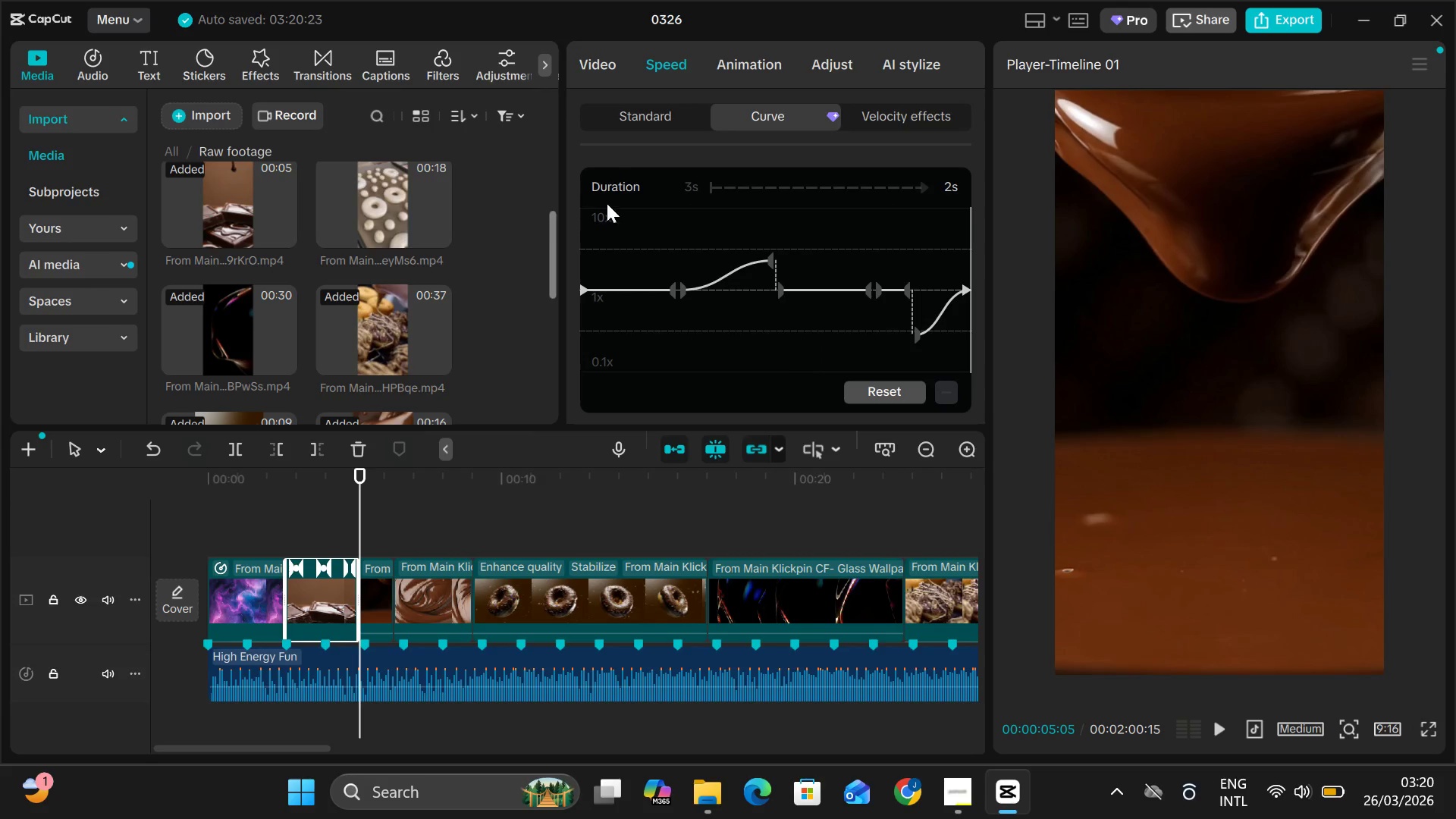 
left_click([598, 196])
 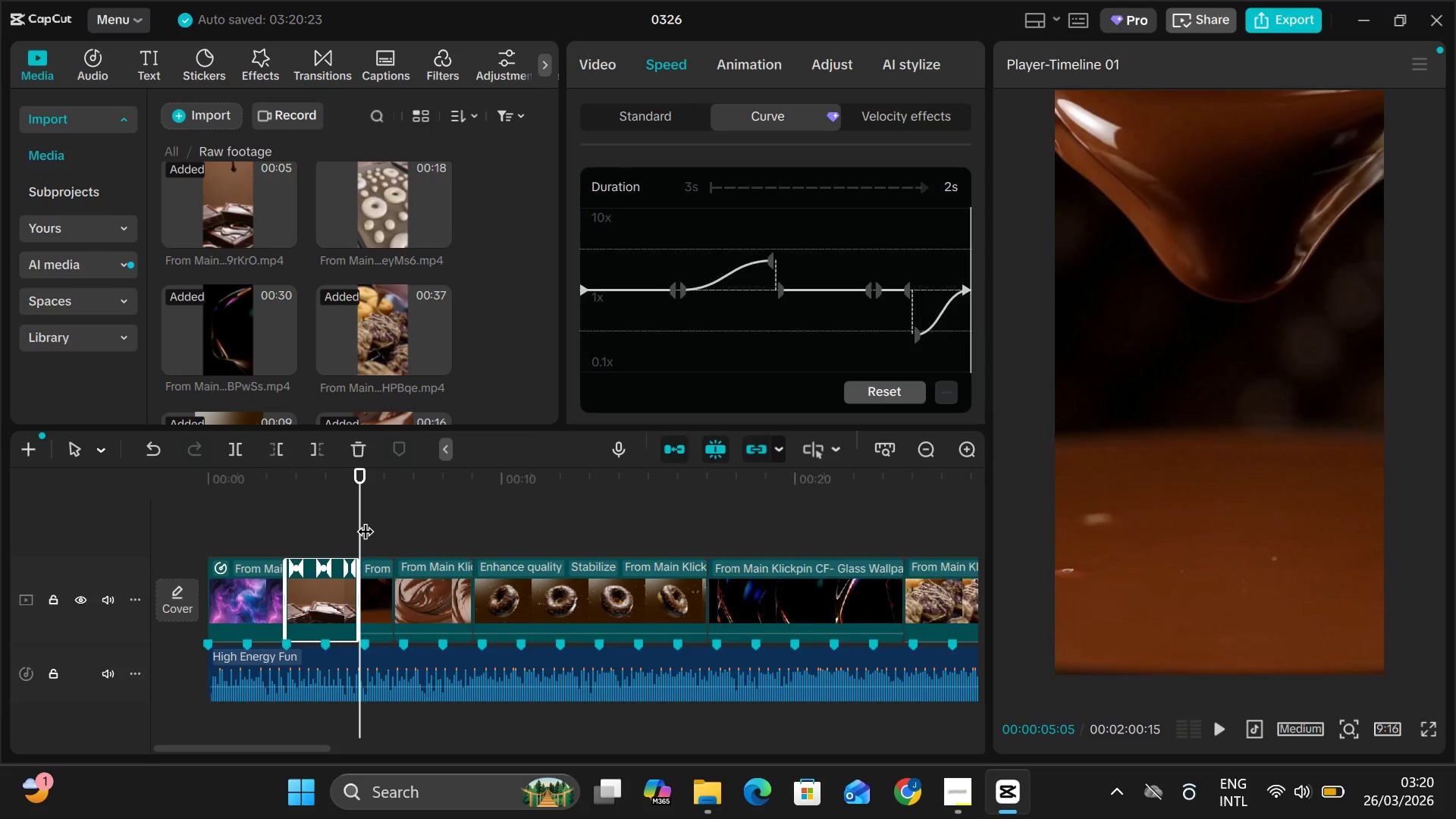 
left_click_drag(start_coordinate=[362, 518], to_coordinate=[268, 507])
 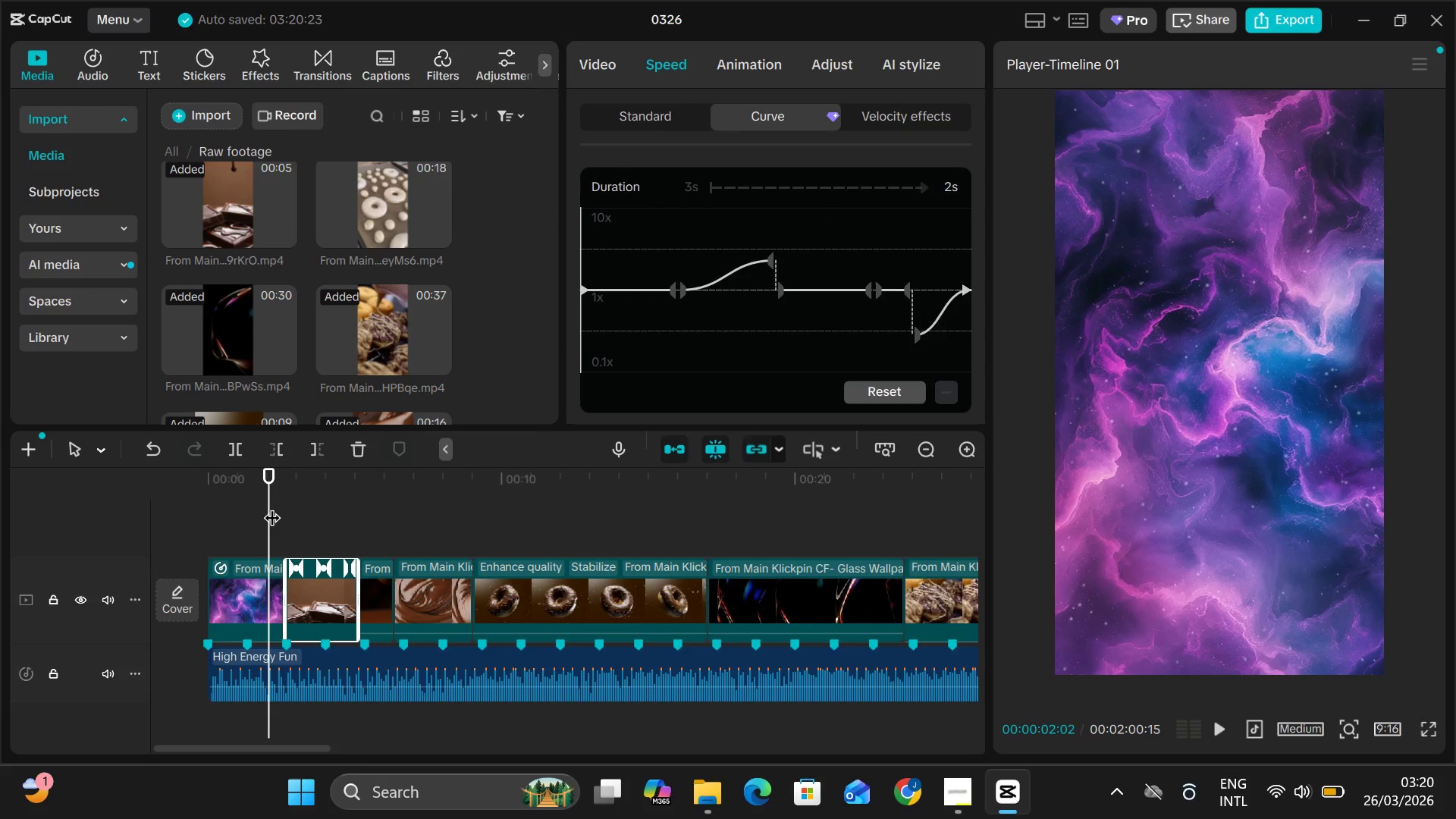 
key(Space)
 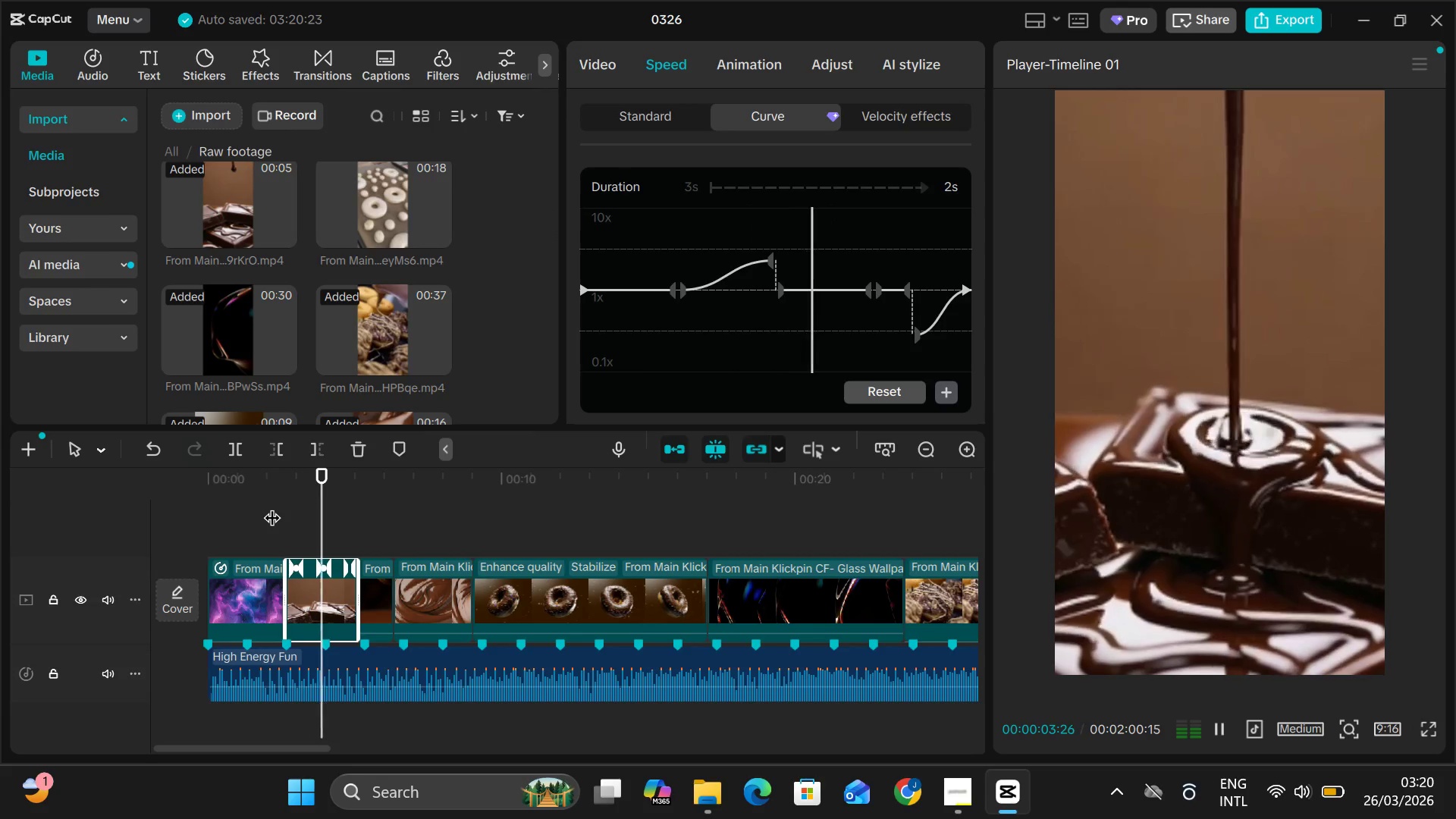 
key(Space)
 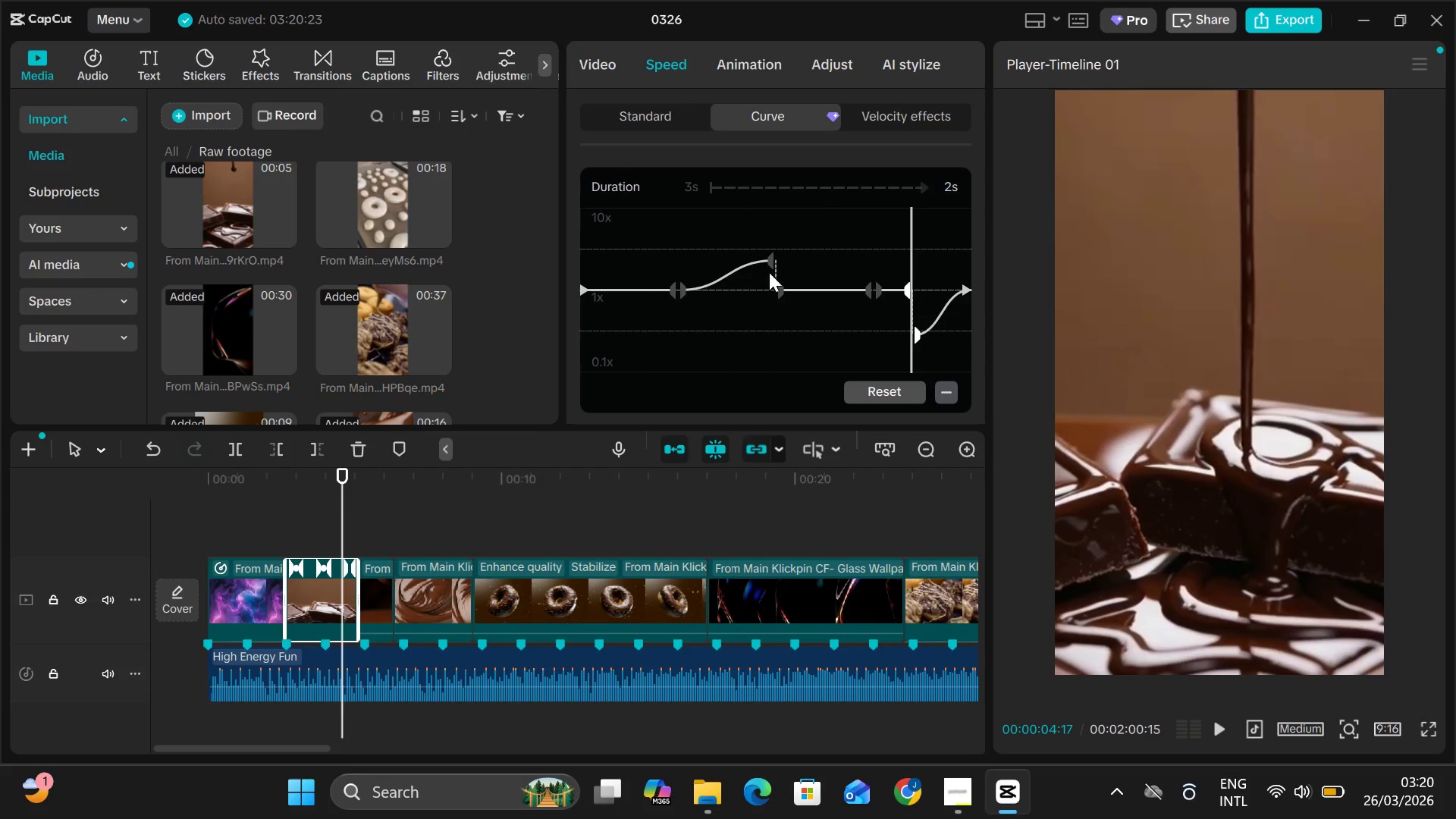 
left_click_drag(start_coordinate=[770, 254], to_coordinate=[774, 225])
 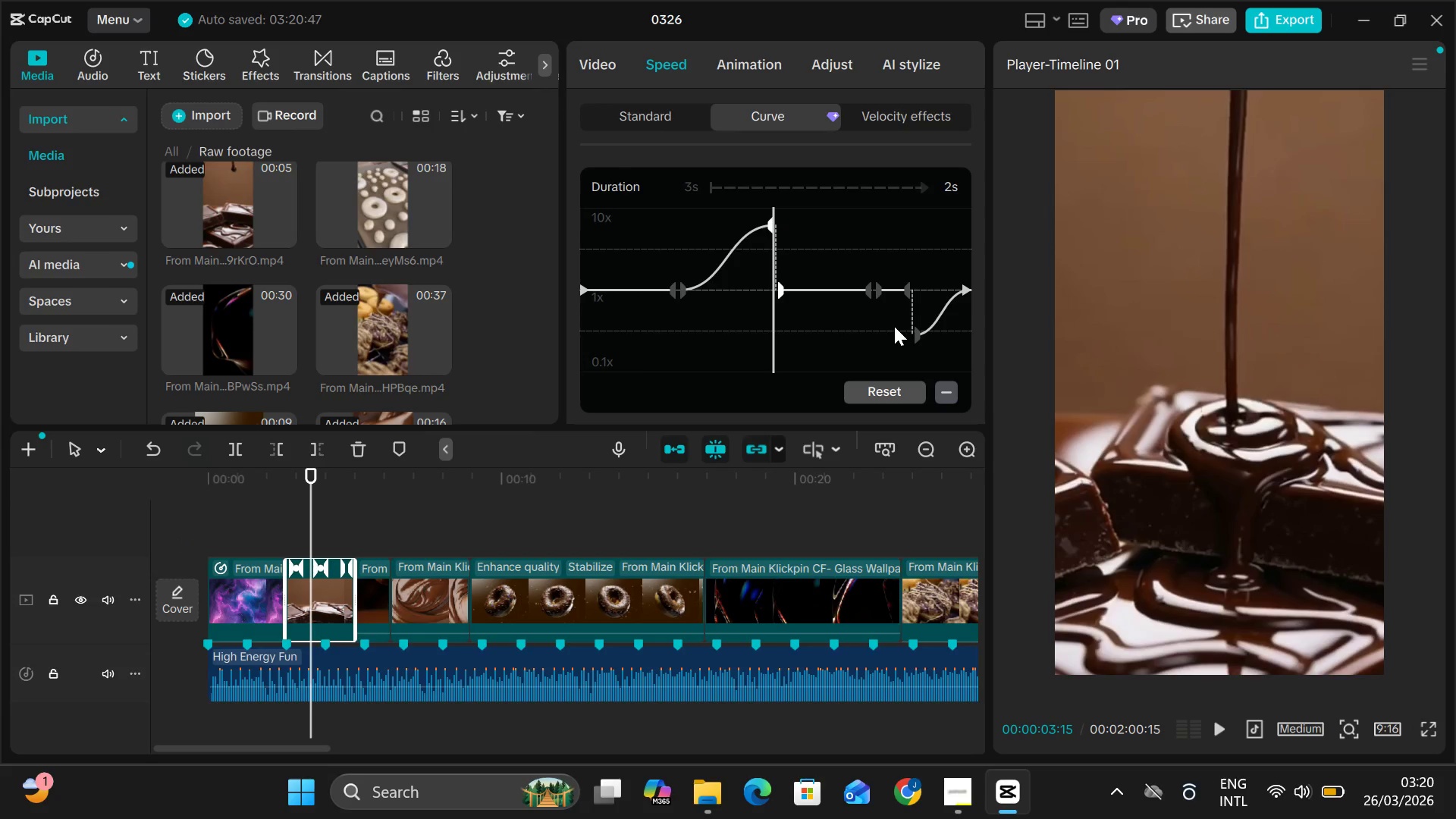 
left_click_drag(start_coordinate=[915, 330], to_coordinate=[922, 347])
 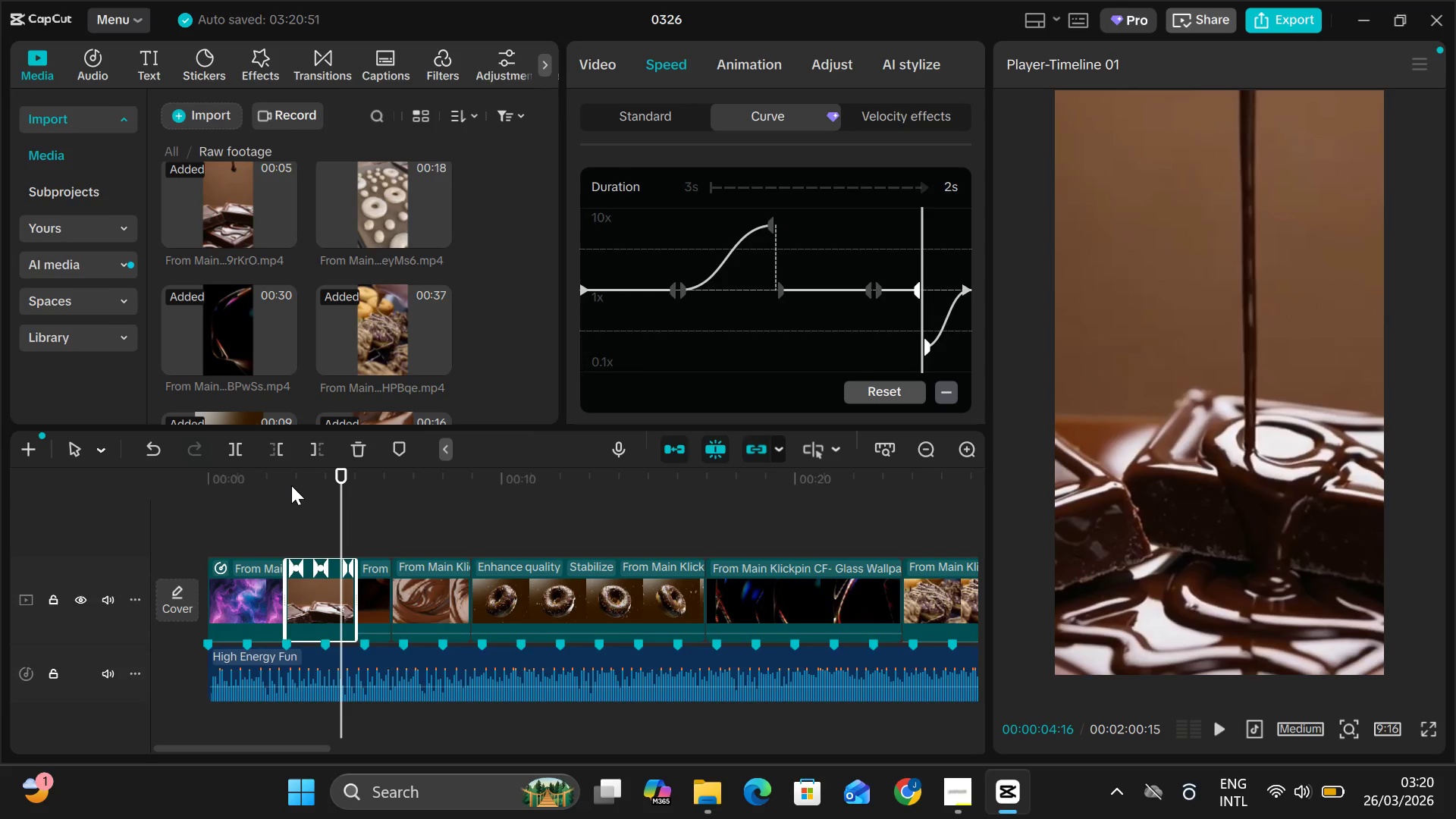 
left_click([267, 475])
 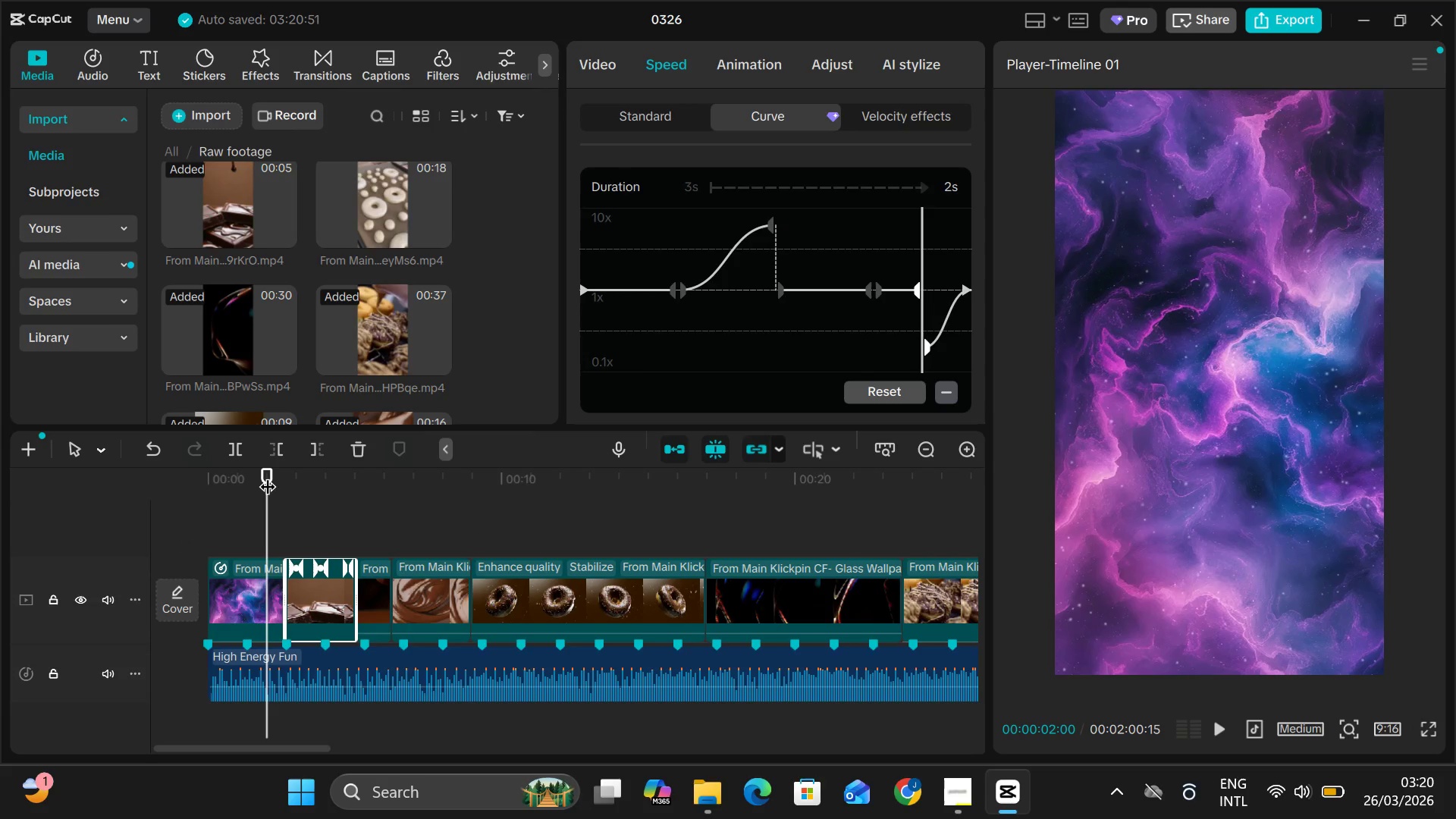 
key(Space)
 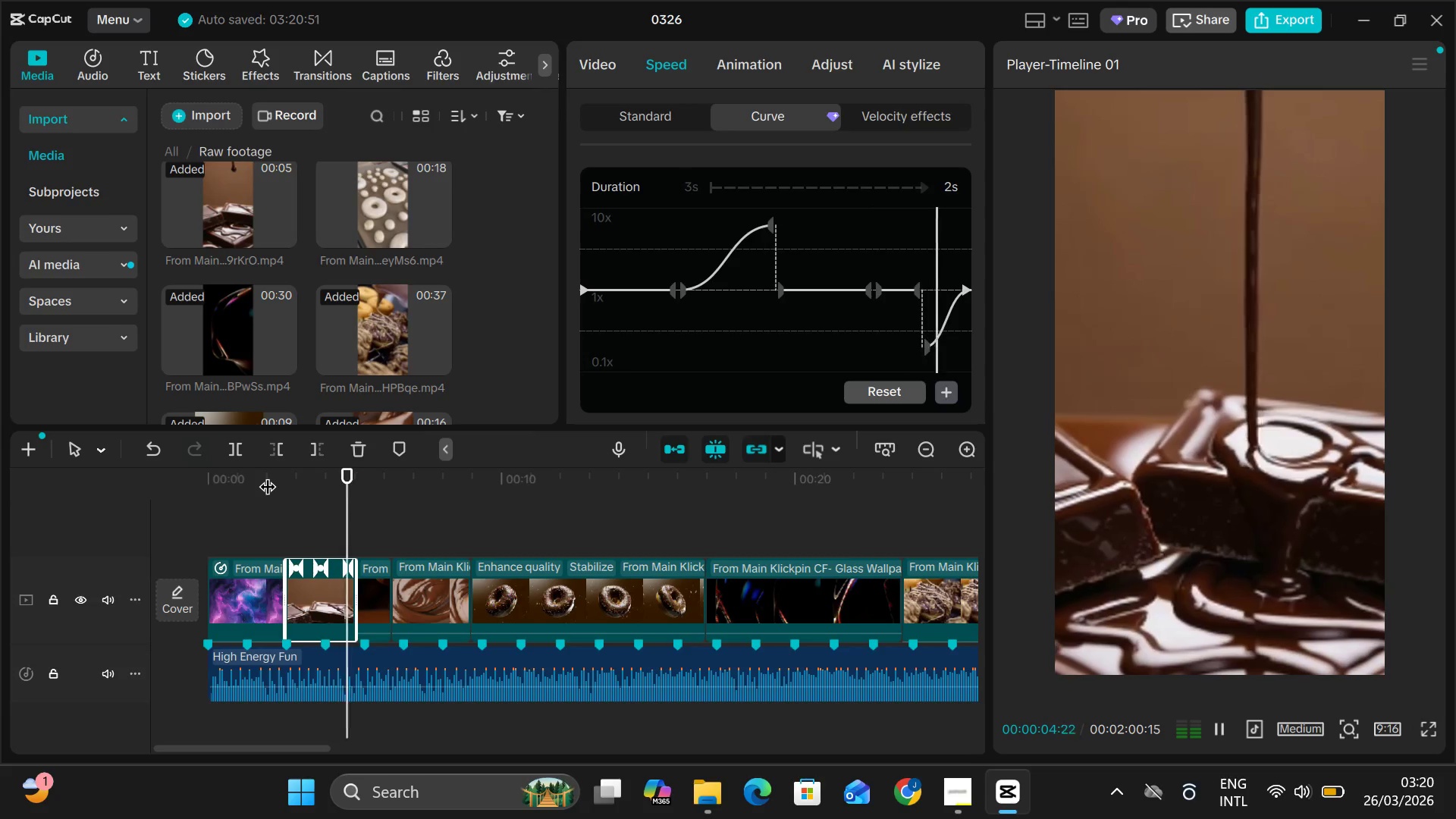 
key(Space)
 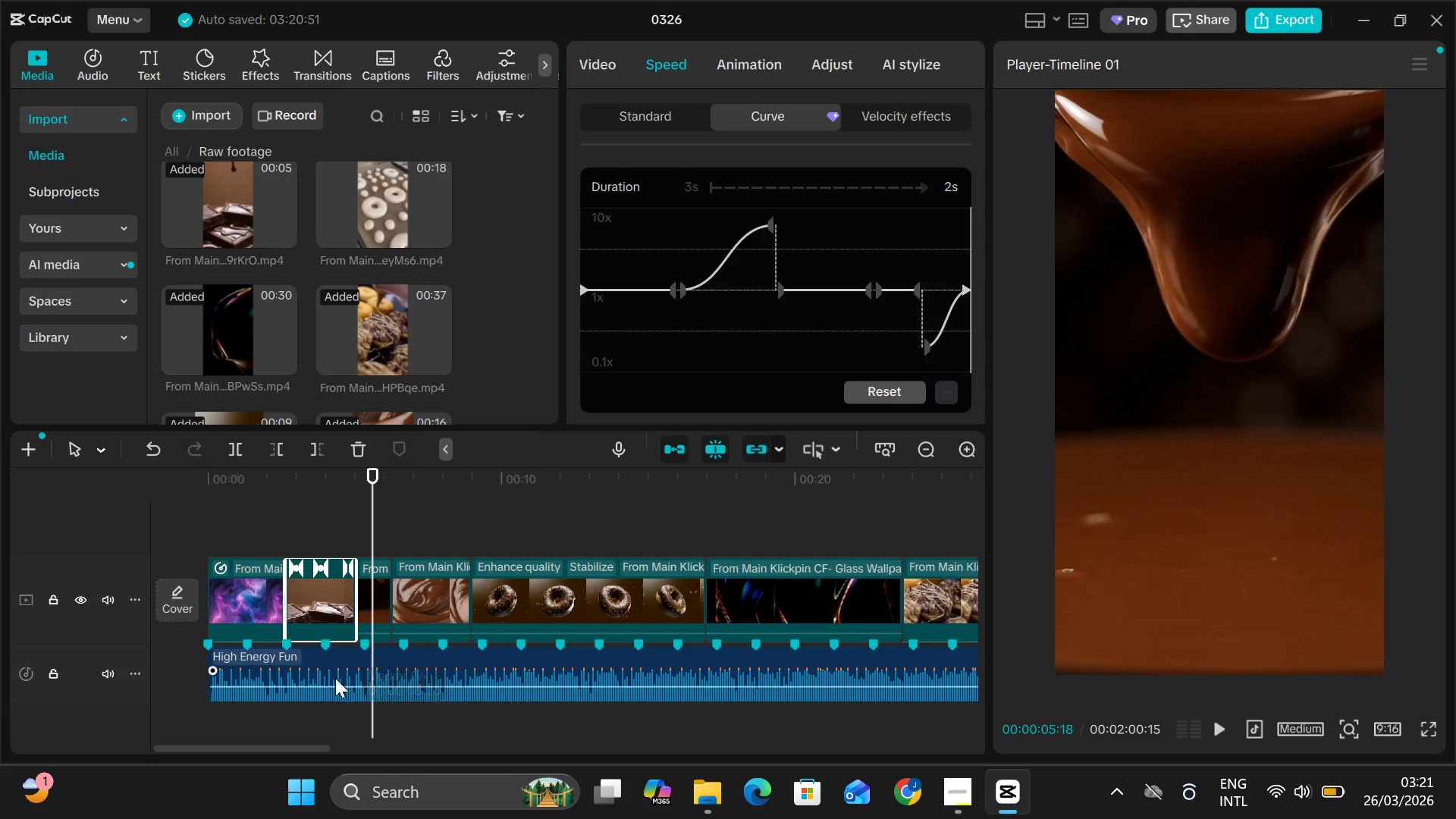 
left_click_drag(start_coordinate=[358, 608], to_coordinate=[360, 625])
 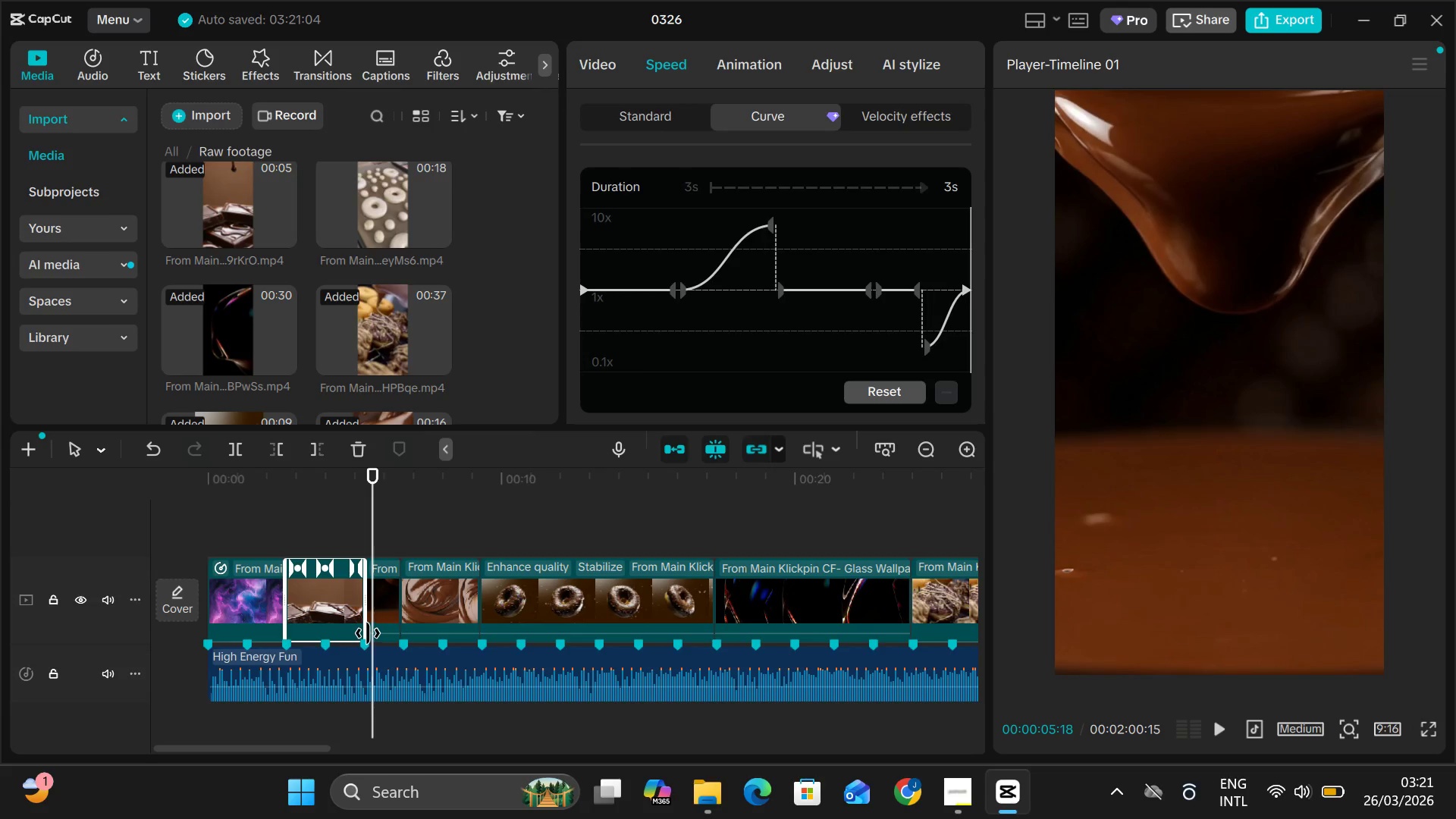 
left_click_drag(start_coordinate=[365, 626], to_coordinate=[353, 626])
 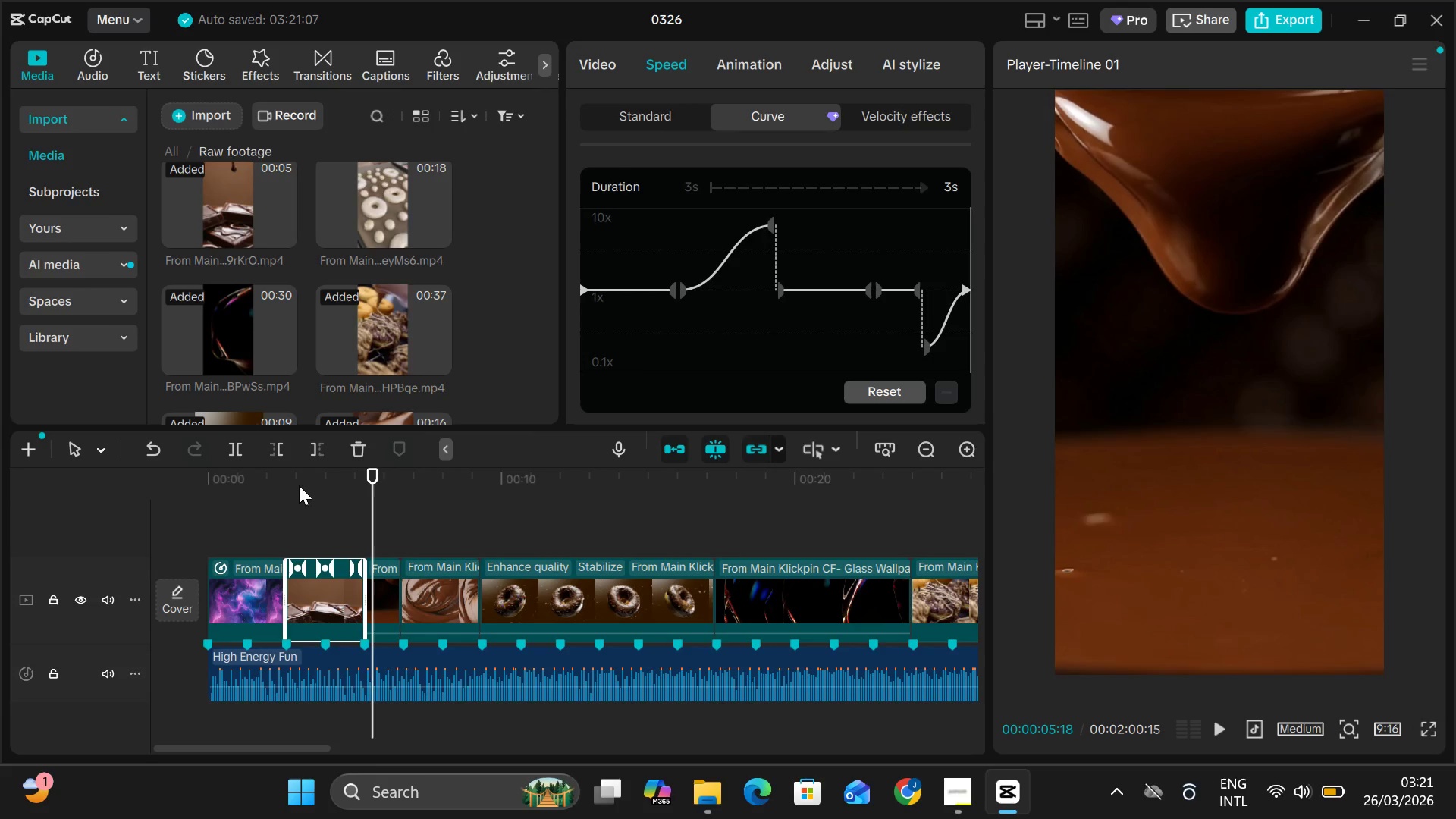 
left_click([299, 484])
 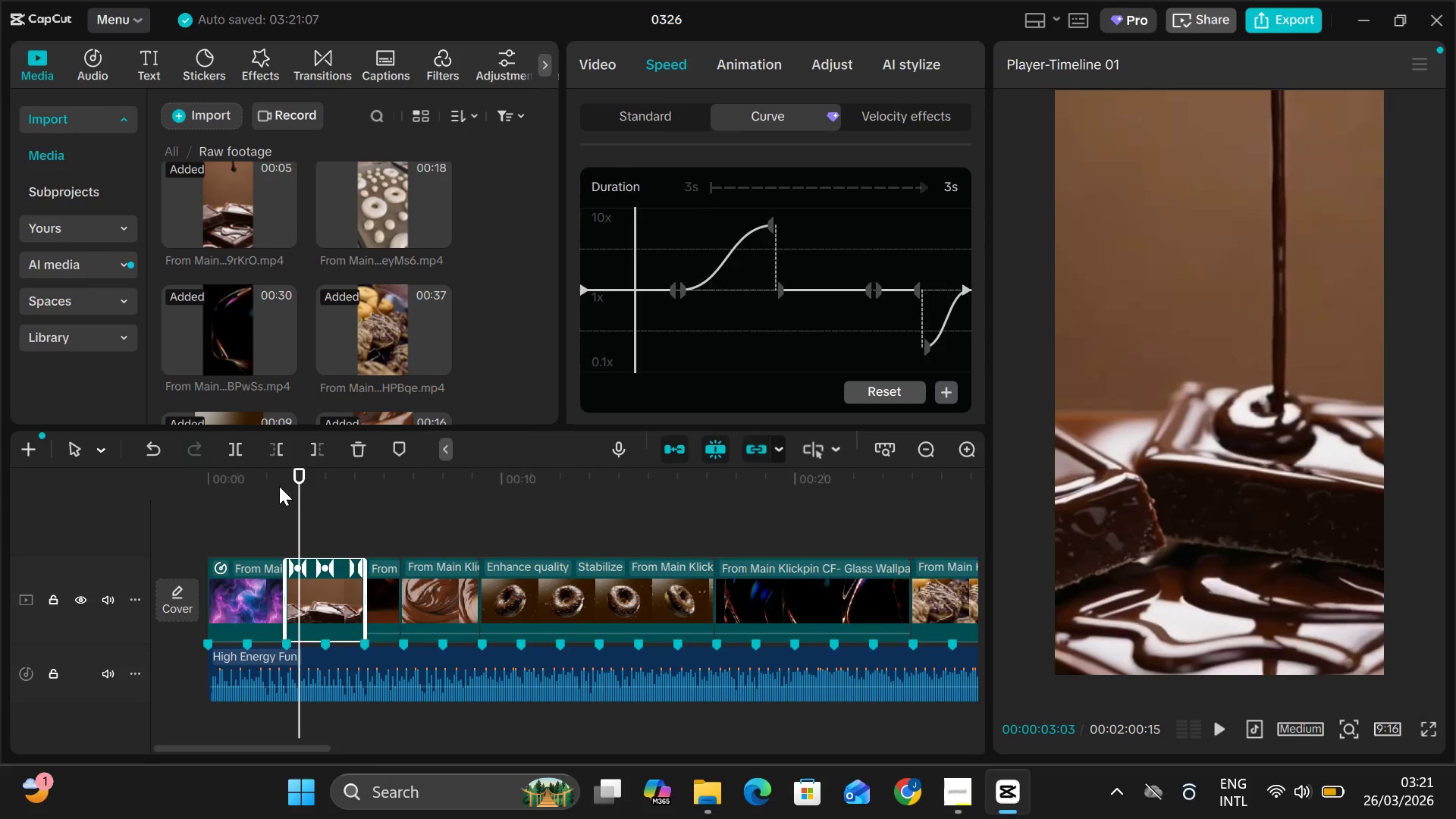 
left_click([272, 481])
 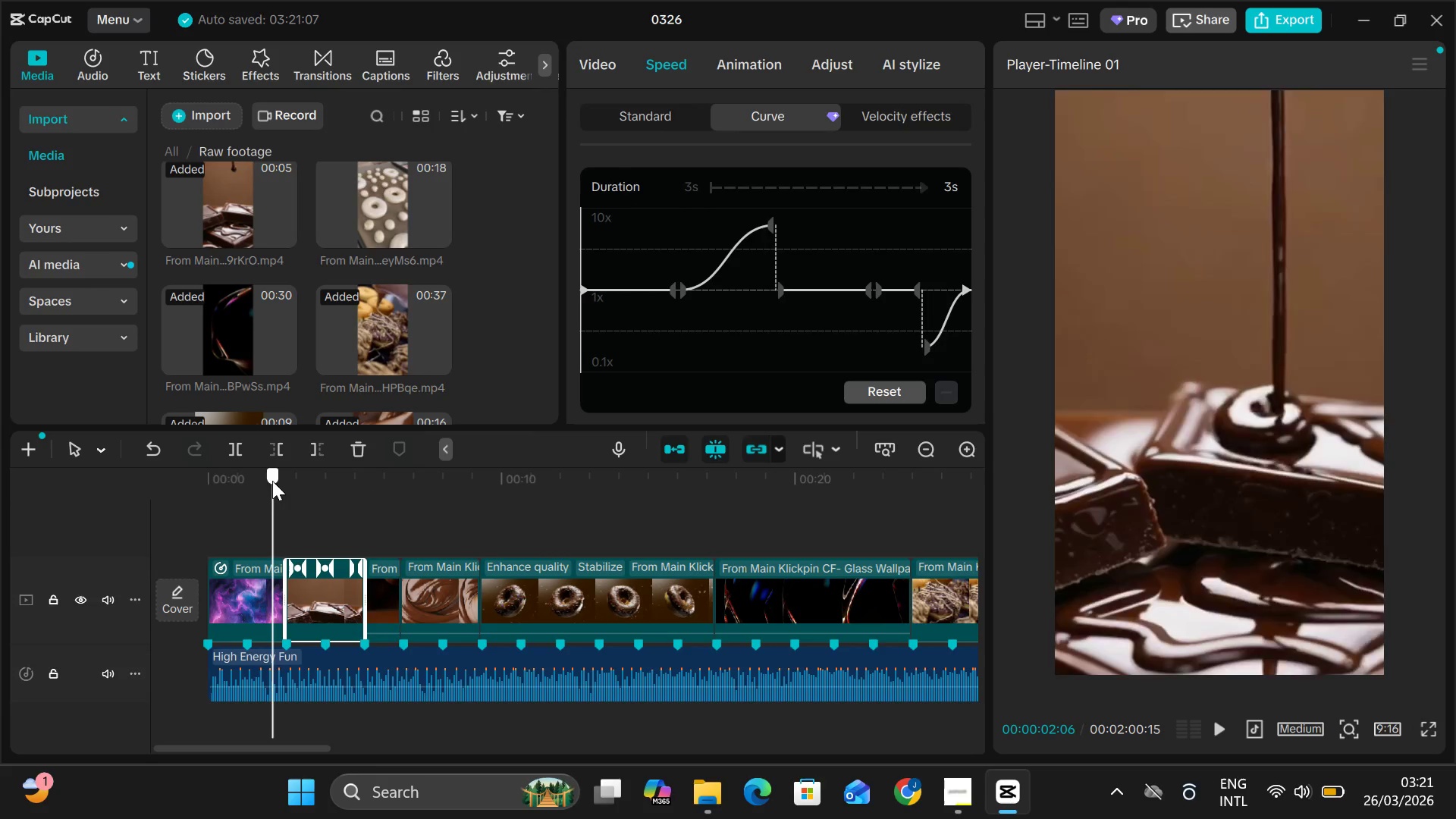 
key(Space)
 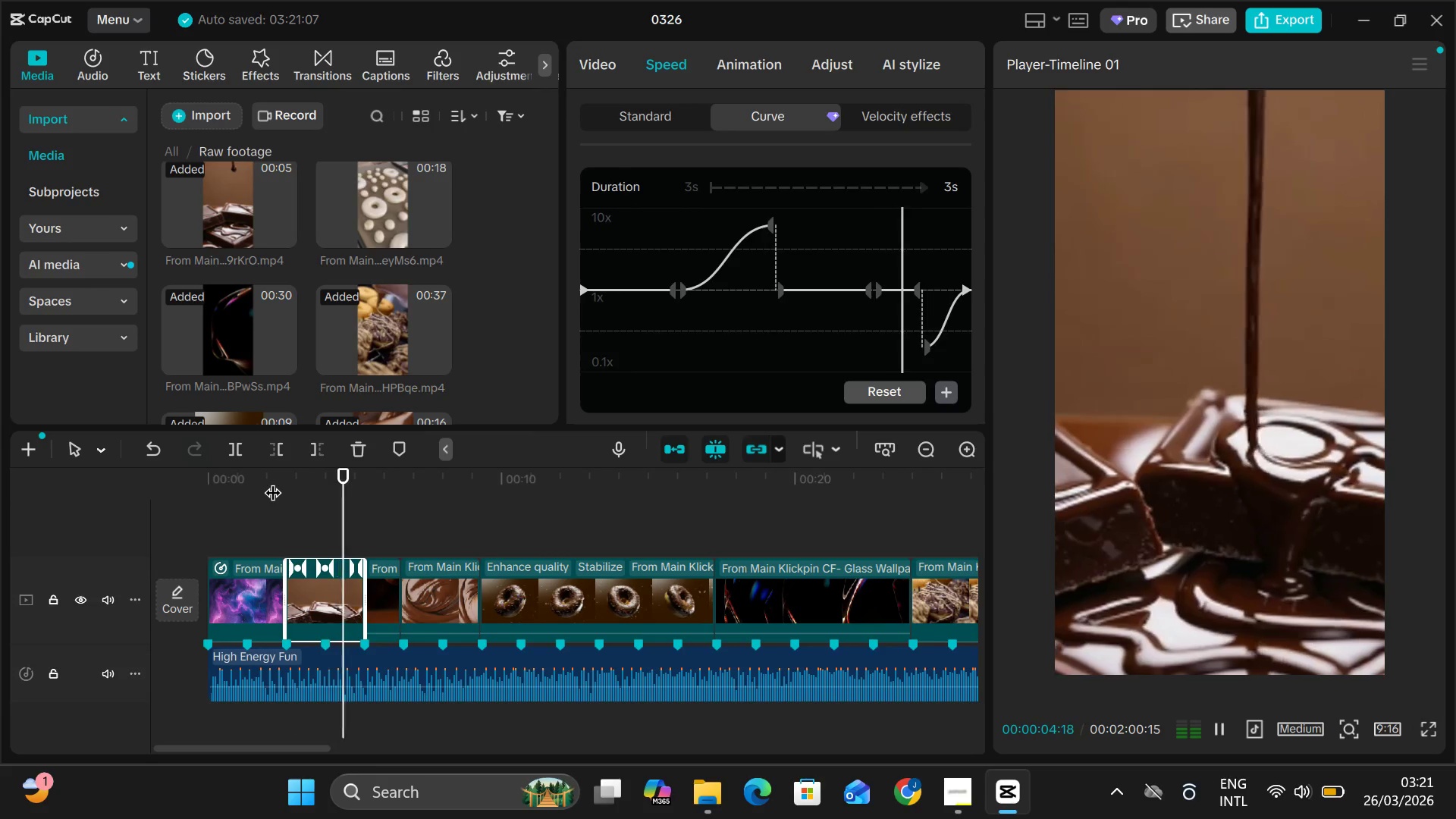 
key(Space)
 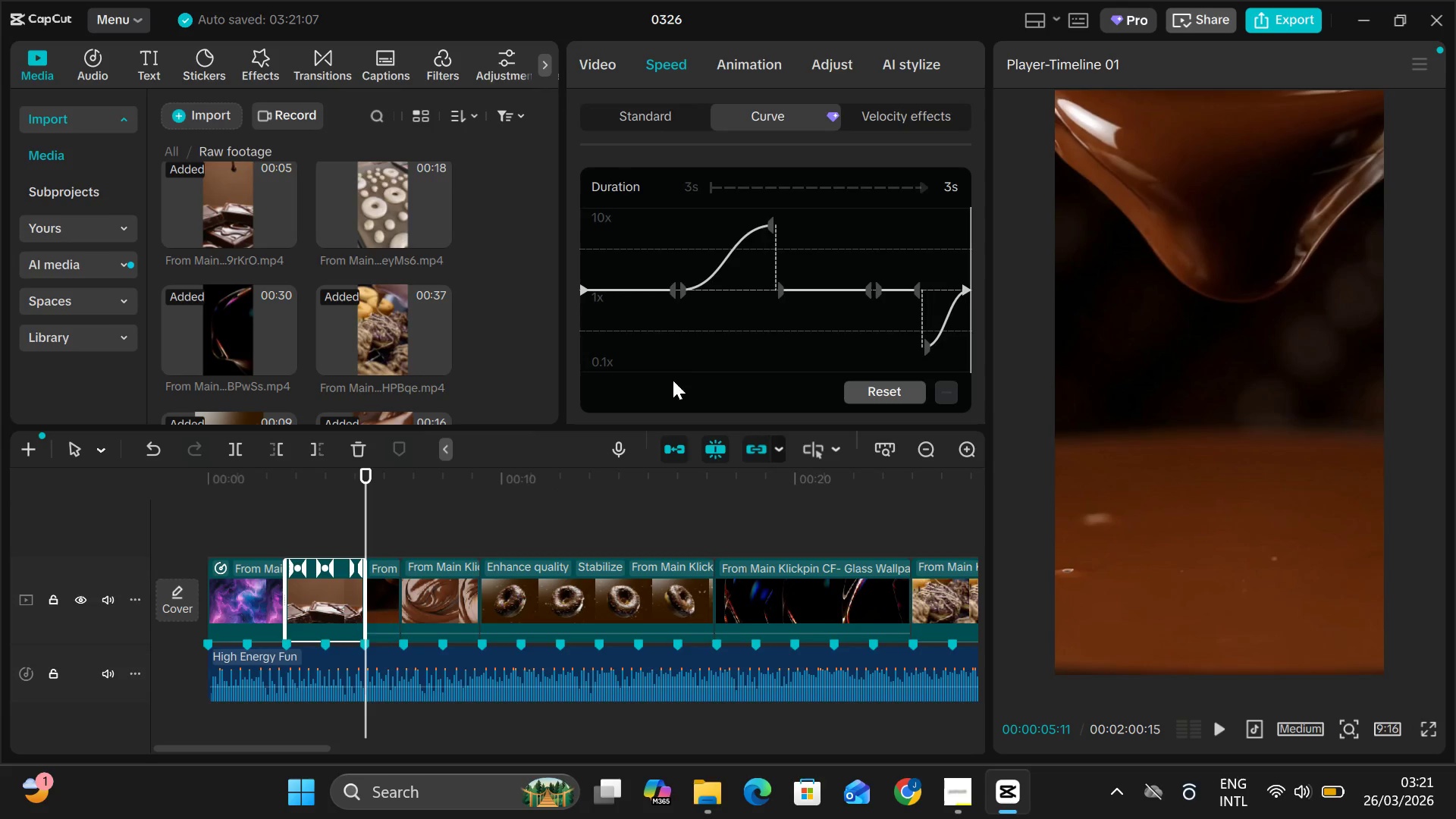 
left_click([370, 607])
 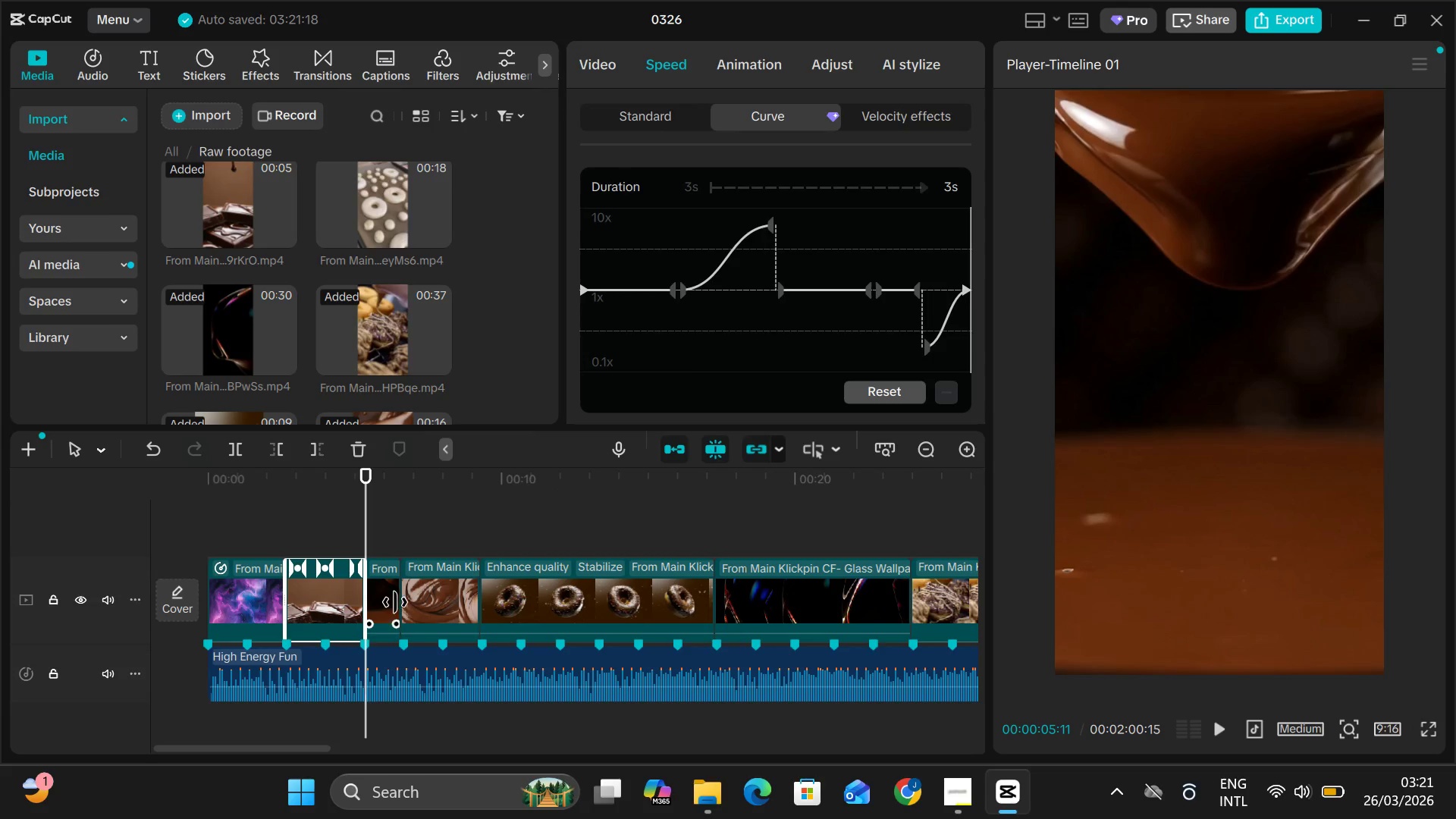 
left_click([393, 601])
 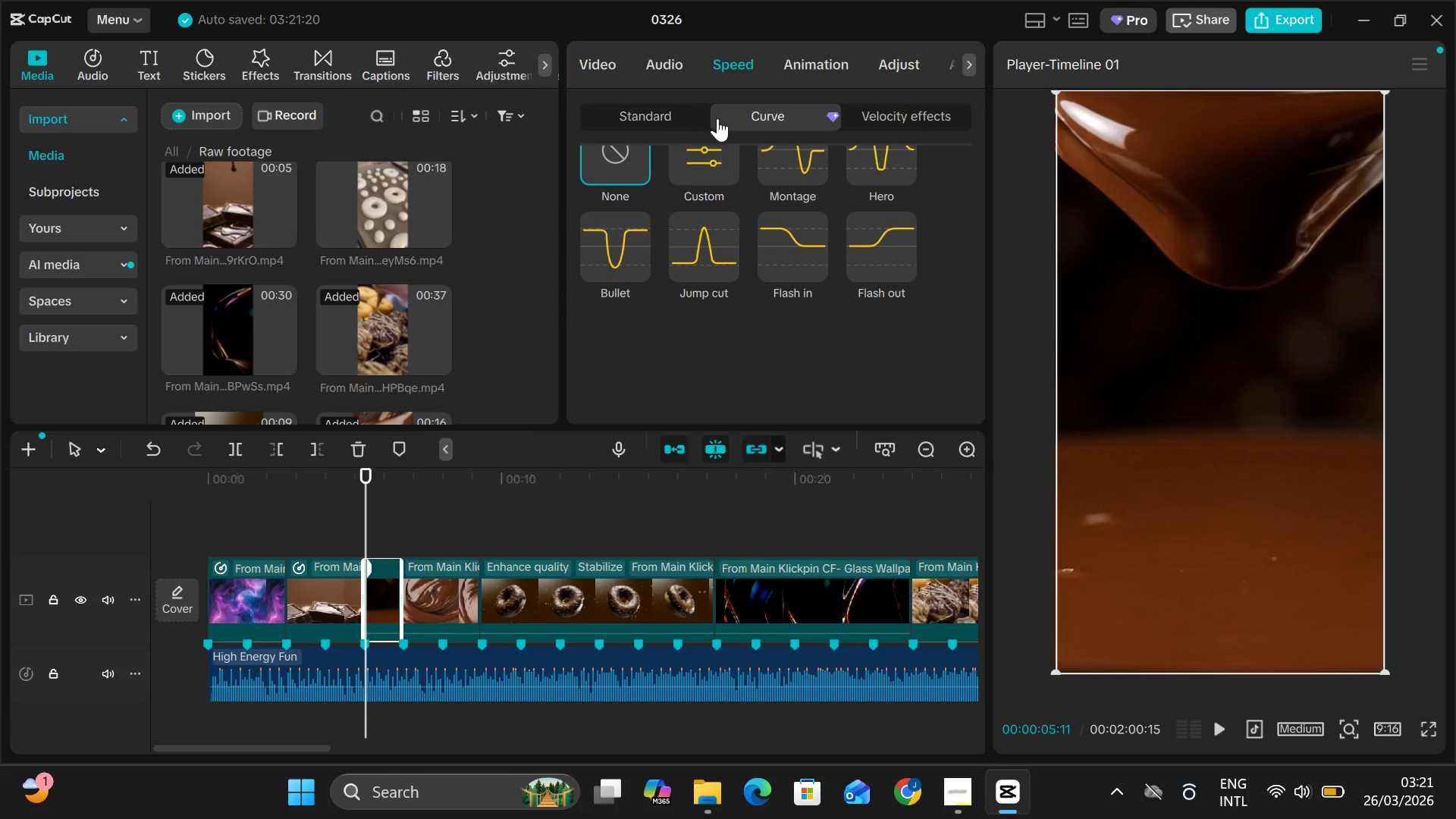 
left_click([712, 197])
 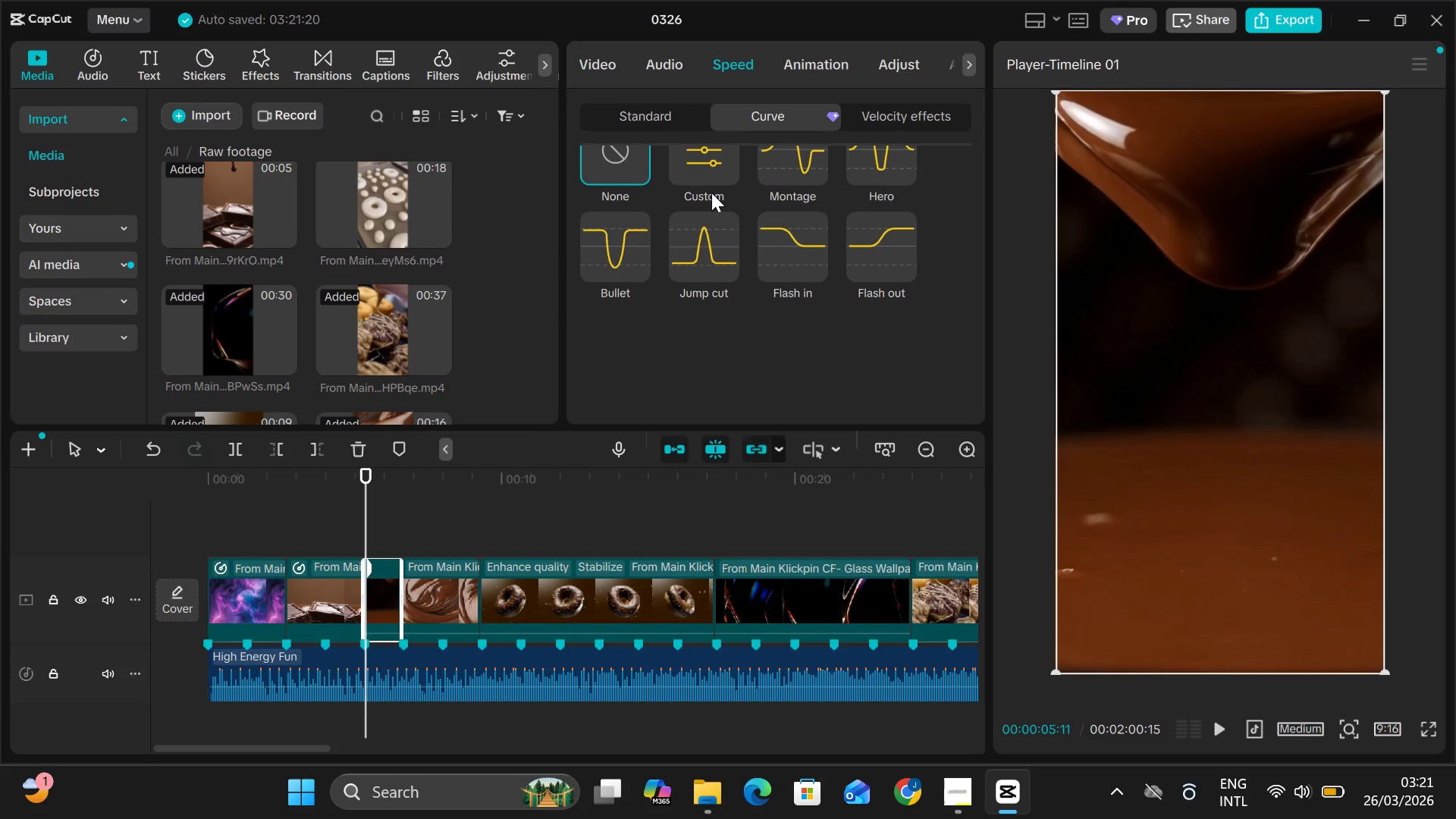 
left_click([711, 189])
 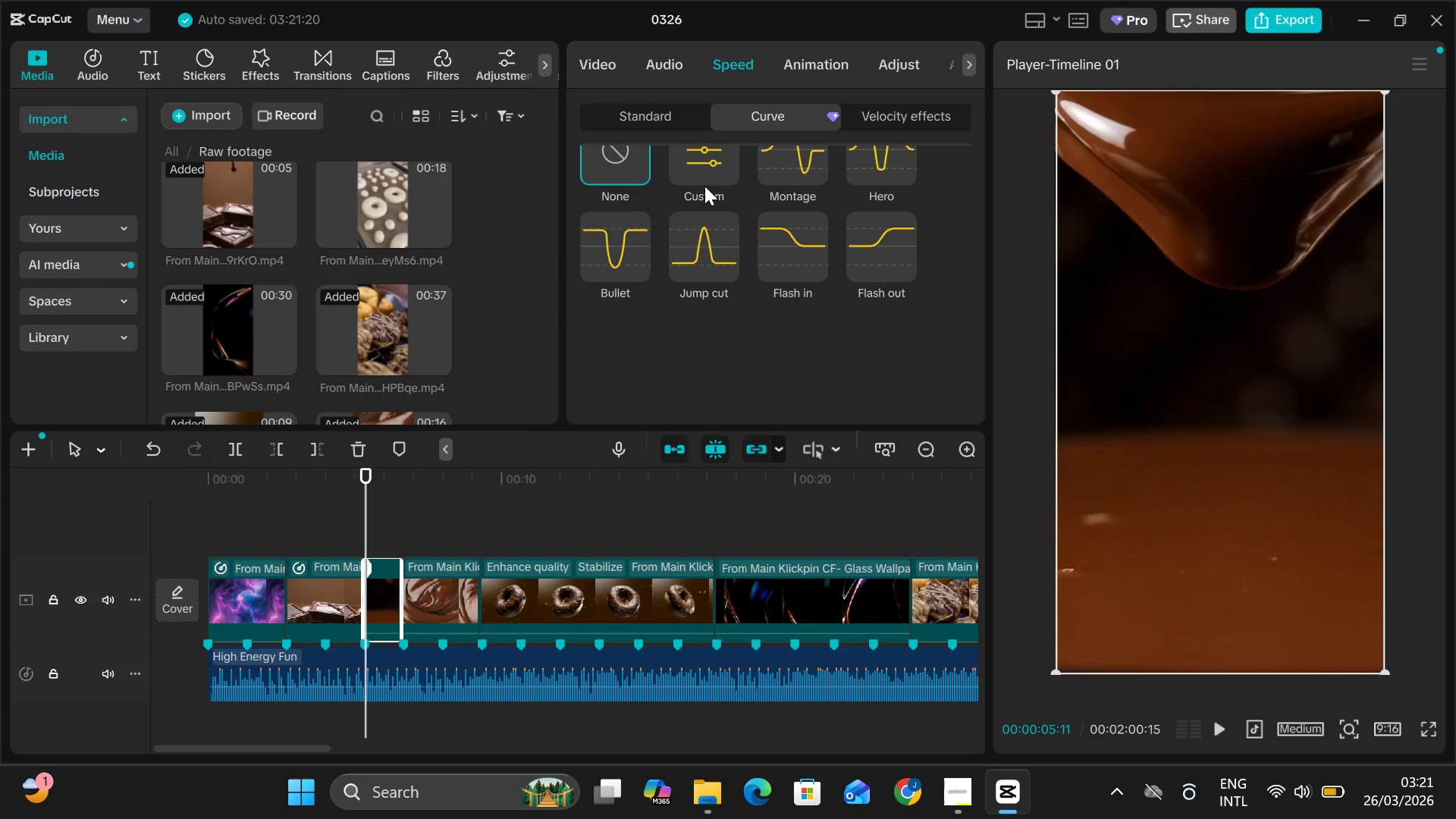 
left_click([711, 168])
 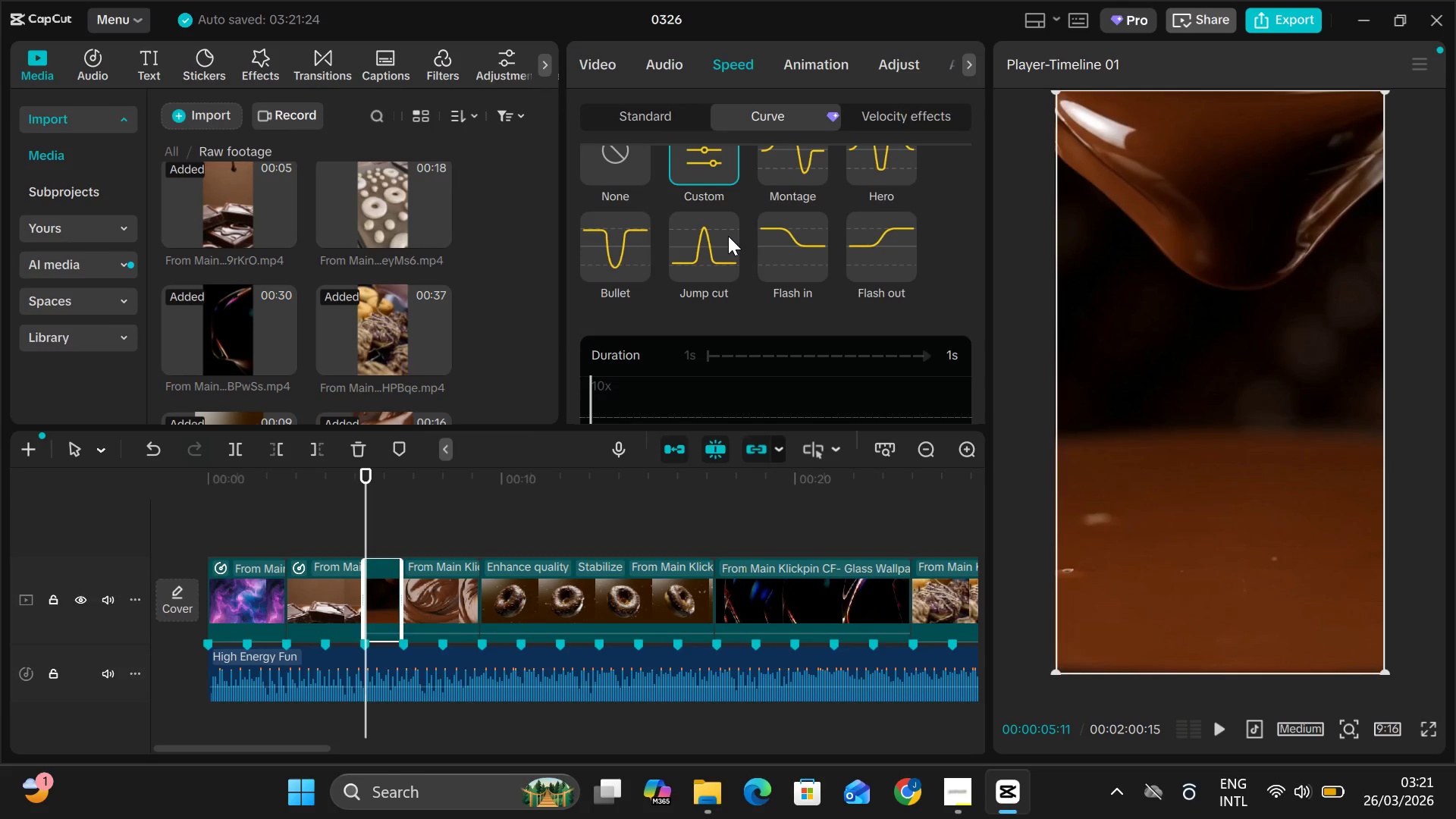 
wait(9.11)
 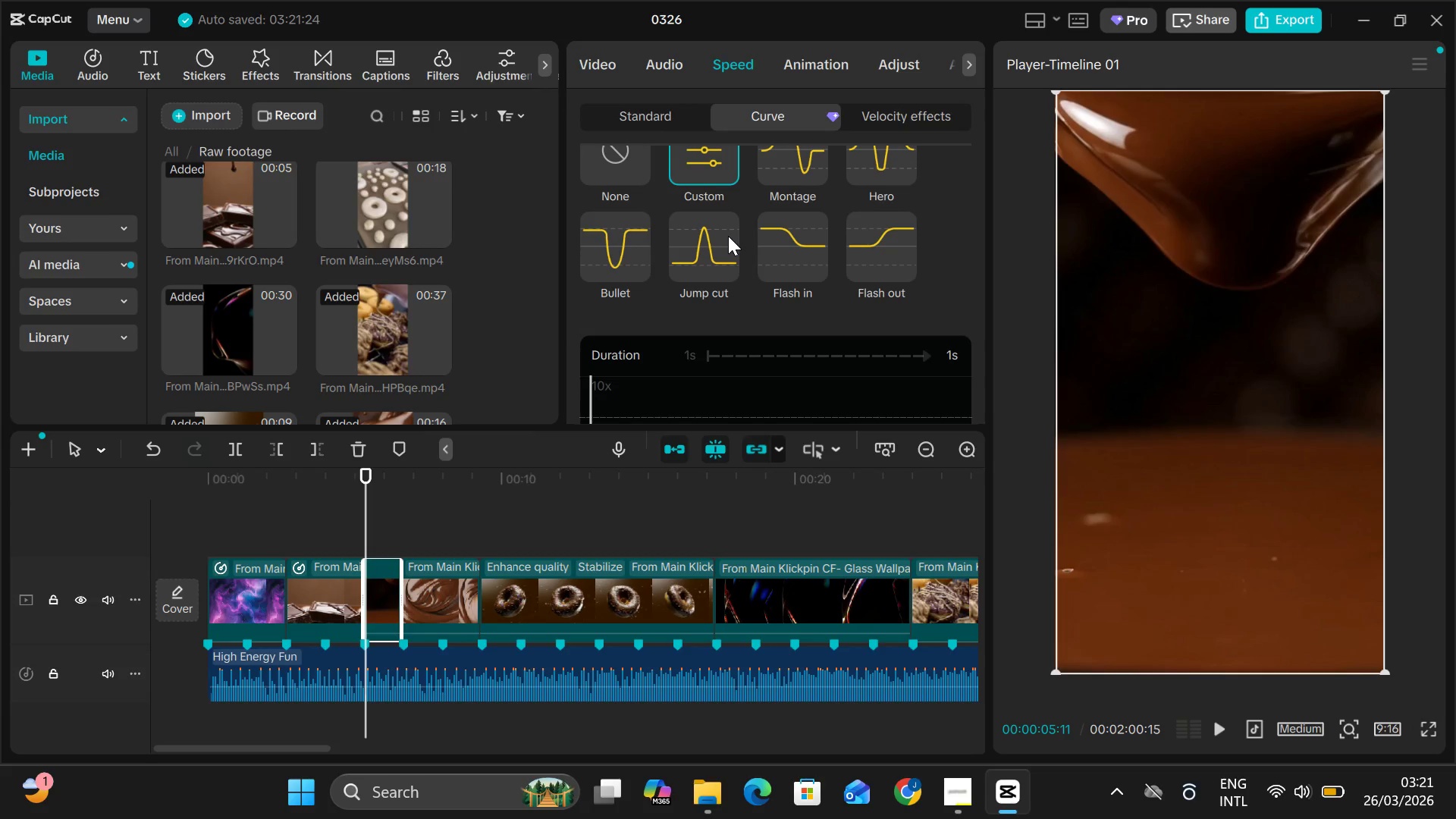 
scroll: coordinate [793, 273], scroll_direction: up, amount: 2.0
 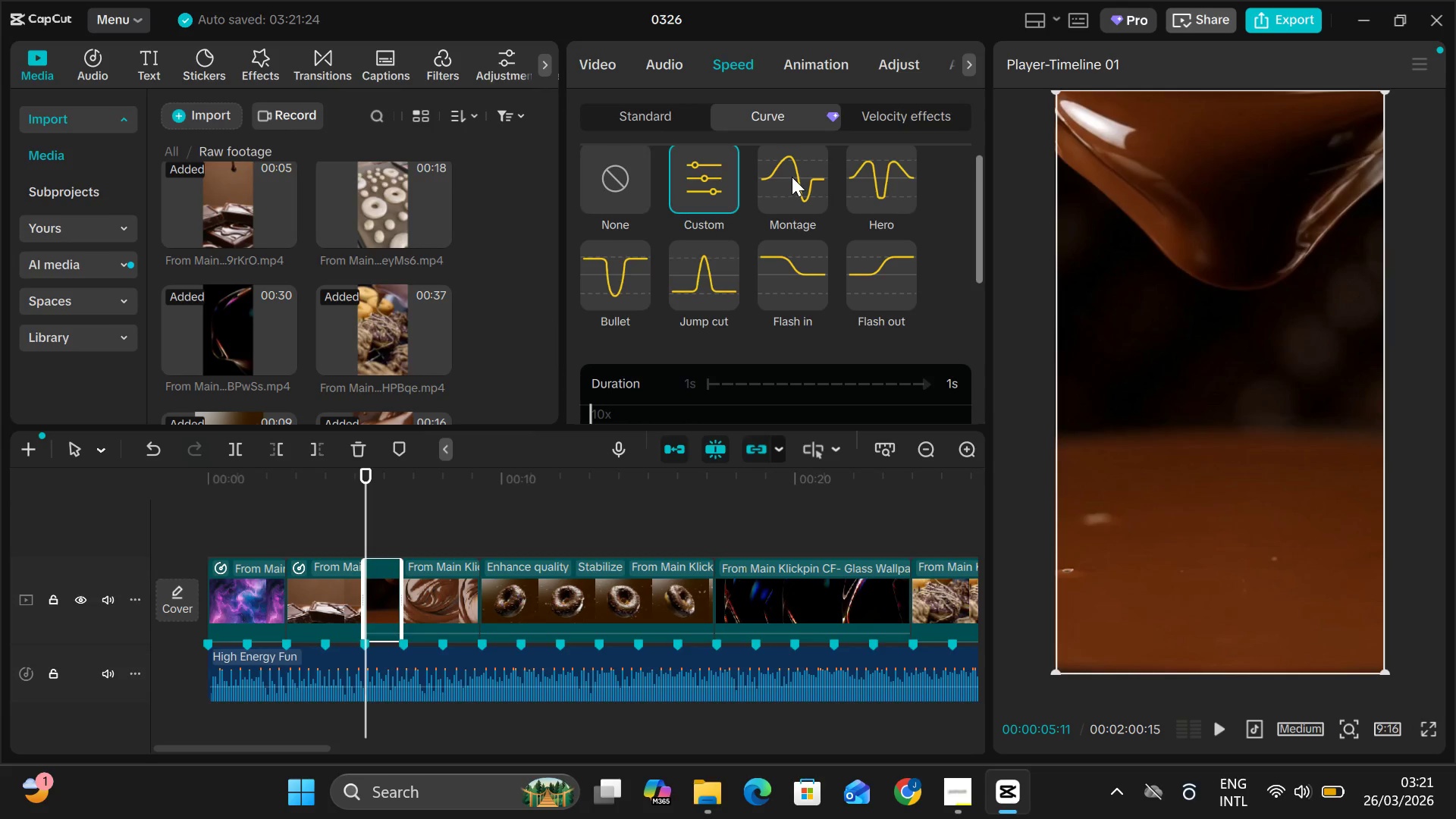 
left_click([792, 177])
 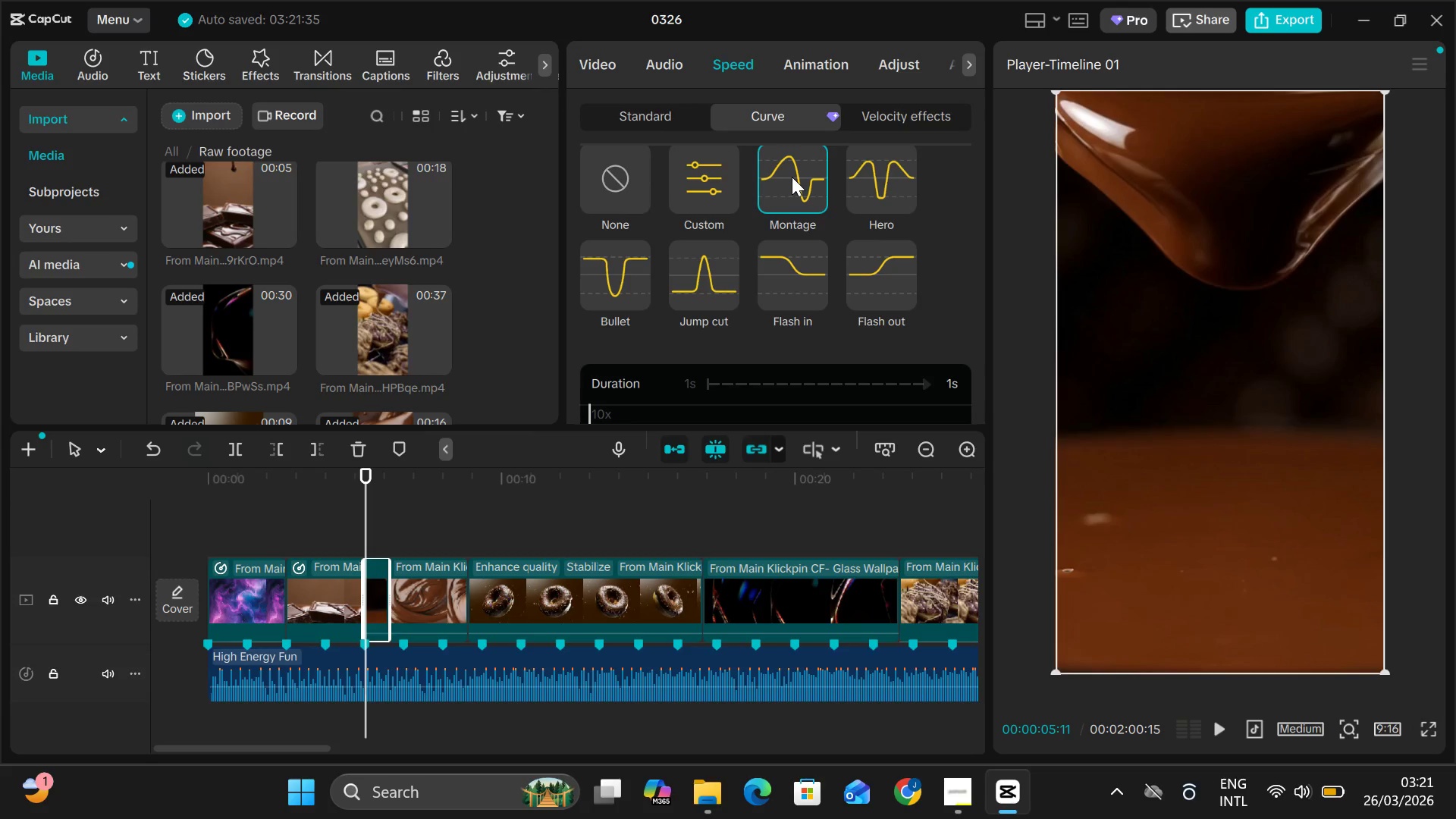 
scroll: coordinate [777, 246], scroll_direction: down, amount: 8.0
 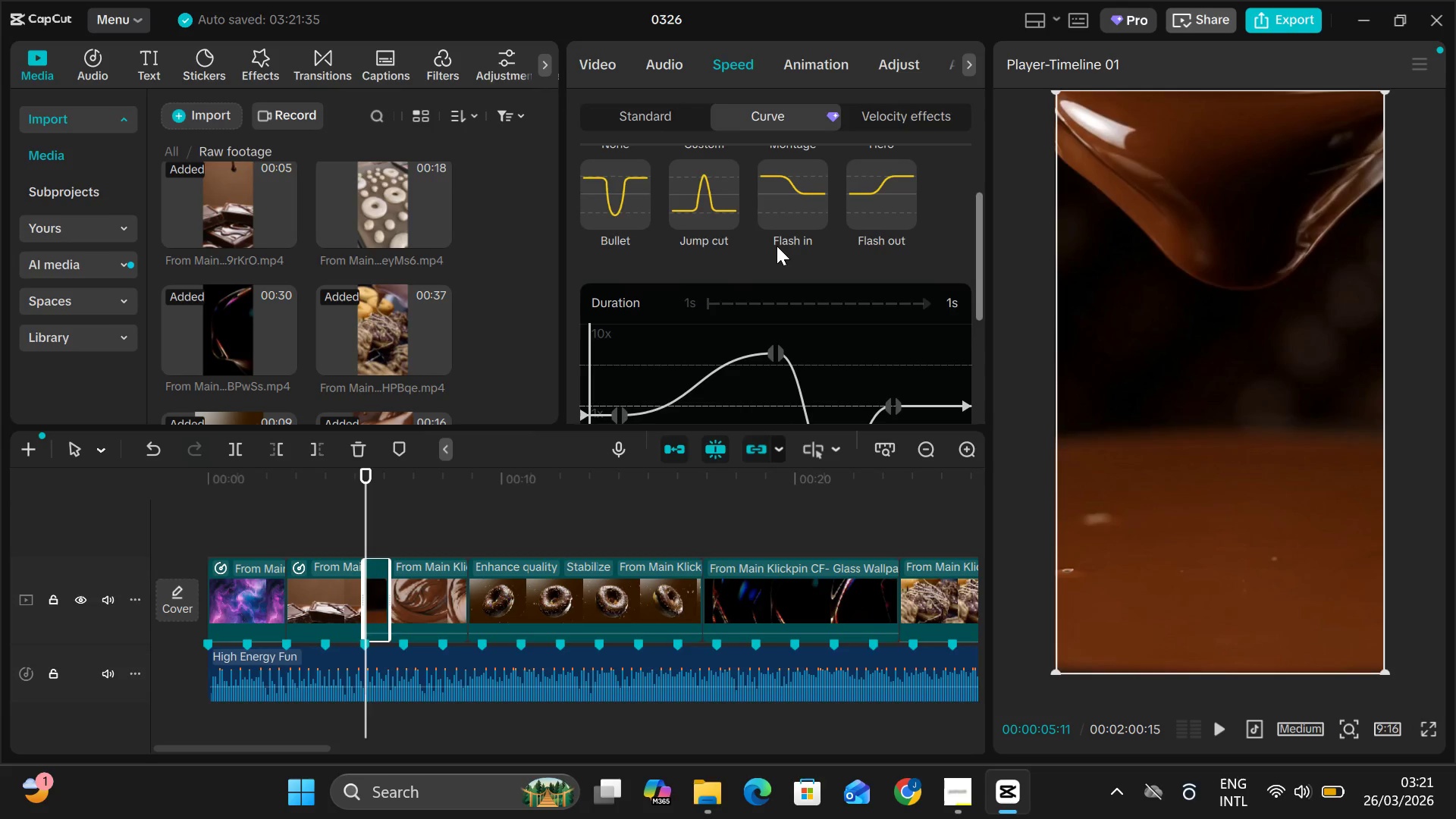 
key(Space)
 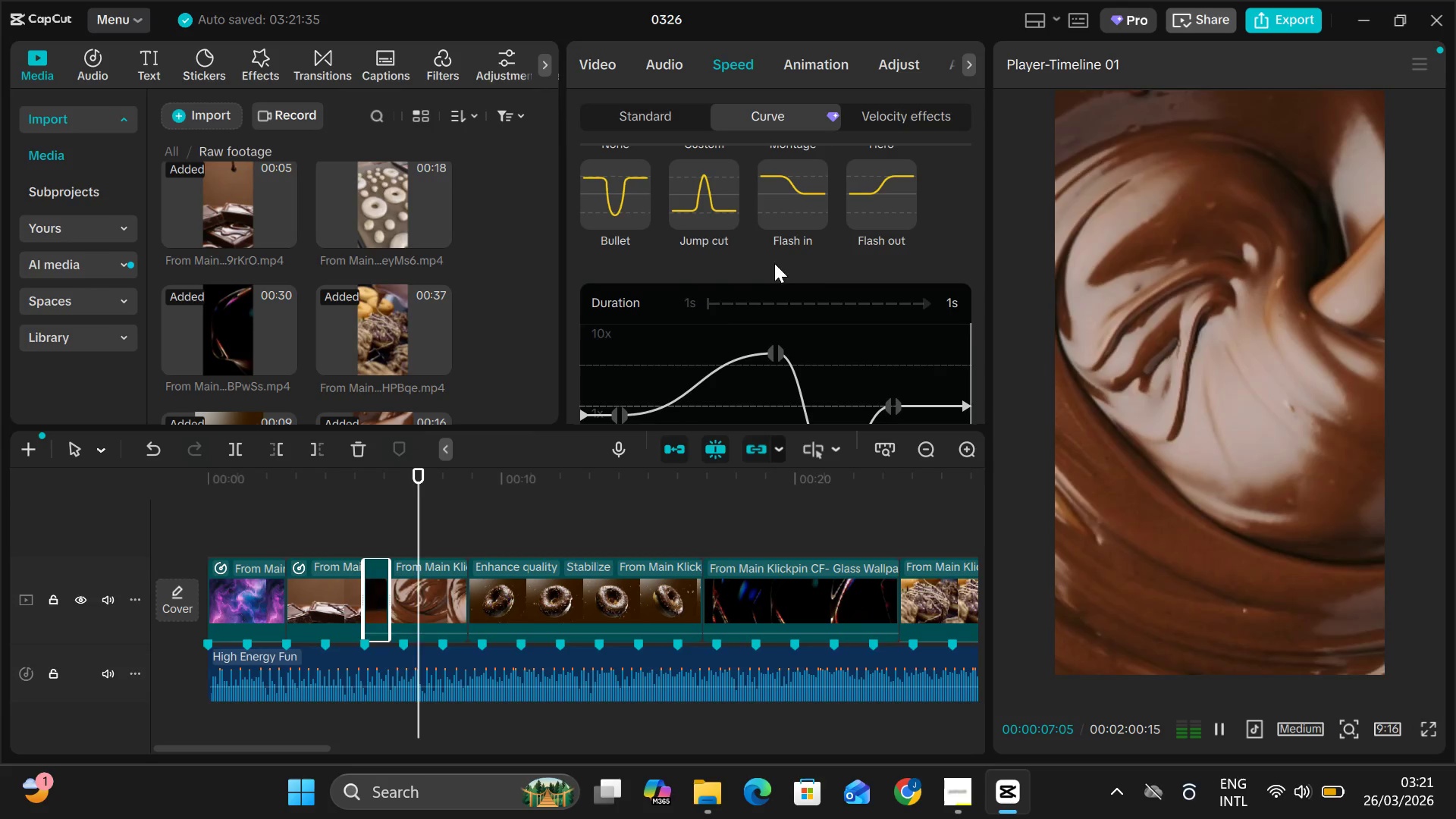 
scroll: coordinate [760, 345], scroll_direction: down, amount: 2.0
 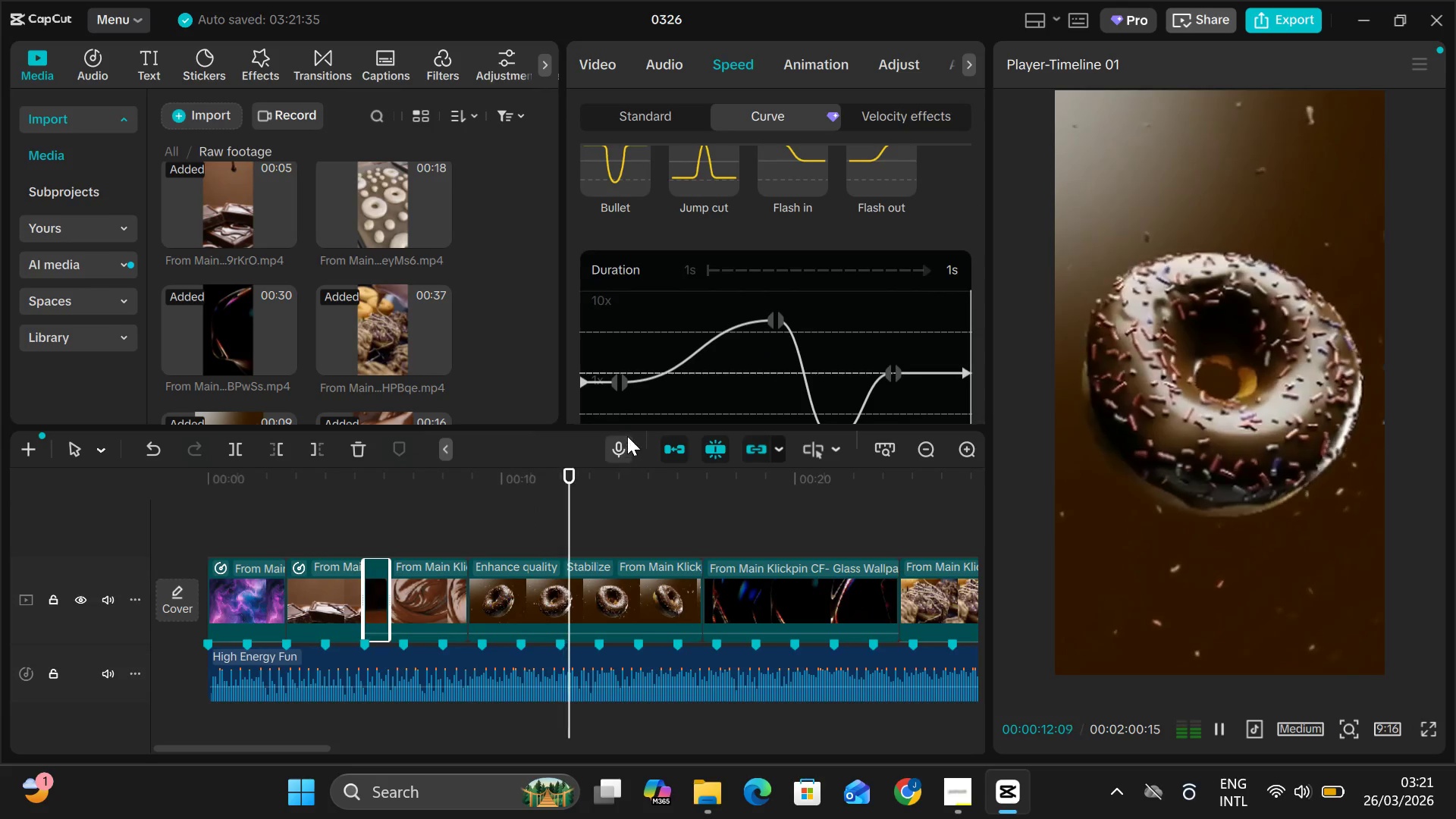 
left_click([411, 606])
 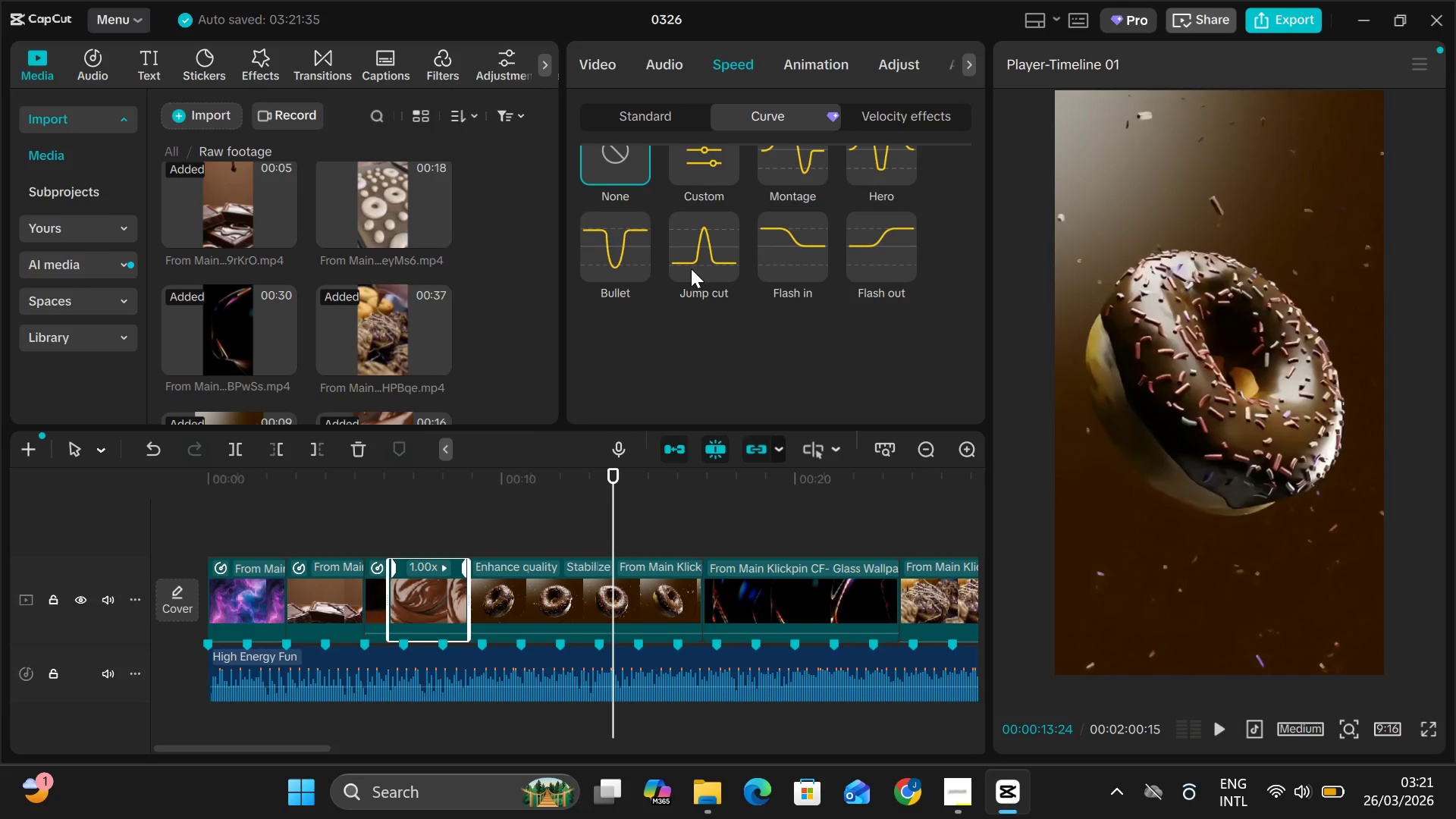 
scroll: coordinate [690, 271], scroll_direction: up, amount: 3.0
 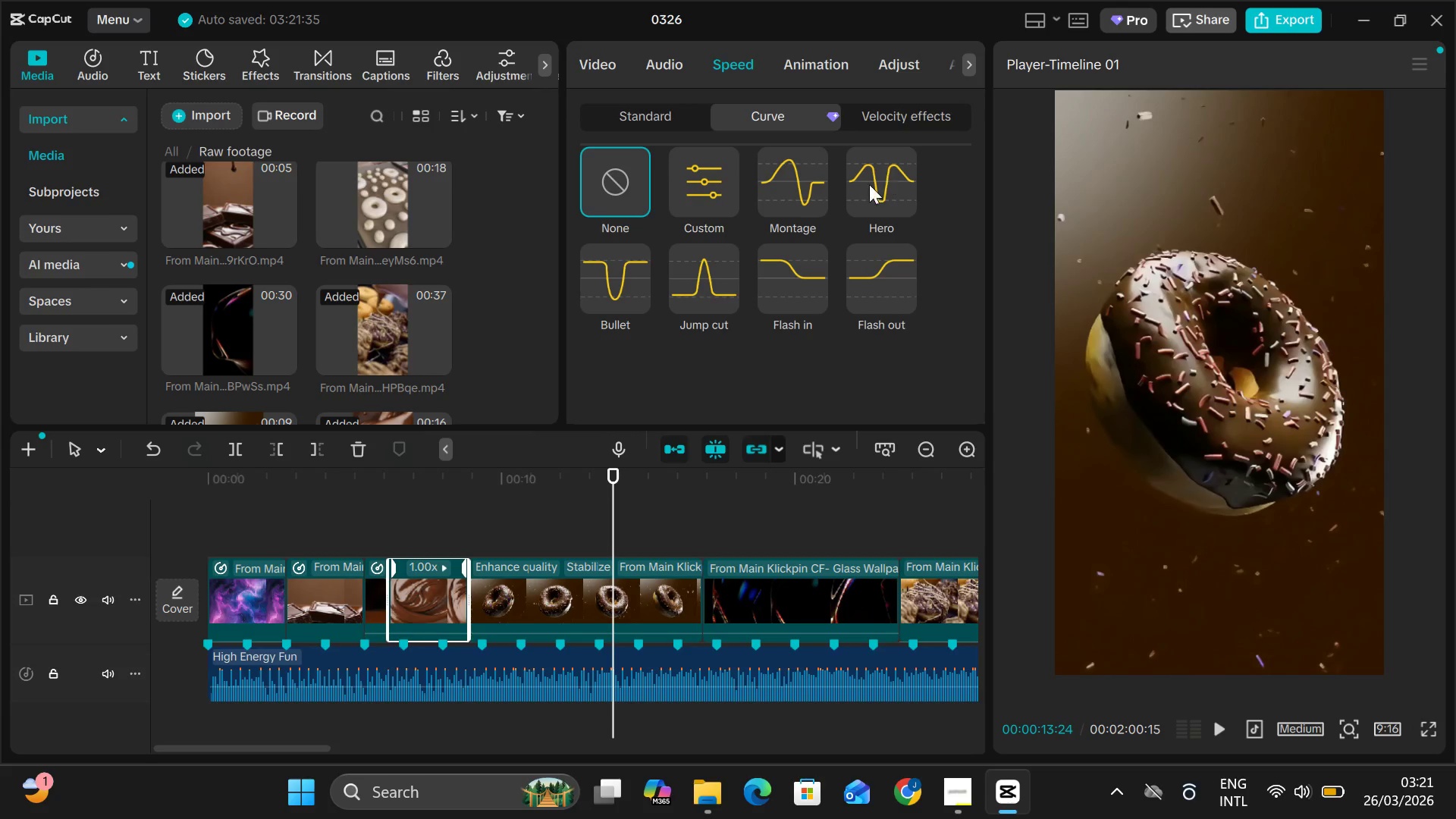 
left_click([869, 184])
 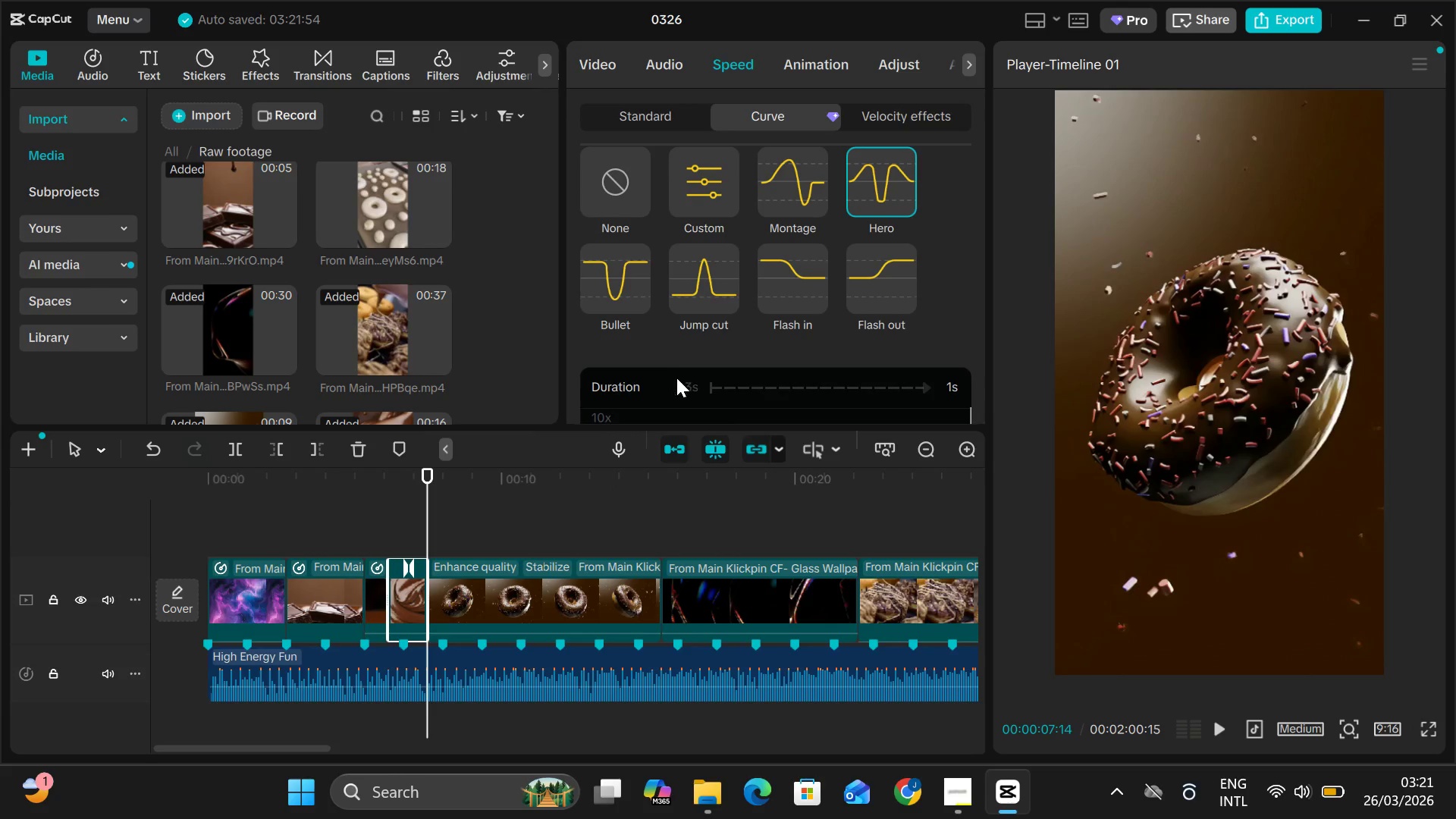 
scroll: coordinate [667, 381], scroll_direction: down, amount: 9.0
 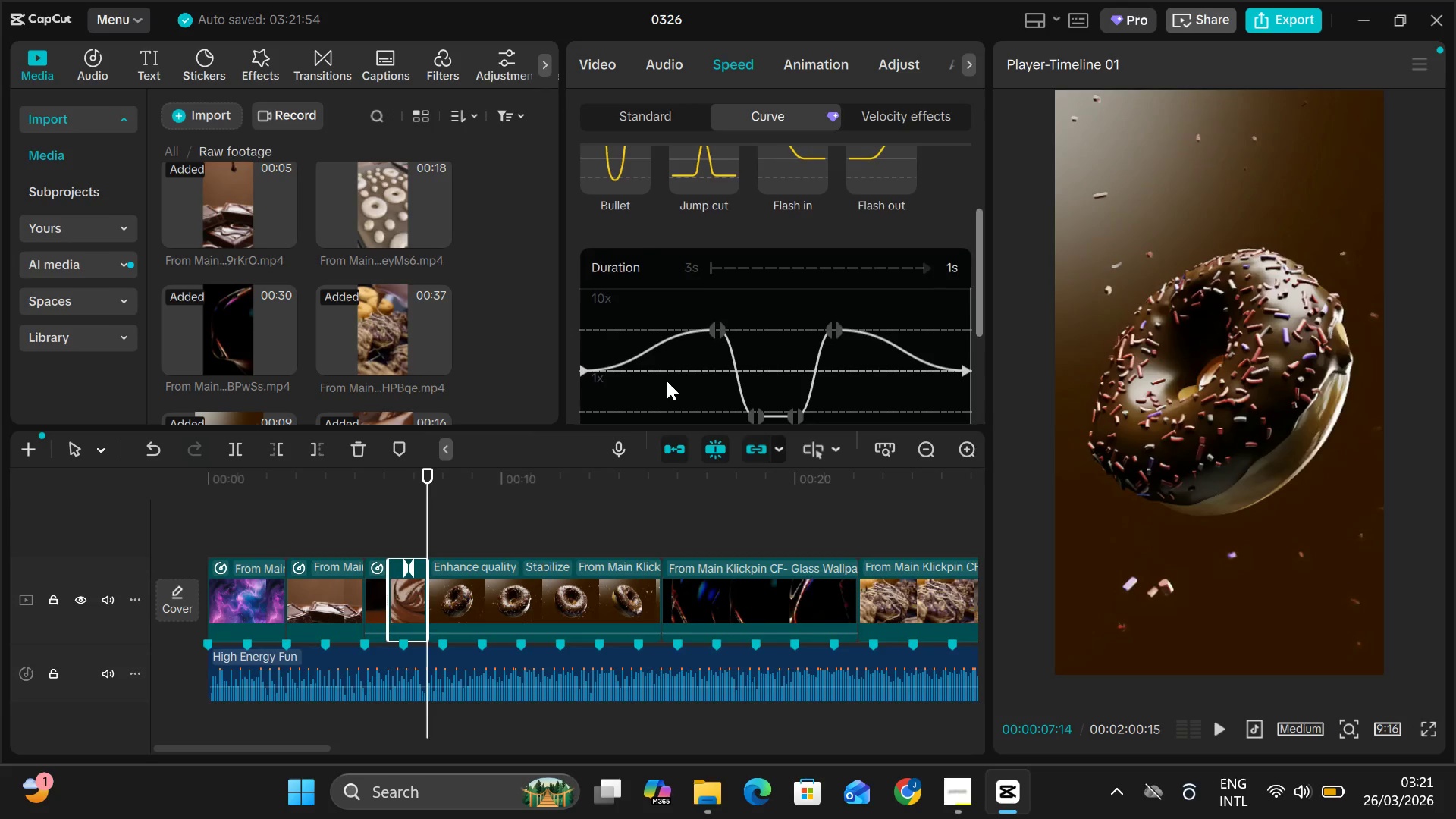 
key(Space)
 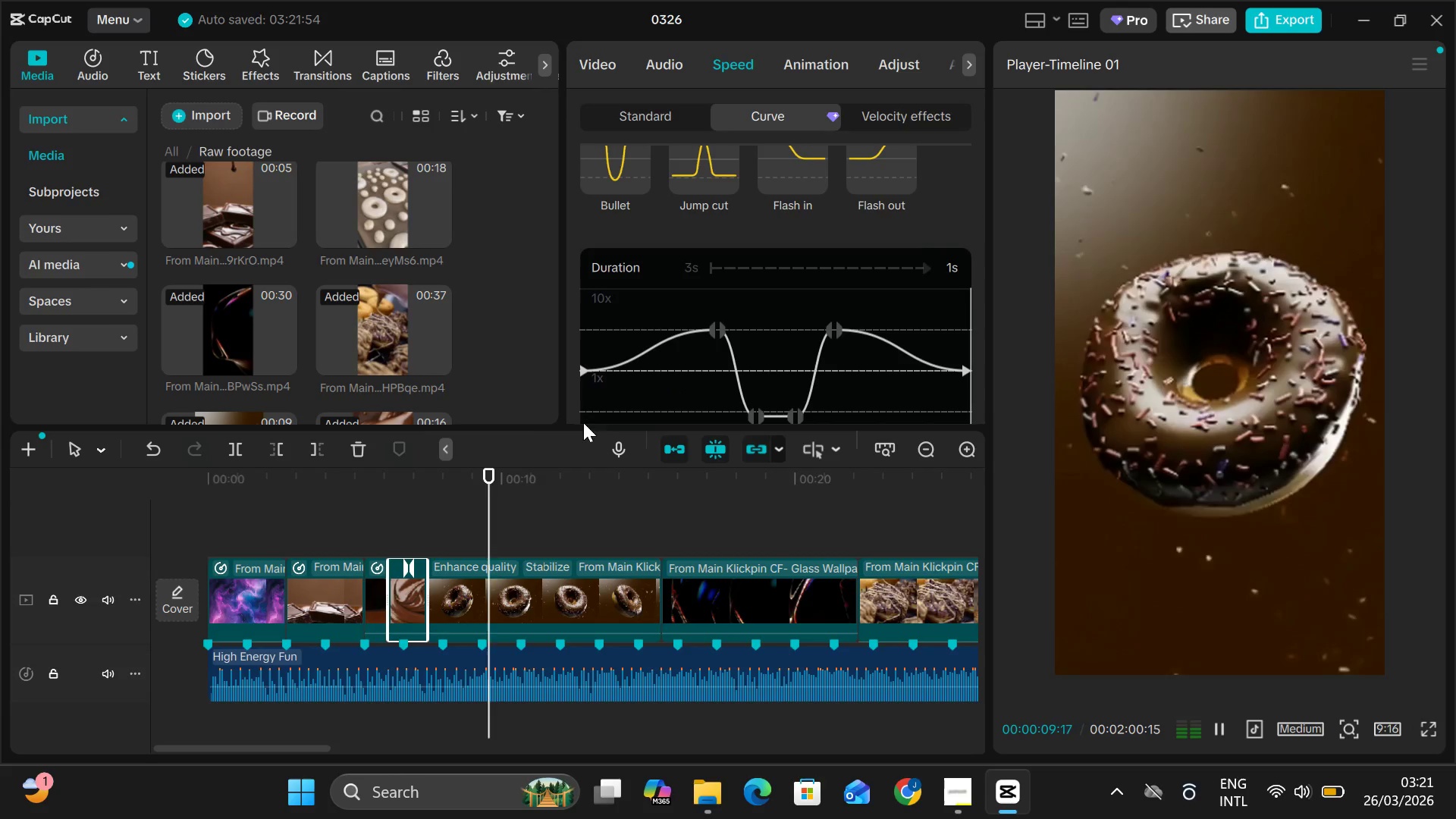 
left_click([362, 507])
 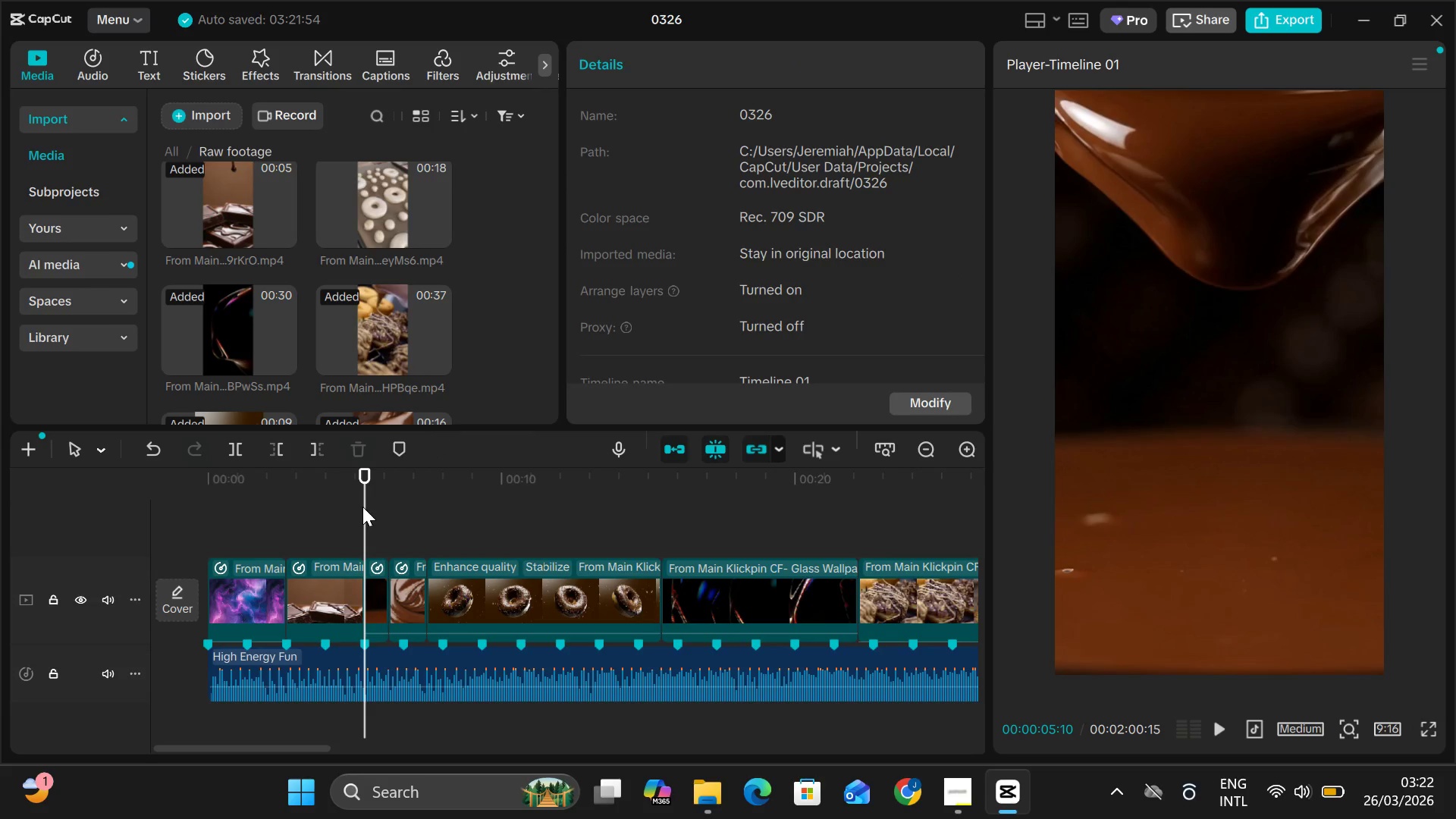 
key(Space)
 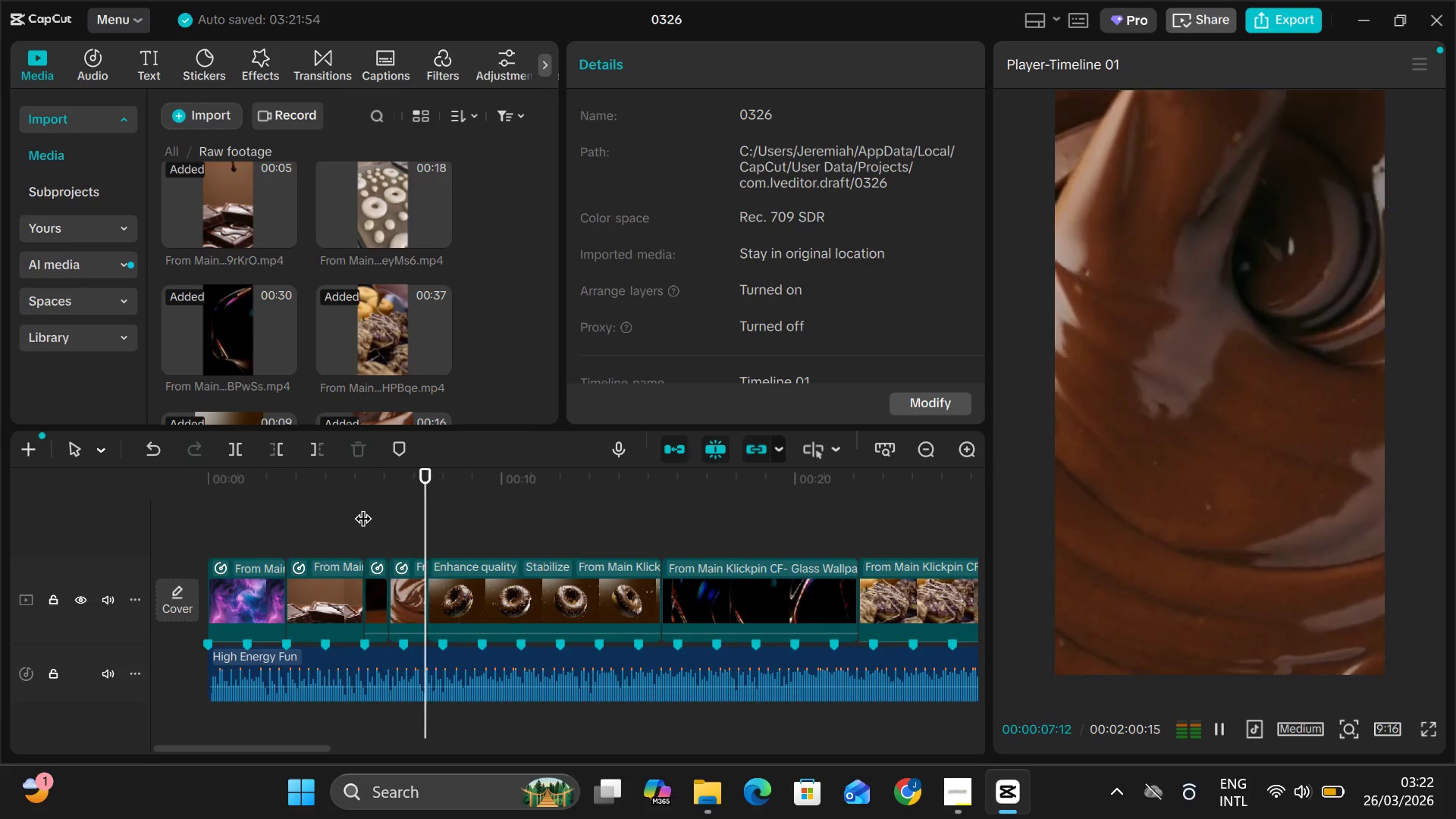 
key(Space)
 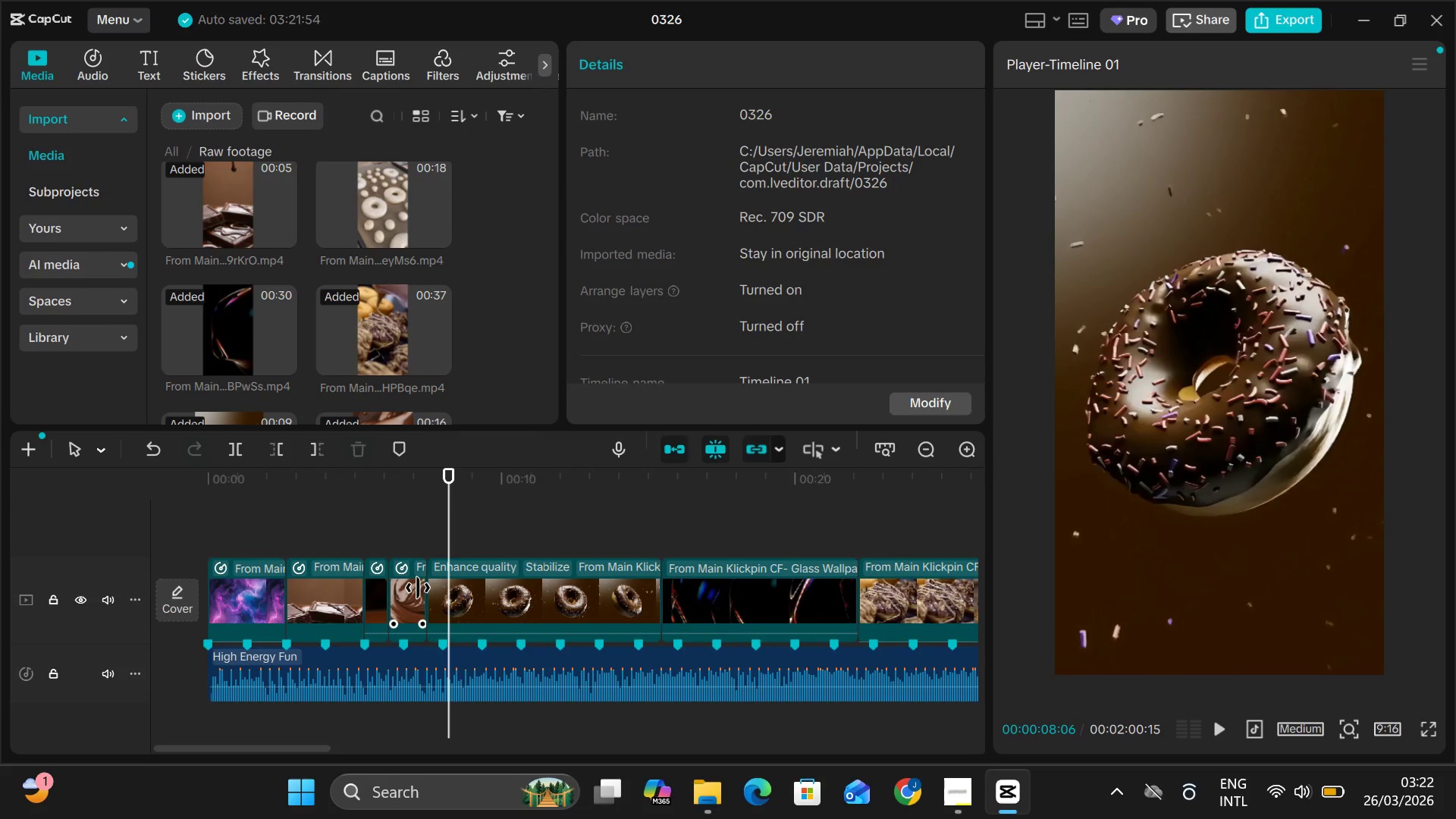 
left_click([416, 590])
 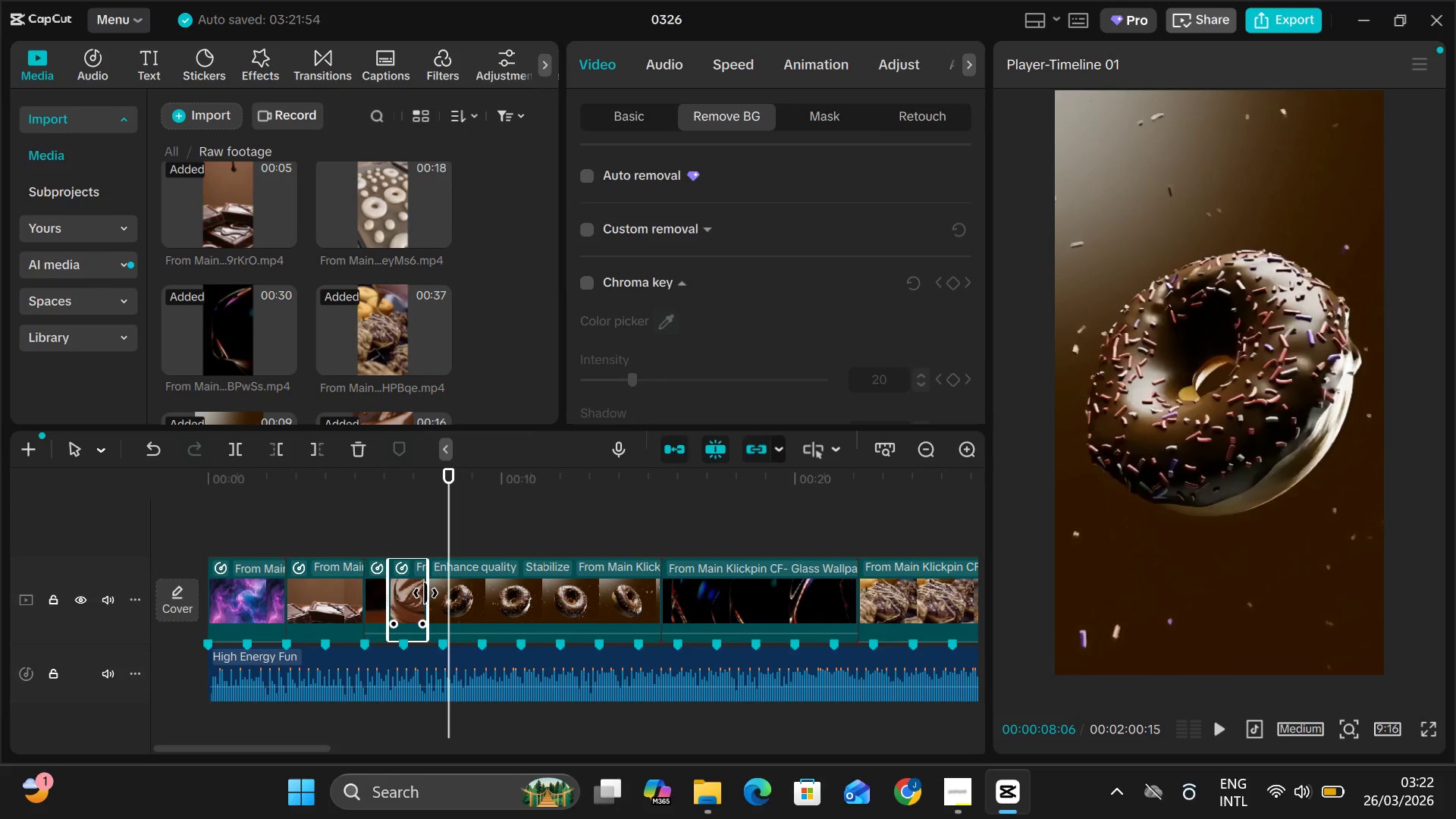 
left_click_drag(start_coordinate=[426, 595], to_coordinate=[441, 607])
 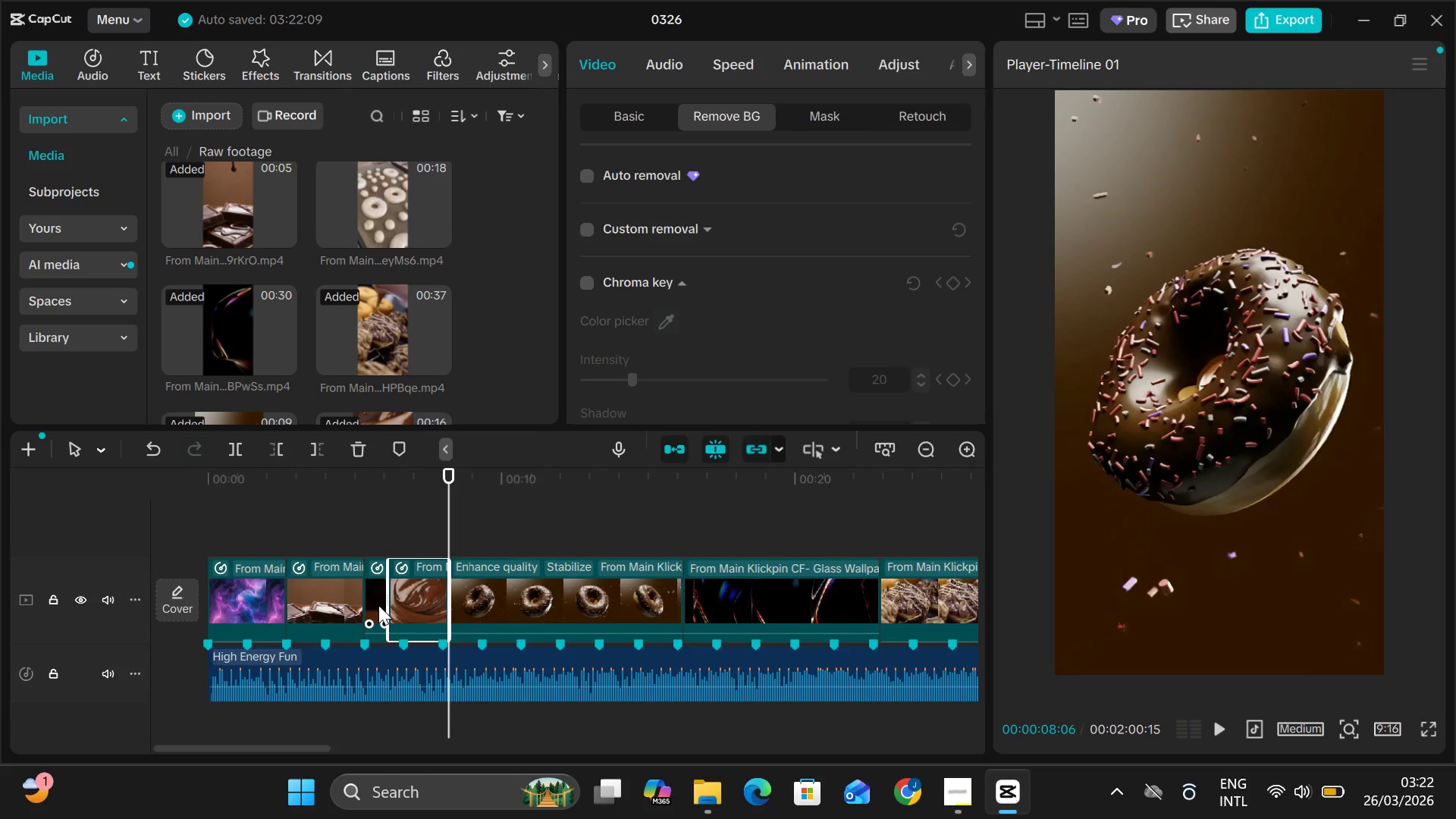 
left_click([375, 603])
 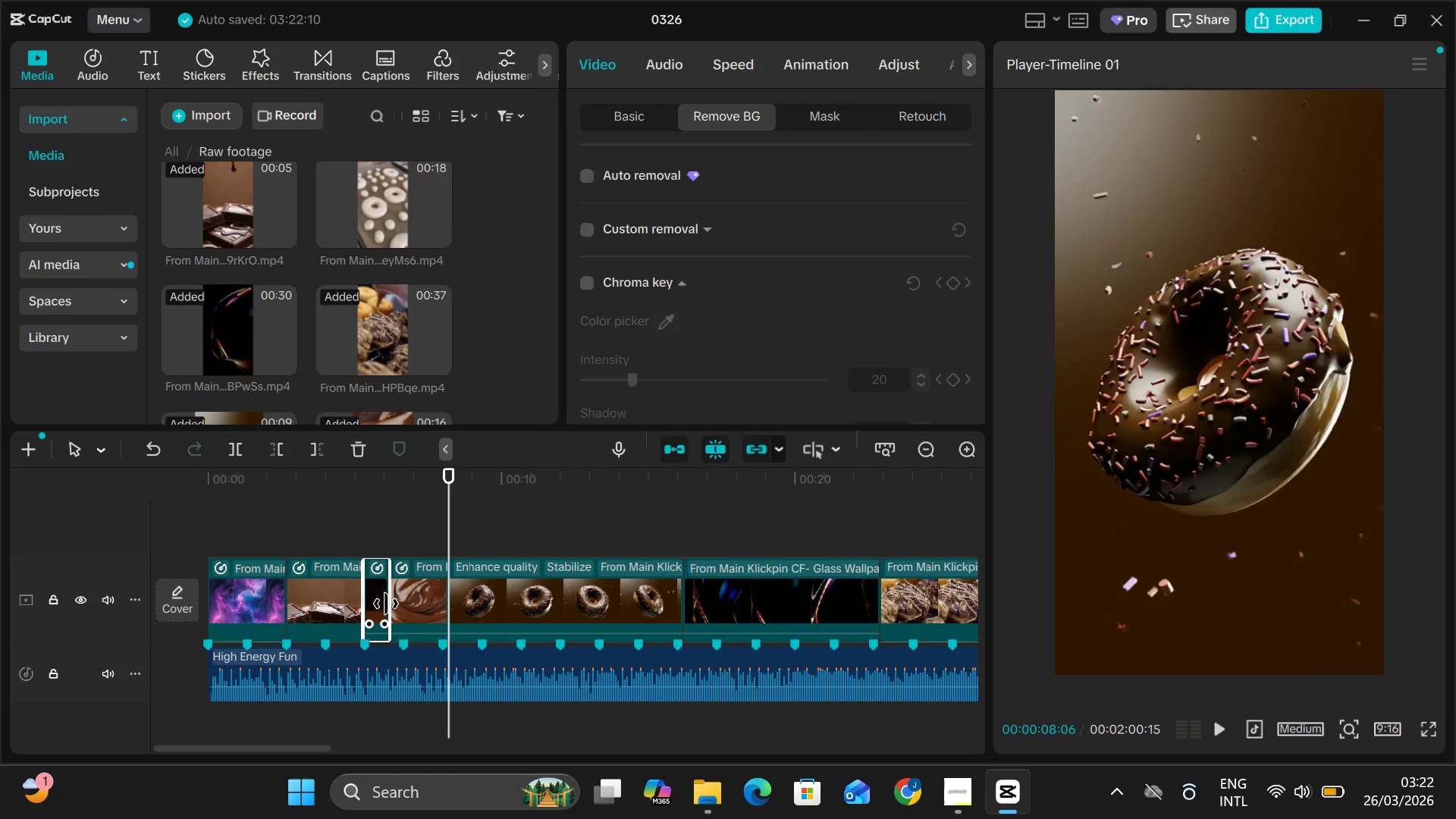 
left_click_drag(start_coordinate=[386, 604], to_coordinate=[403, 615])
 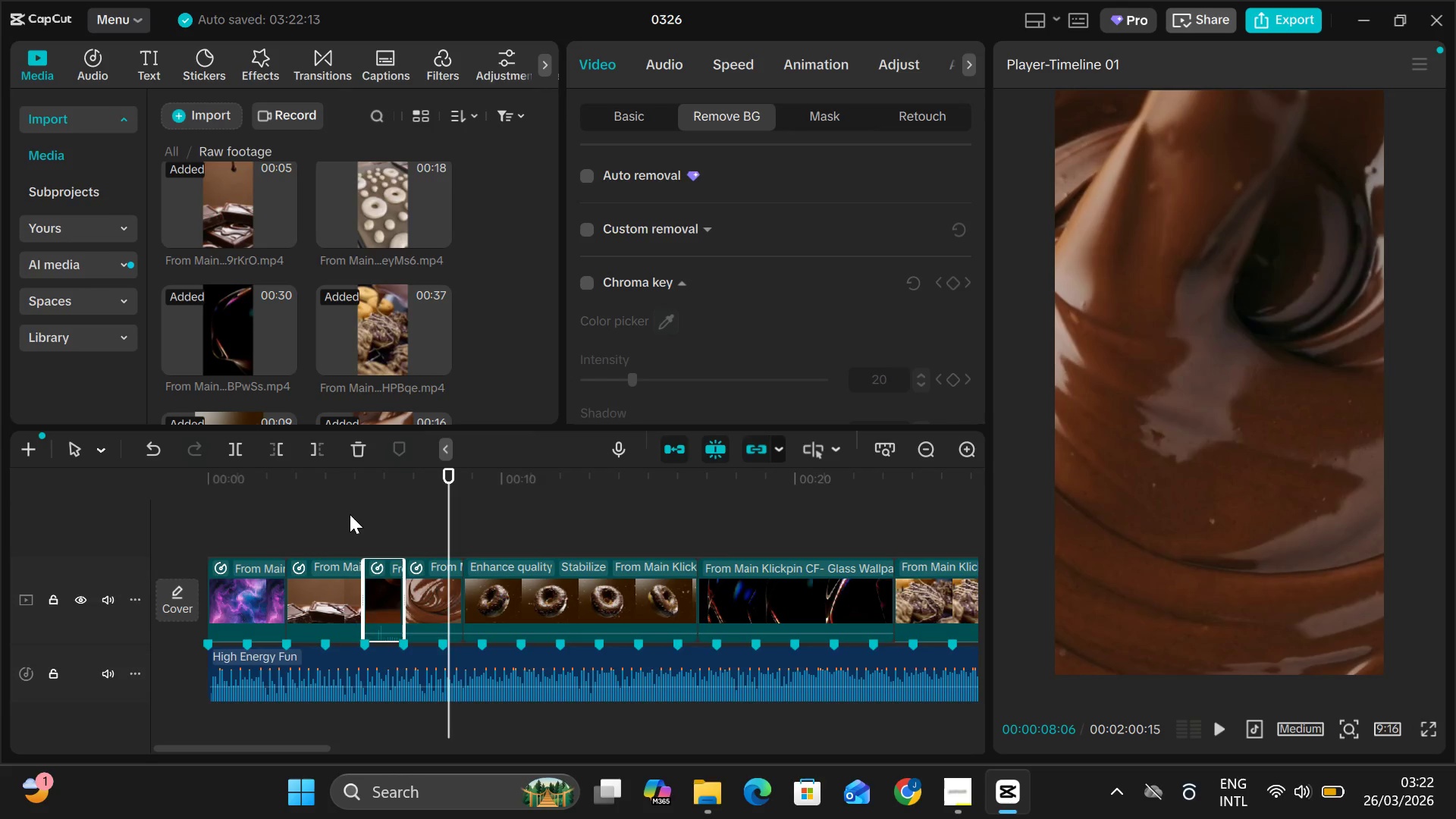 
left_click([349, 514])
 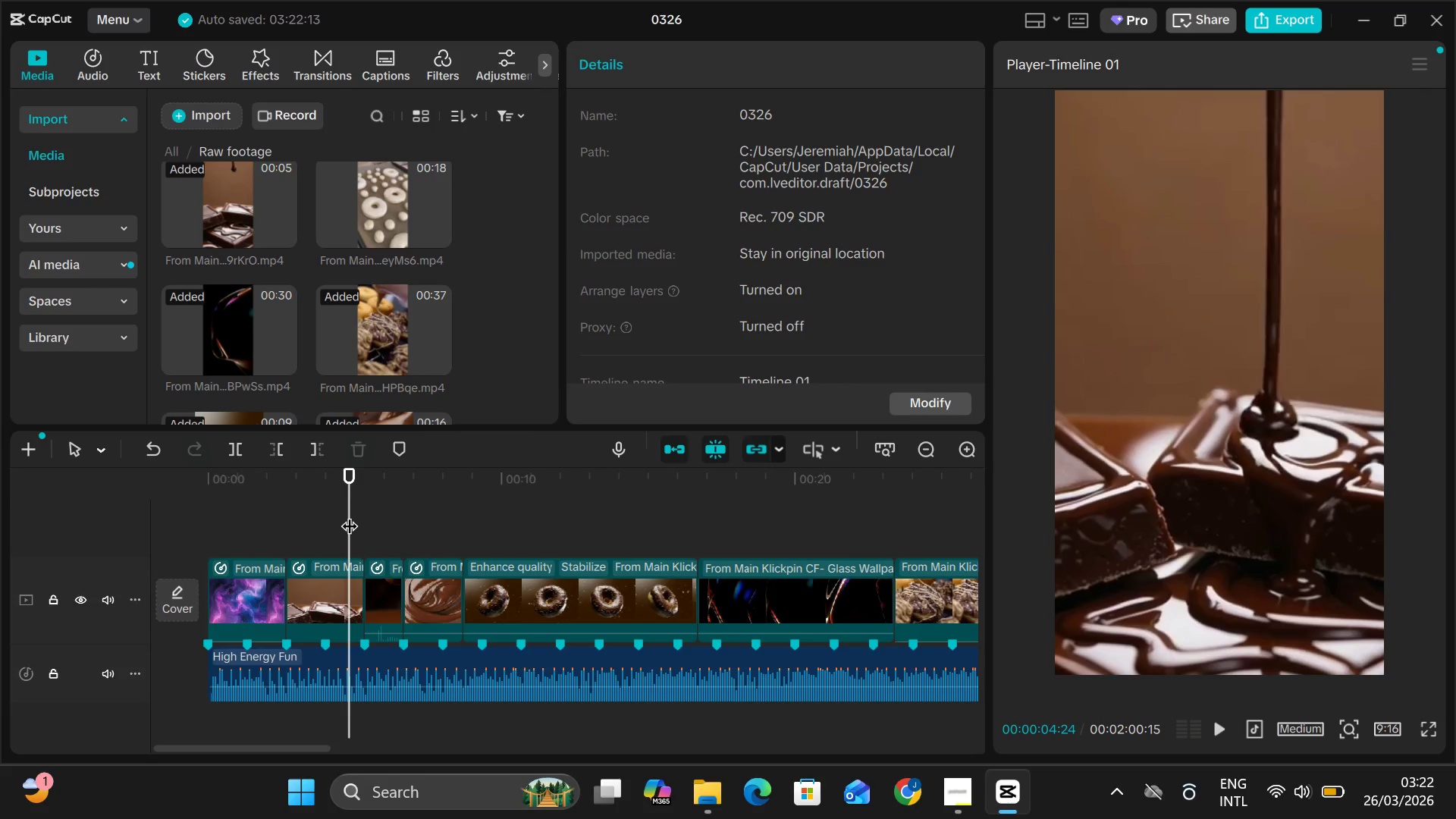 
key(Space)
 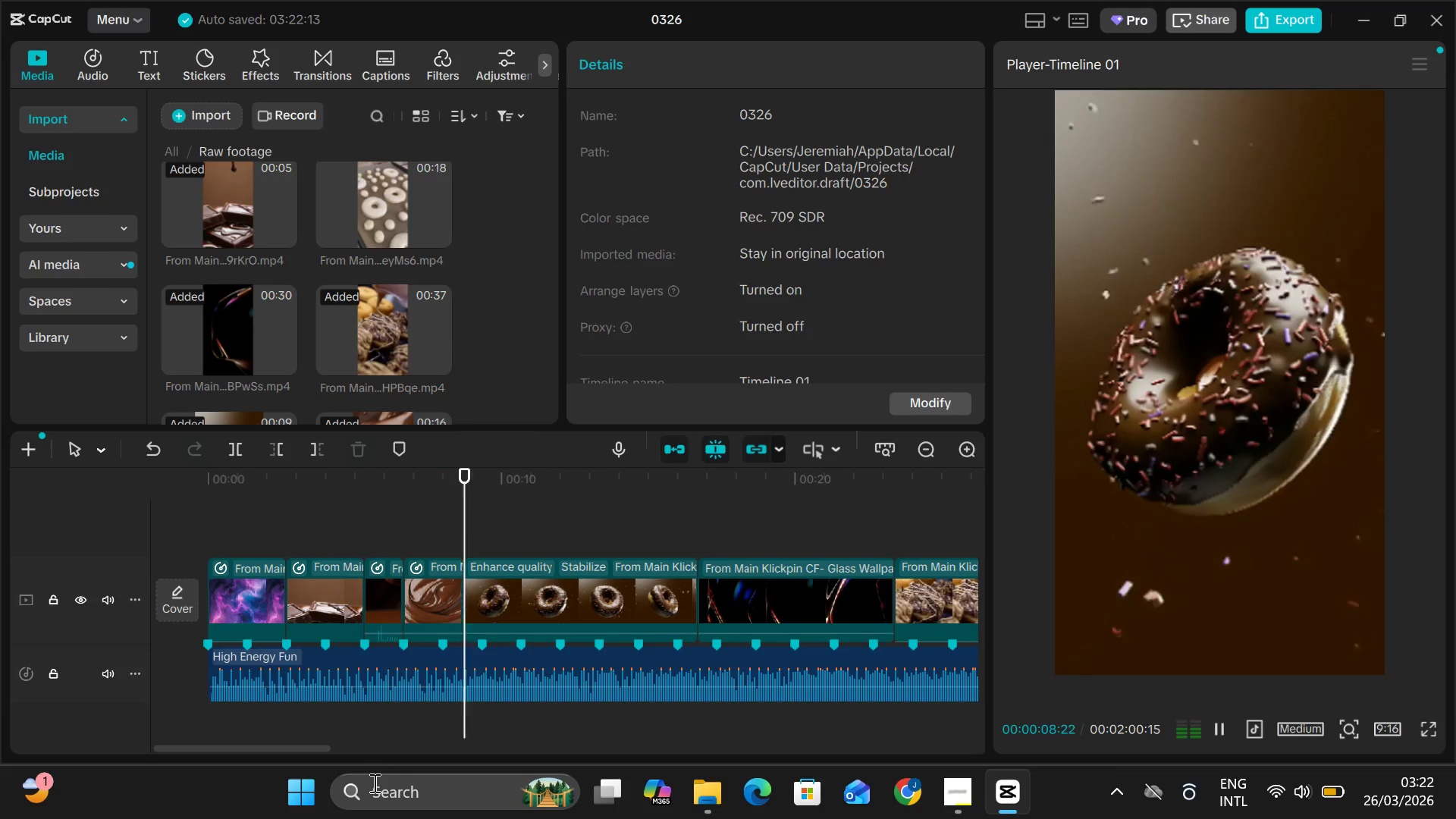 
wait(5.38)
 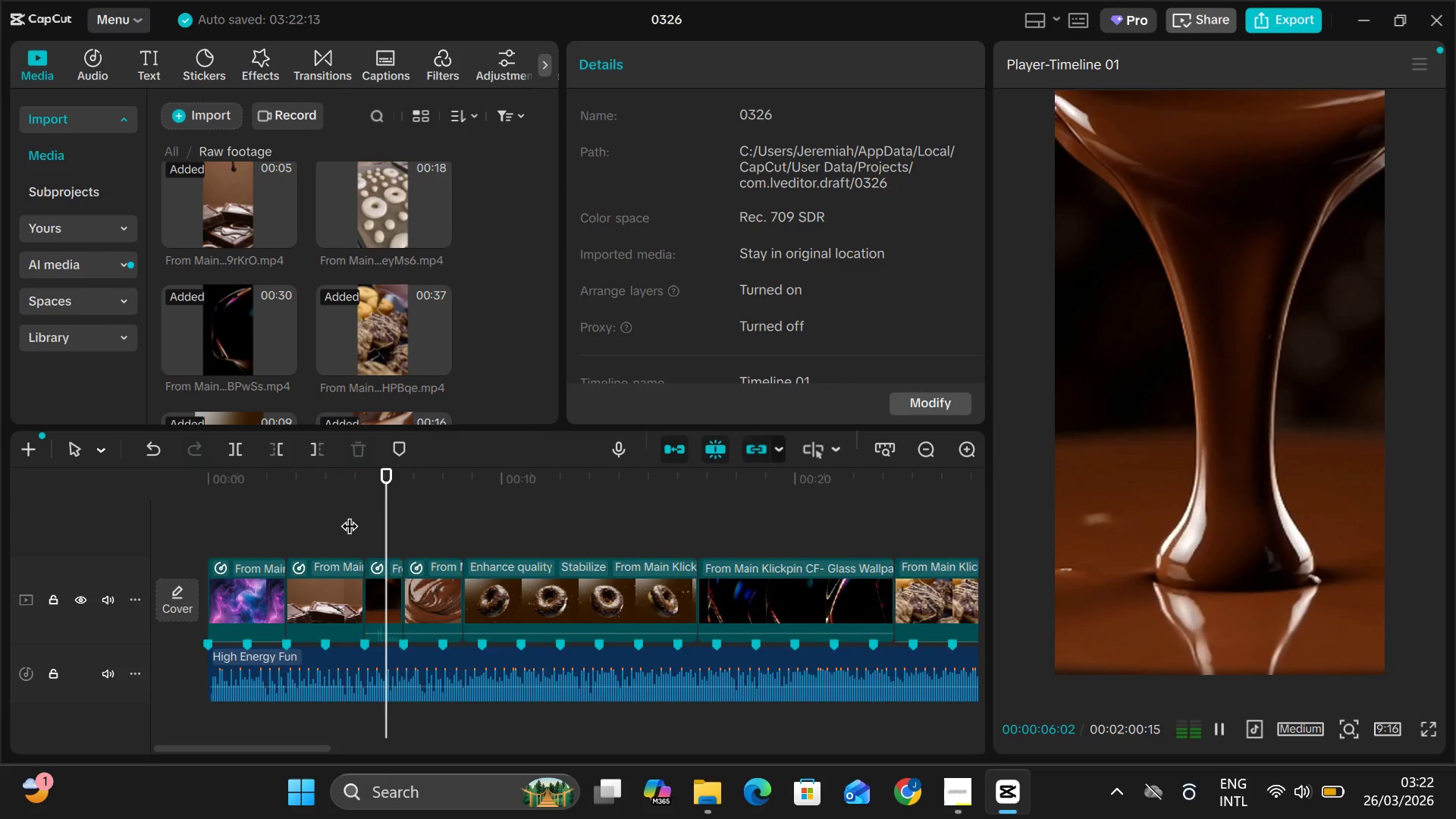 
key(Space)
 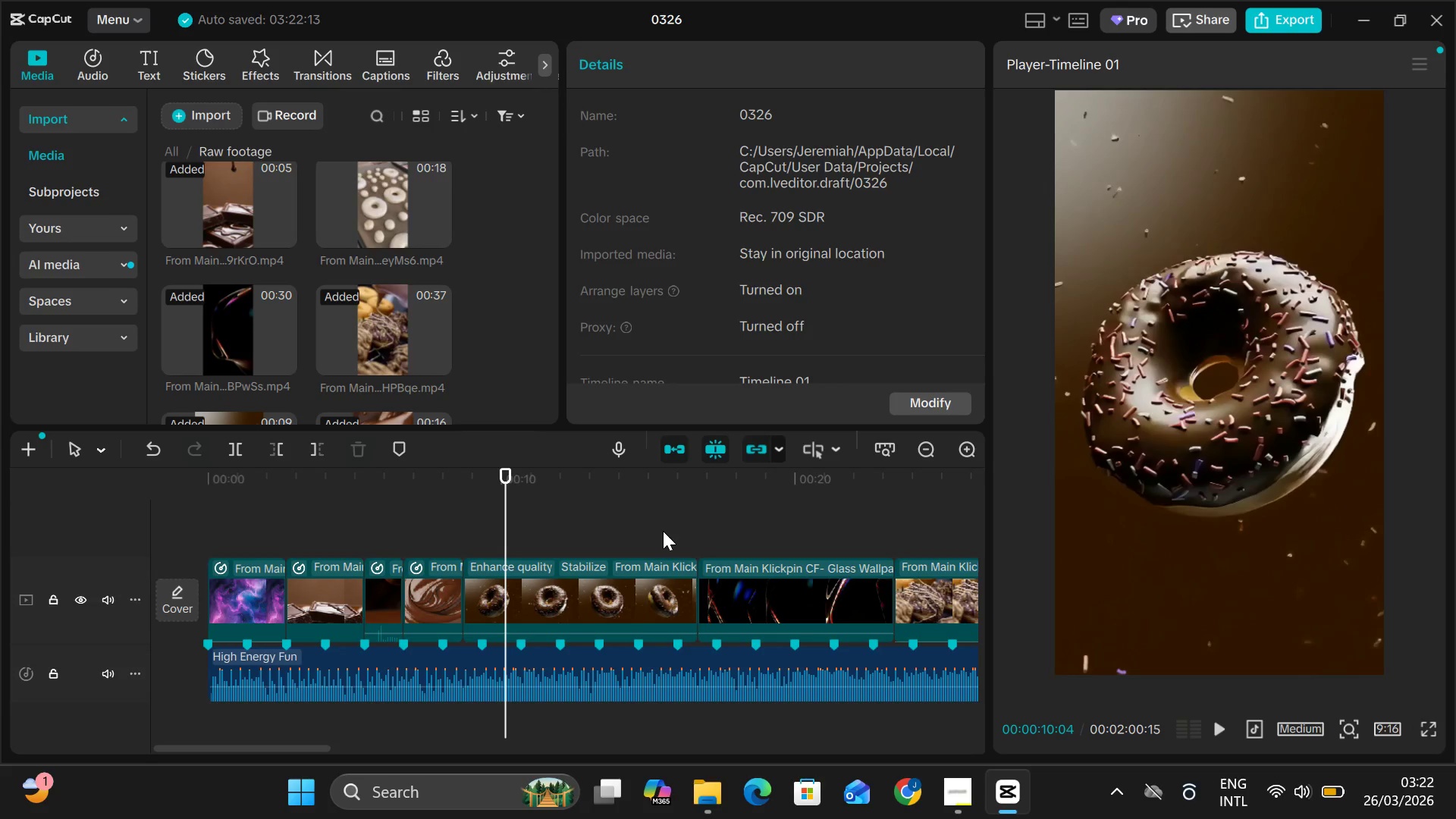 
wait(16.45)
 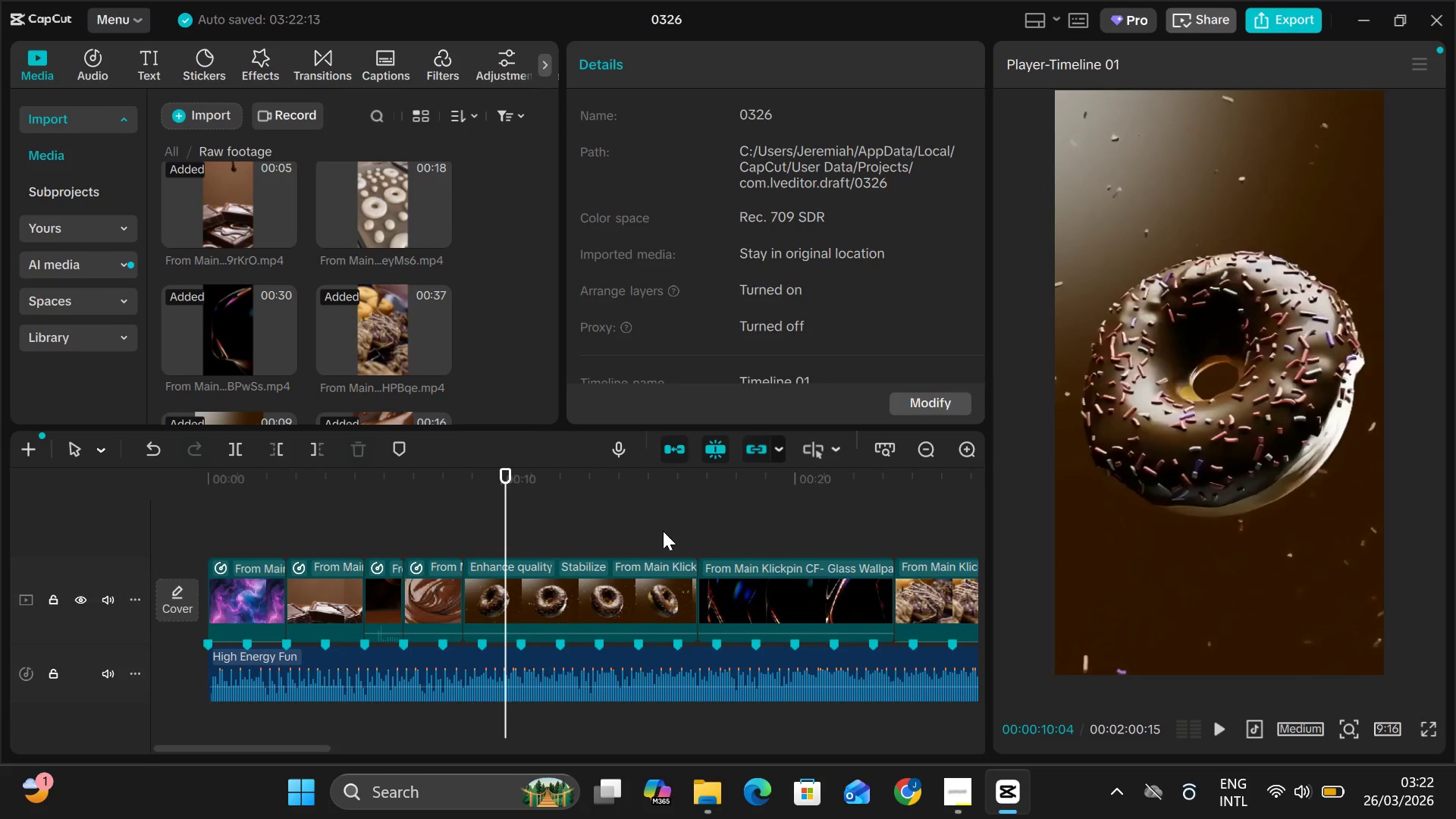 
left_click([590, 617])
 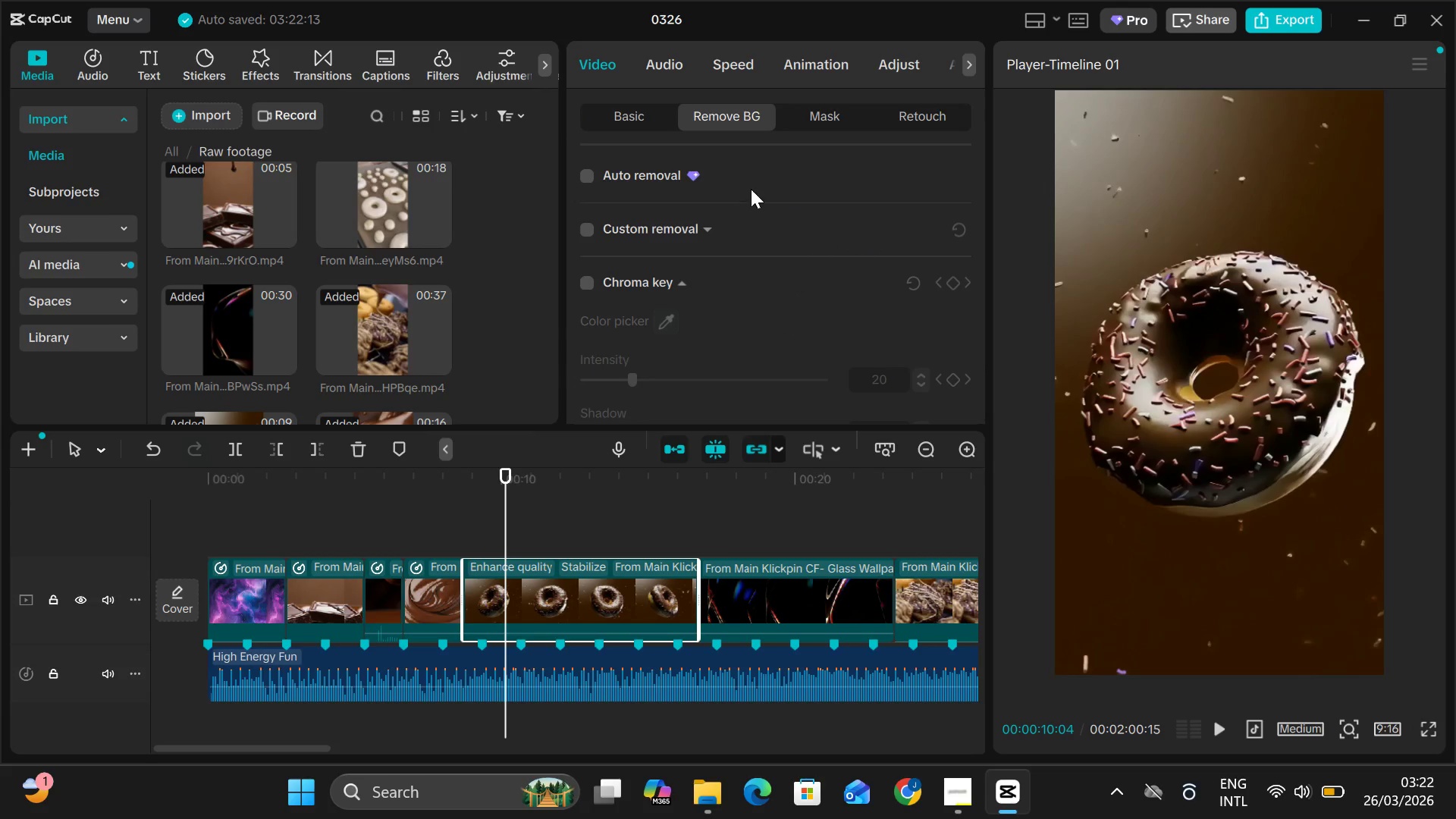 
left_click([723, 71])
 